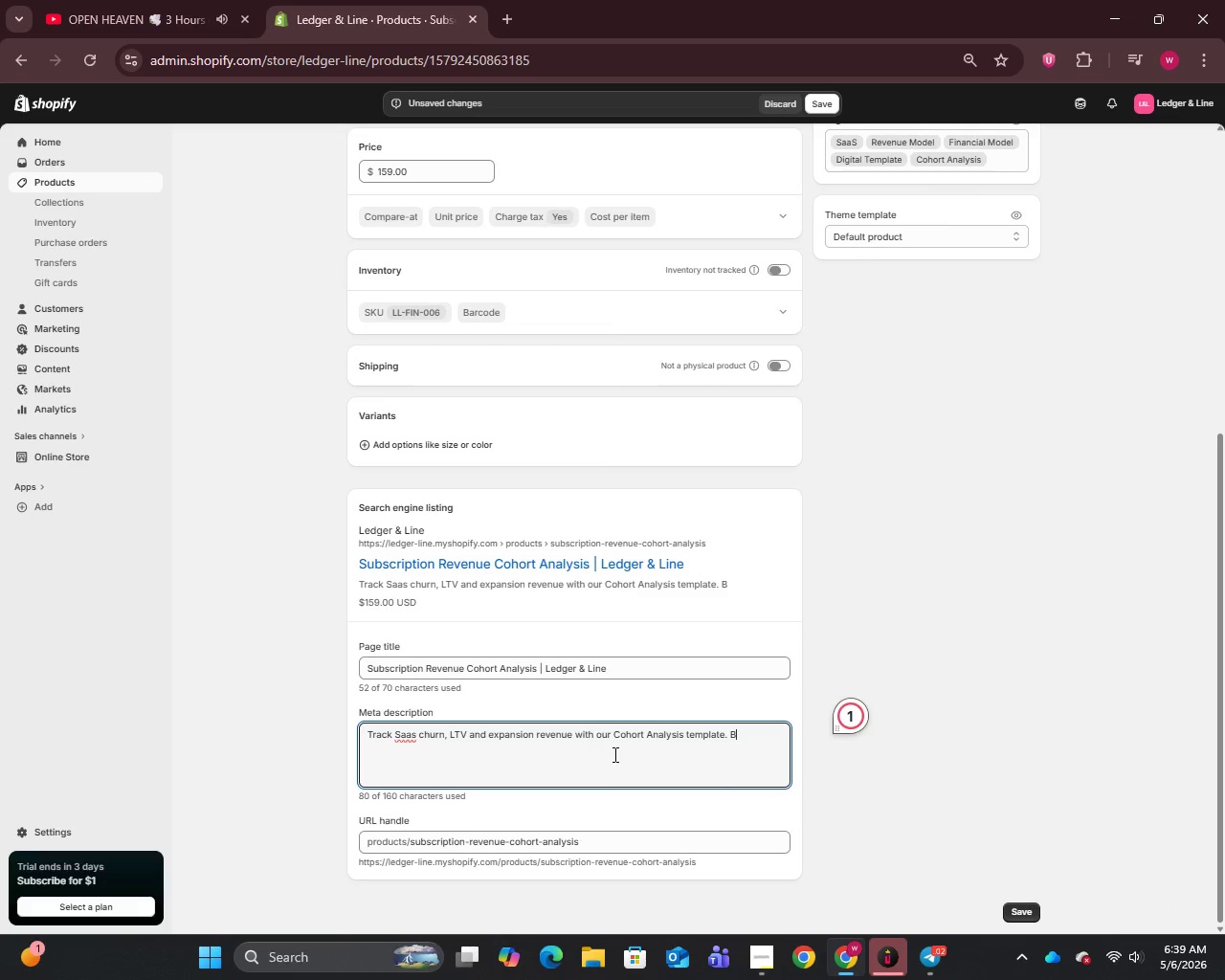 
type(uilt for subscription businesses. Instant download. Buy now at Ledger & Line.)
 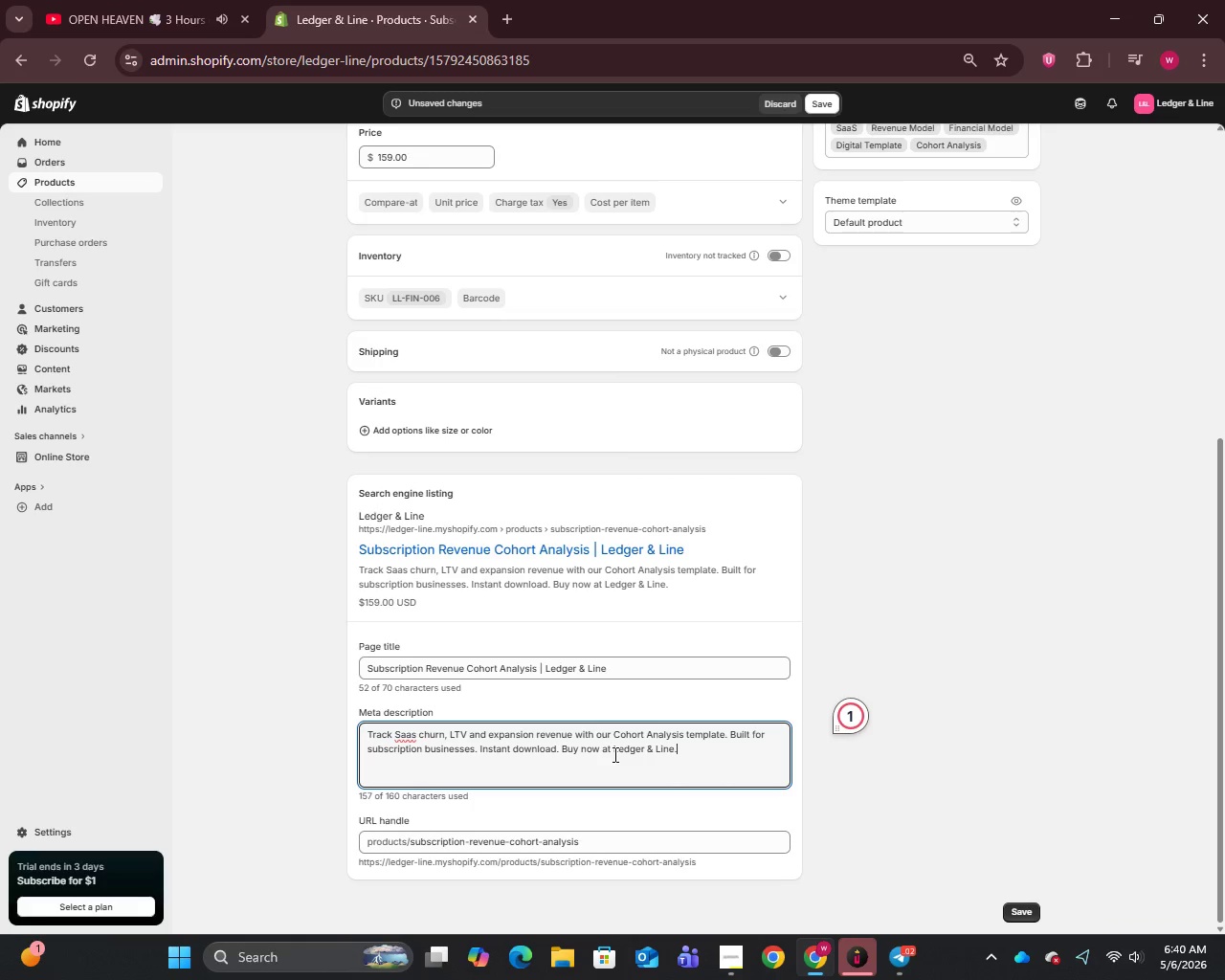 
wait(6.5)
 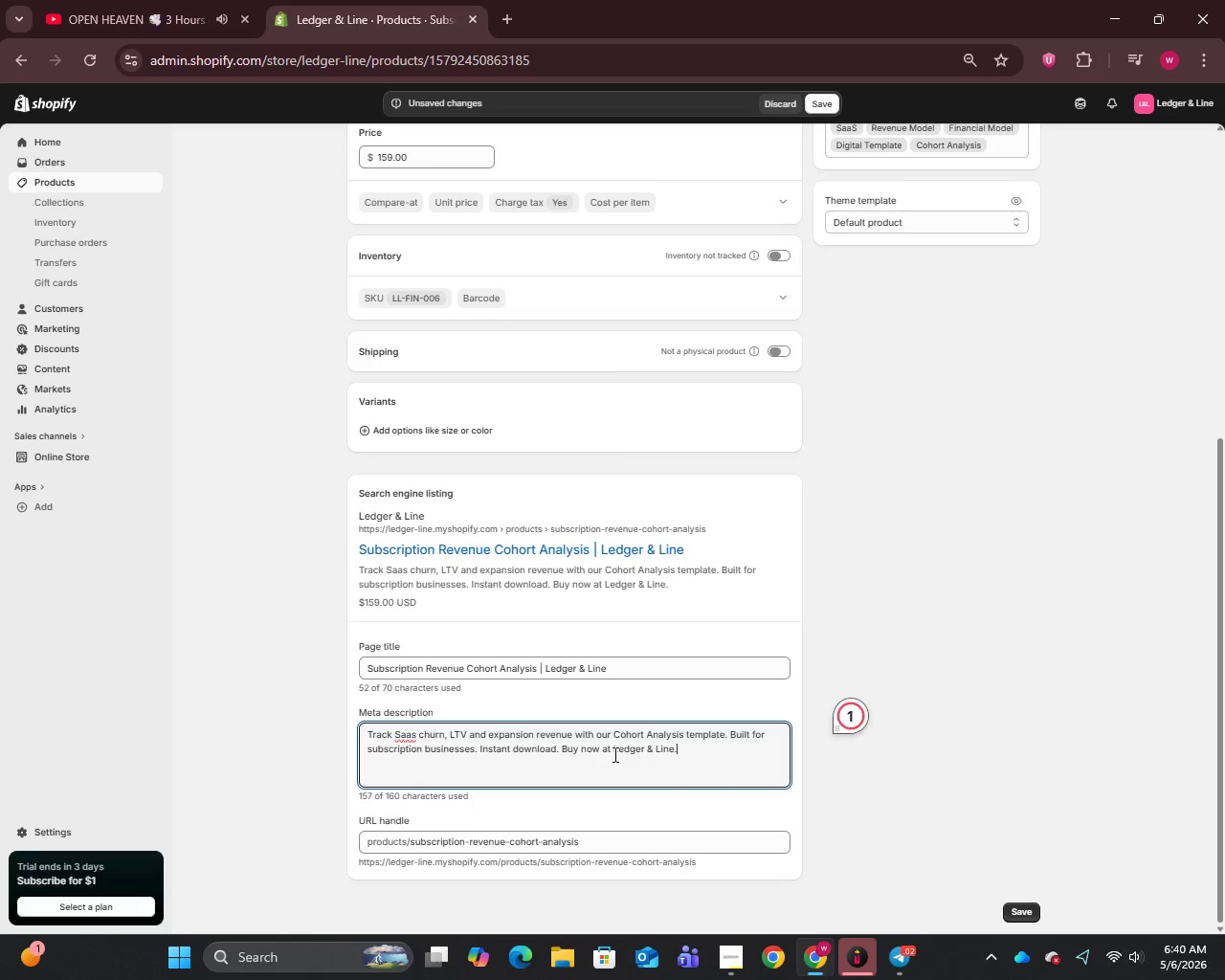 
scroll: coordinate [650, 718], scroll_direction: up, amount: 5.0
 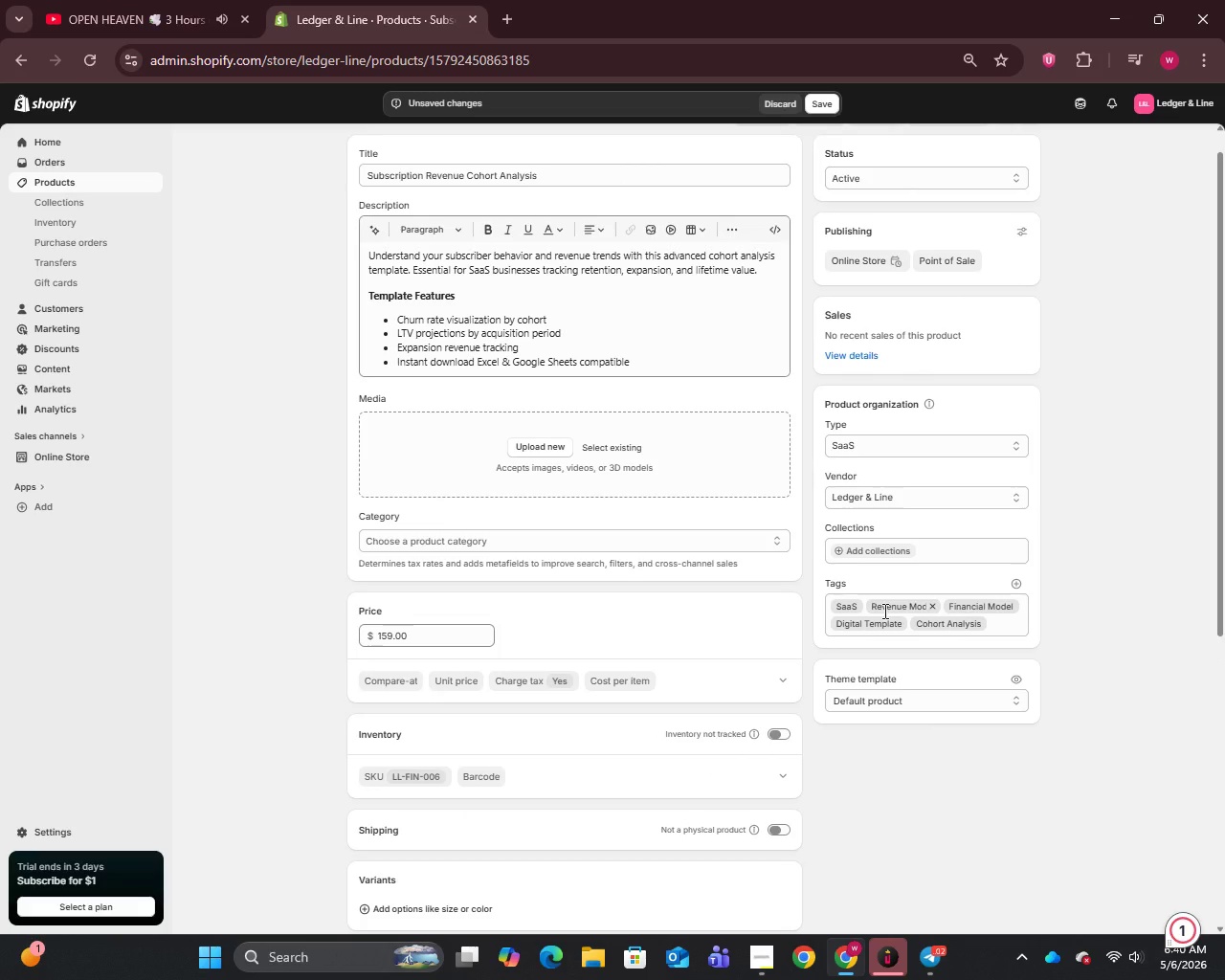 
left_click([883, 611])
 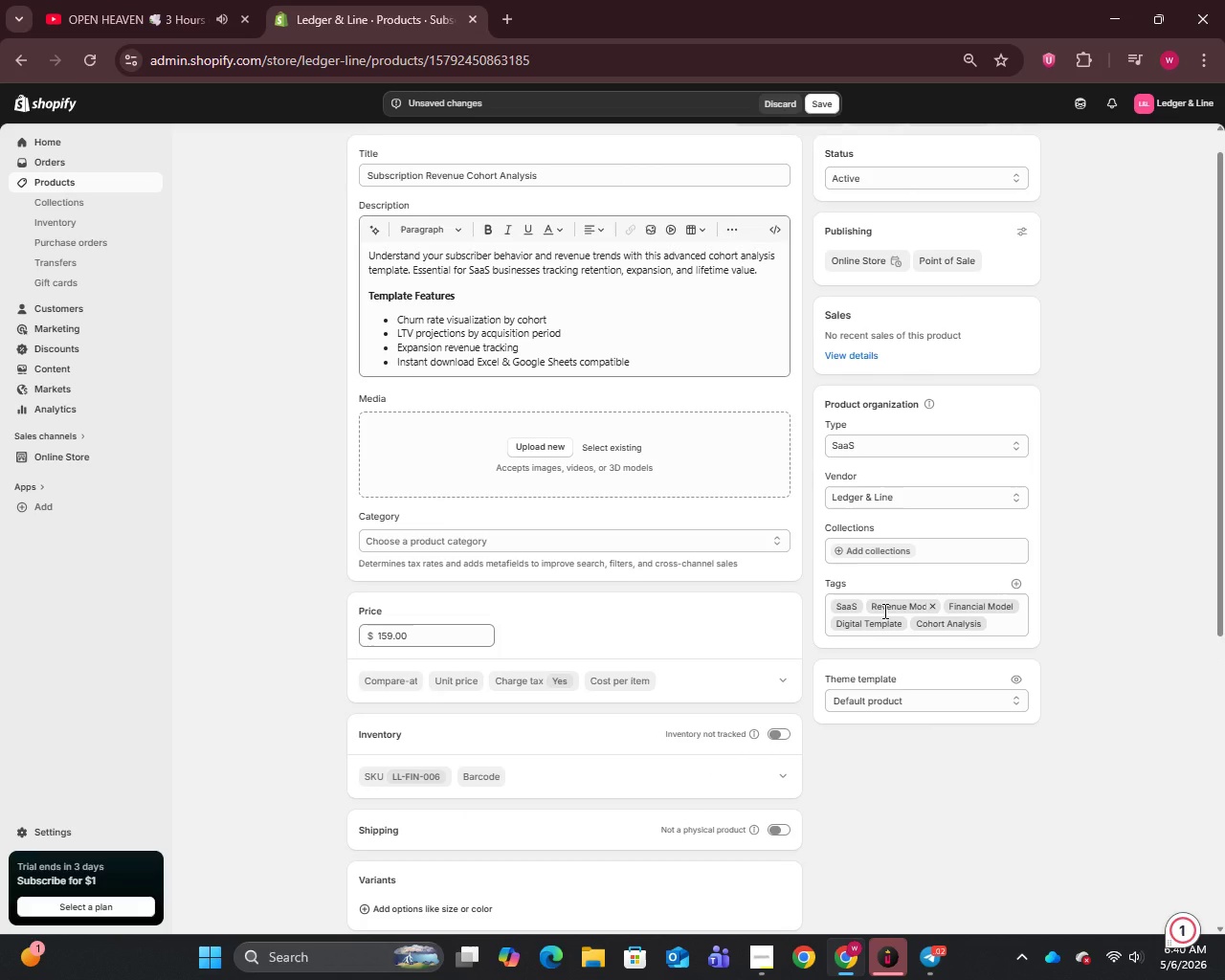 
scroll: coordinate [568, 329], scroll_direction: up, amount: 13.0
 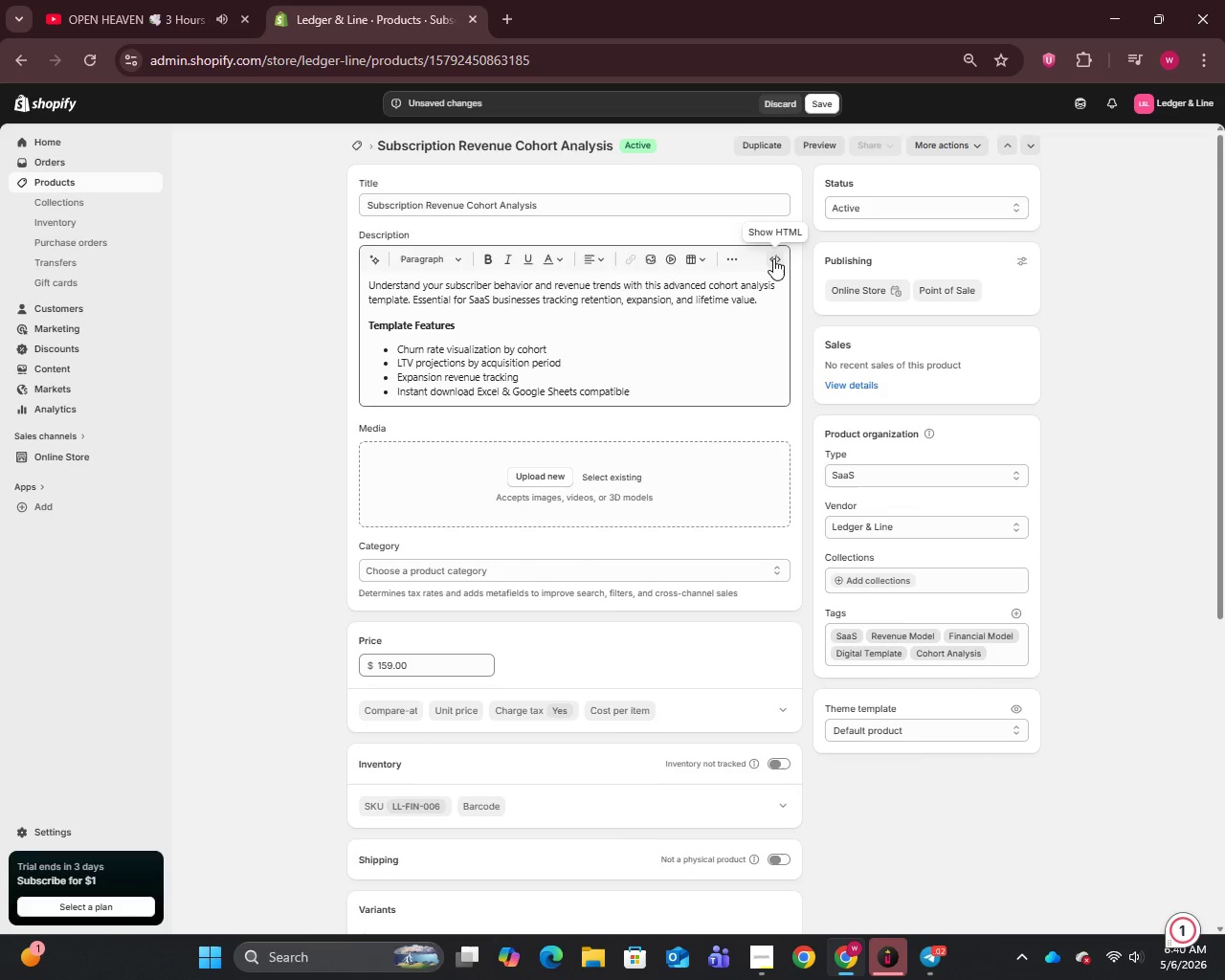 
left_click([773, 259])
 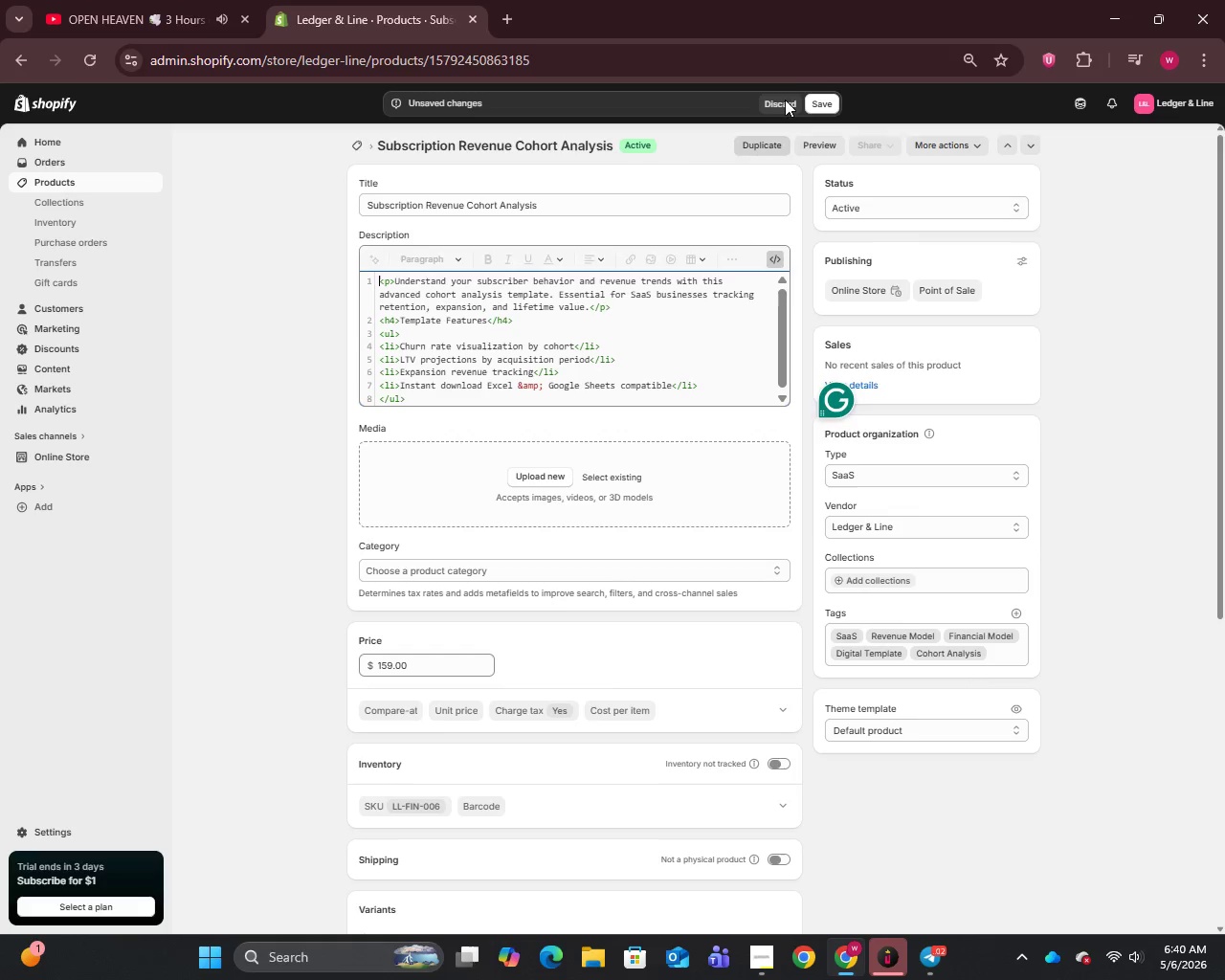 
left_click([831, 112])
 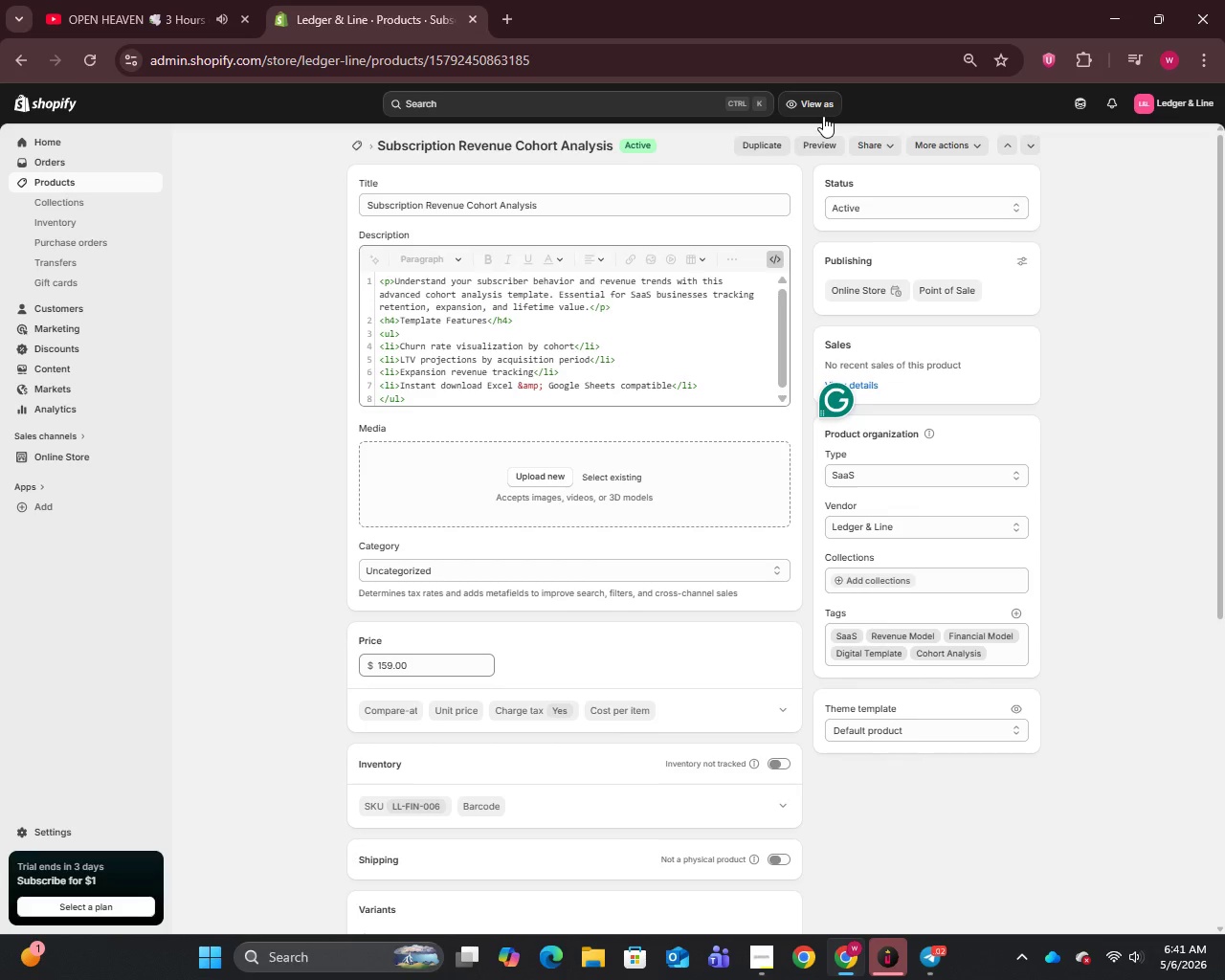 
wait(26.8)
 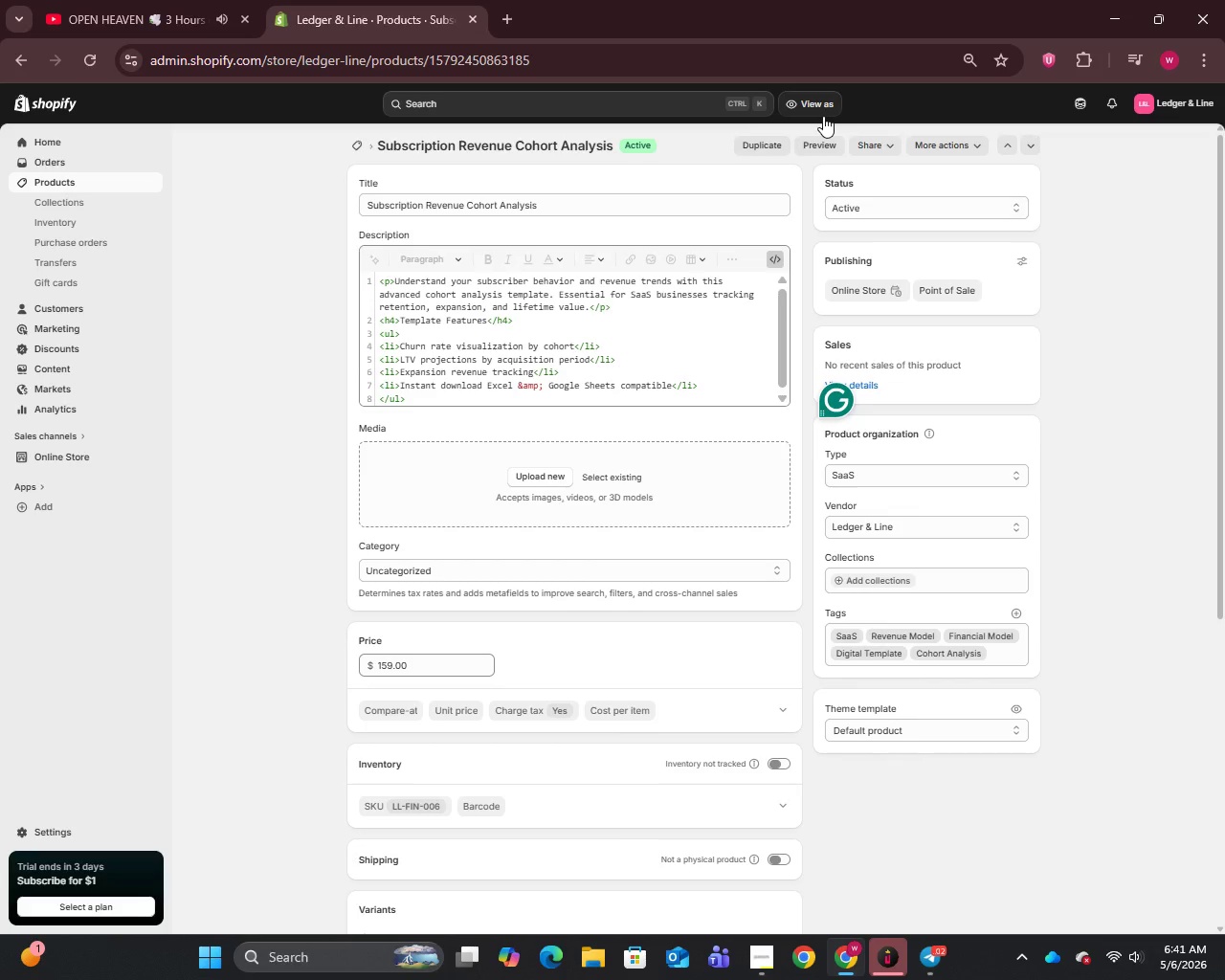 
left_click([57, 181])
 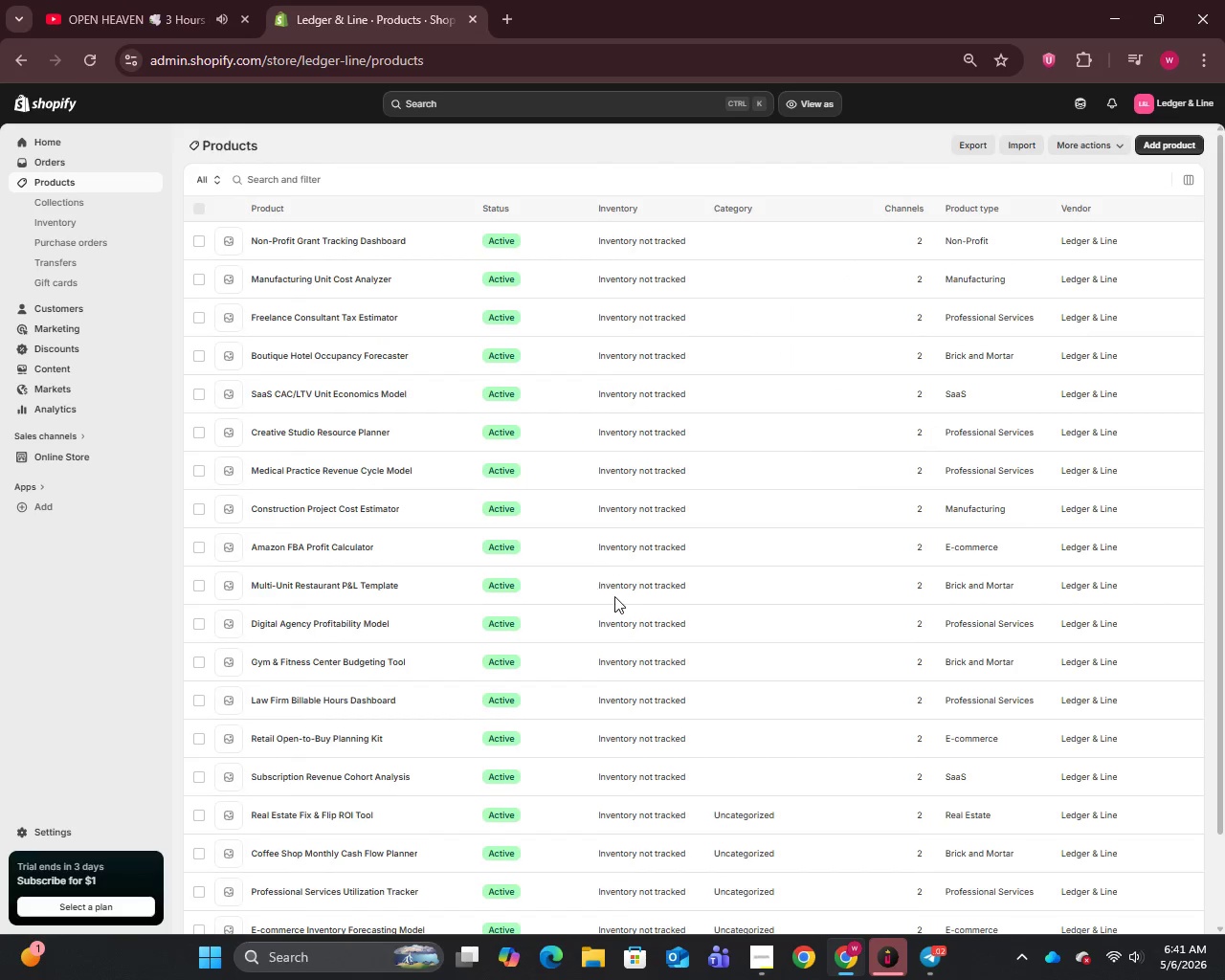 
scroll: coordinate [614, 596], scroll_direction: down, amount: 3.0
 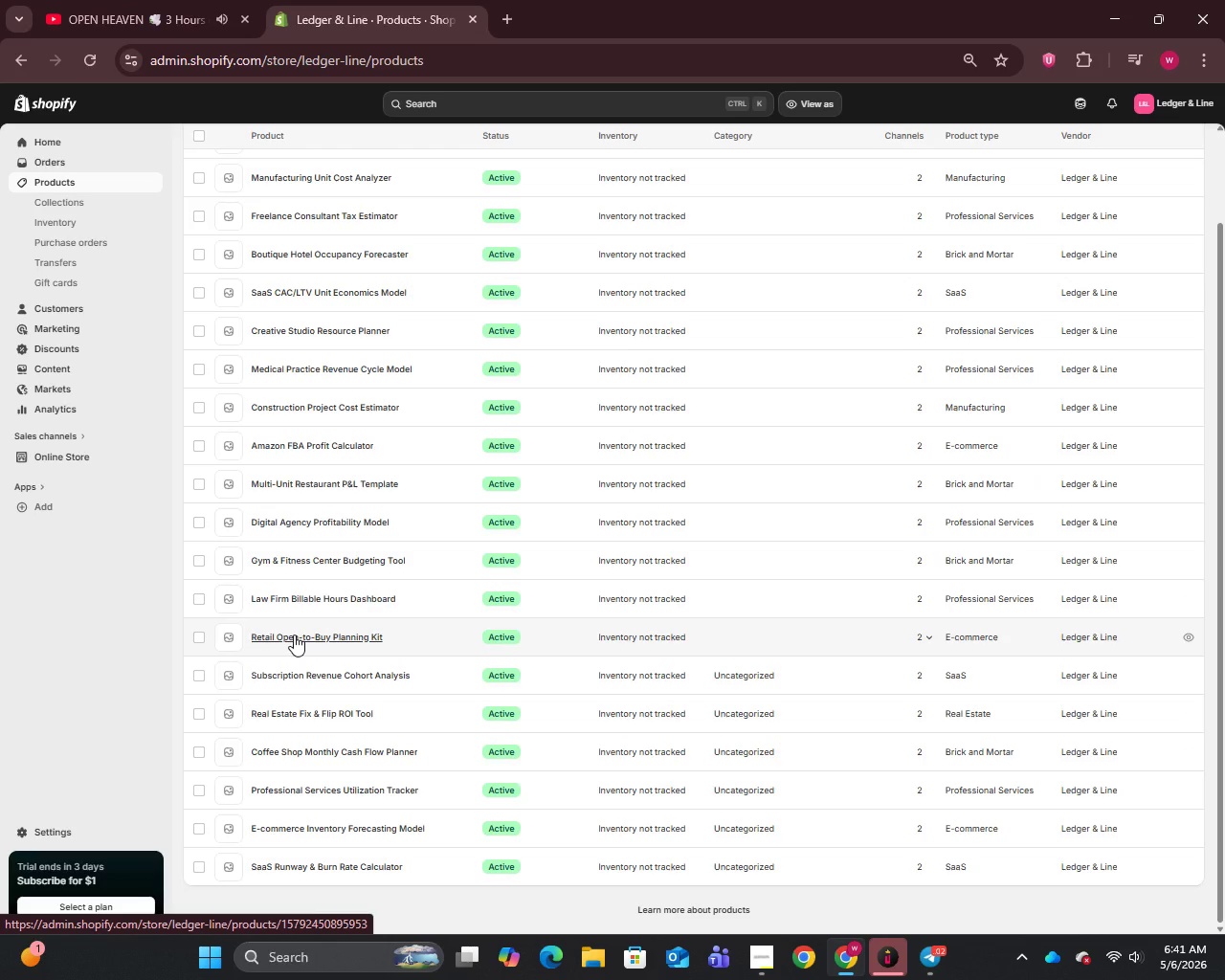 
wait(6.61)
 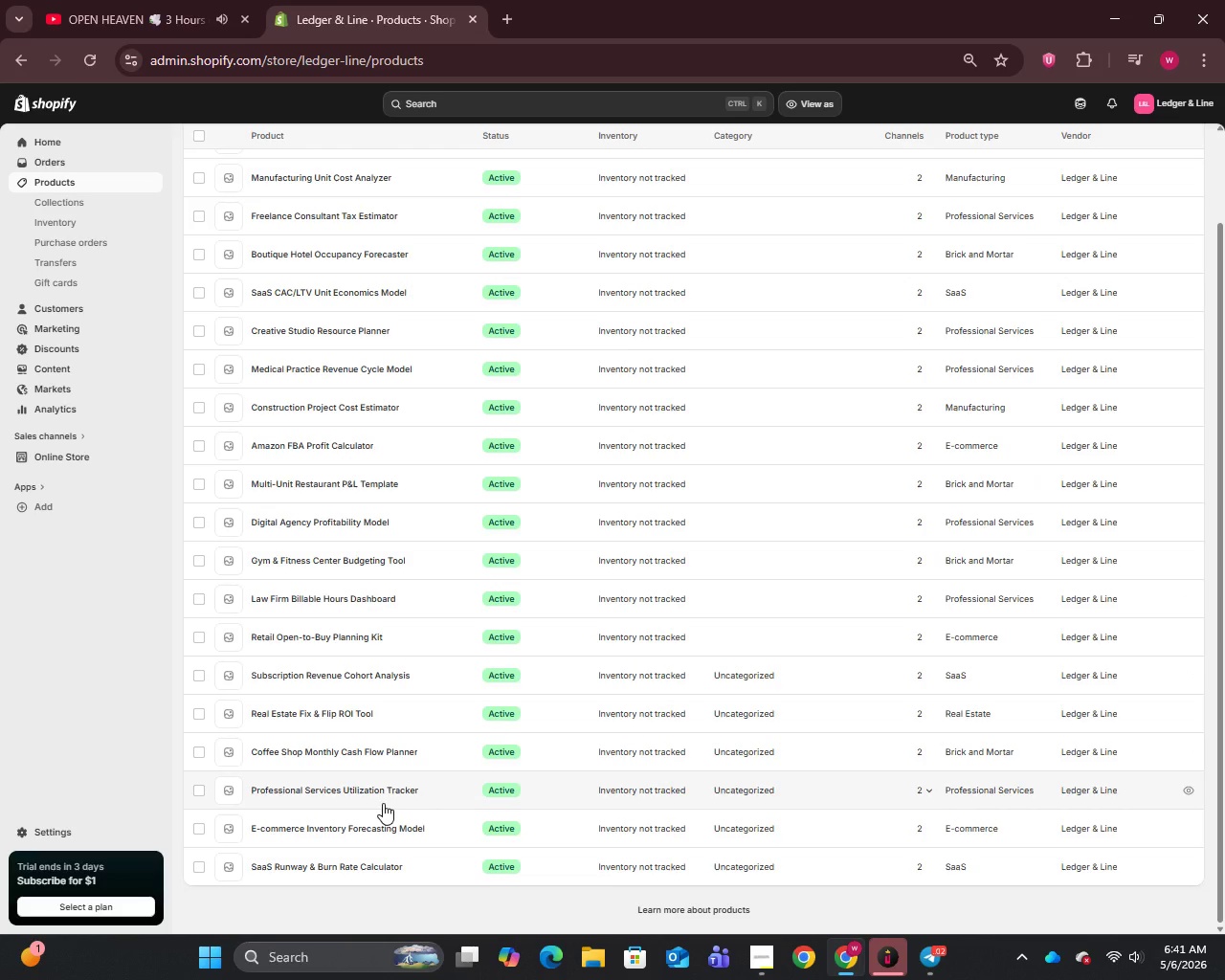 
left_click([294, 635])
 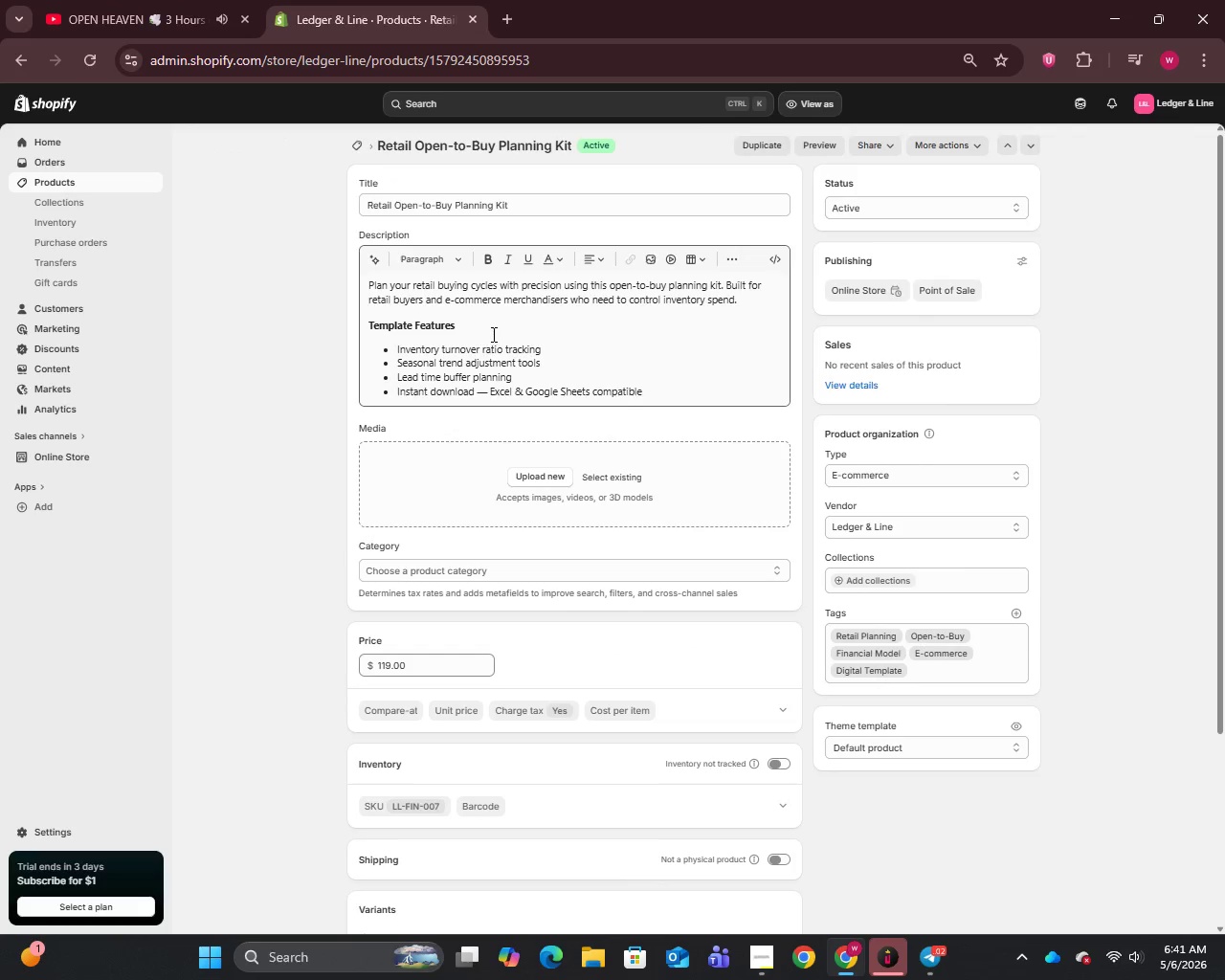 
left_click([487, 391])
 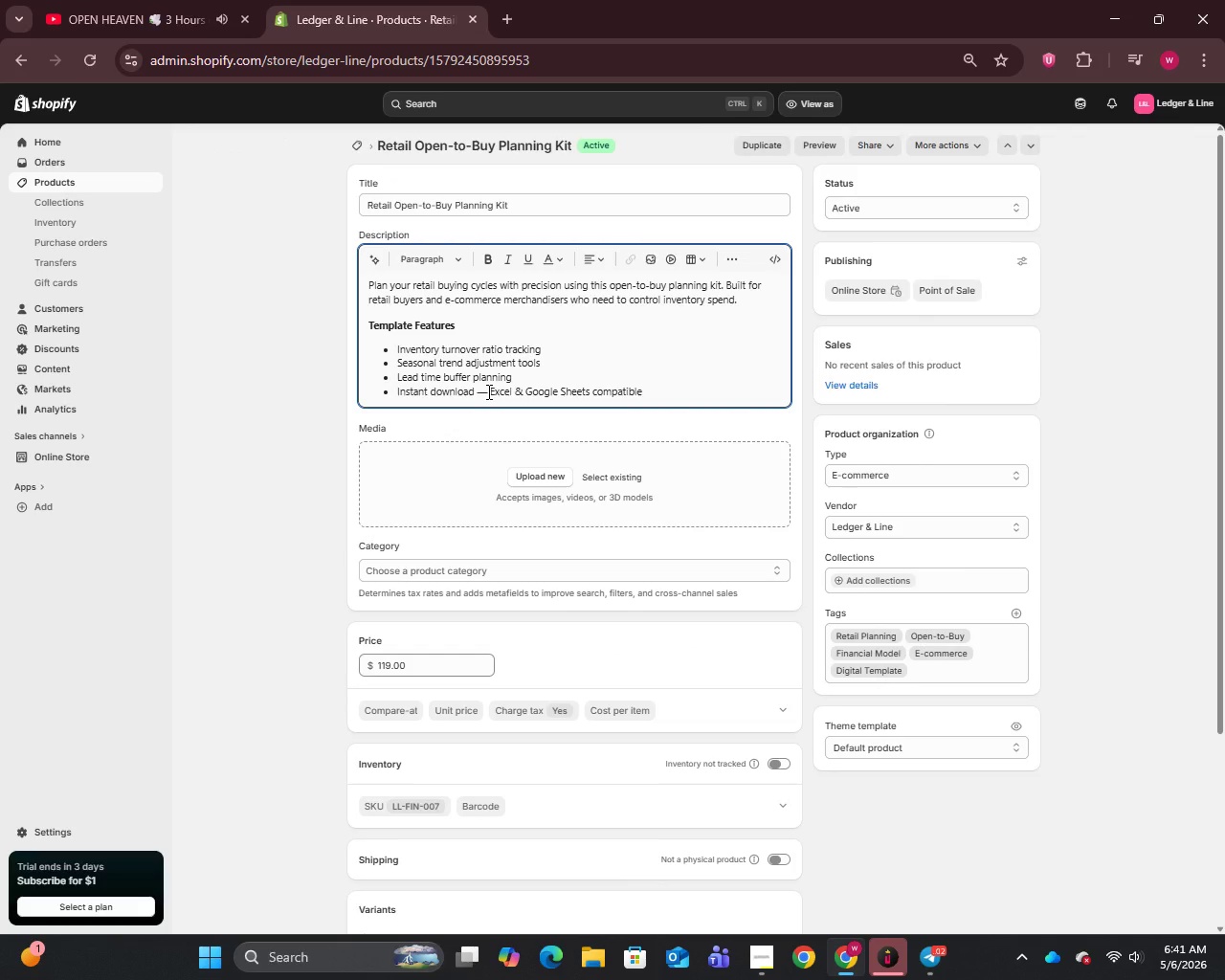 
hold_key(key=Backspace, duration=0.31)
 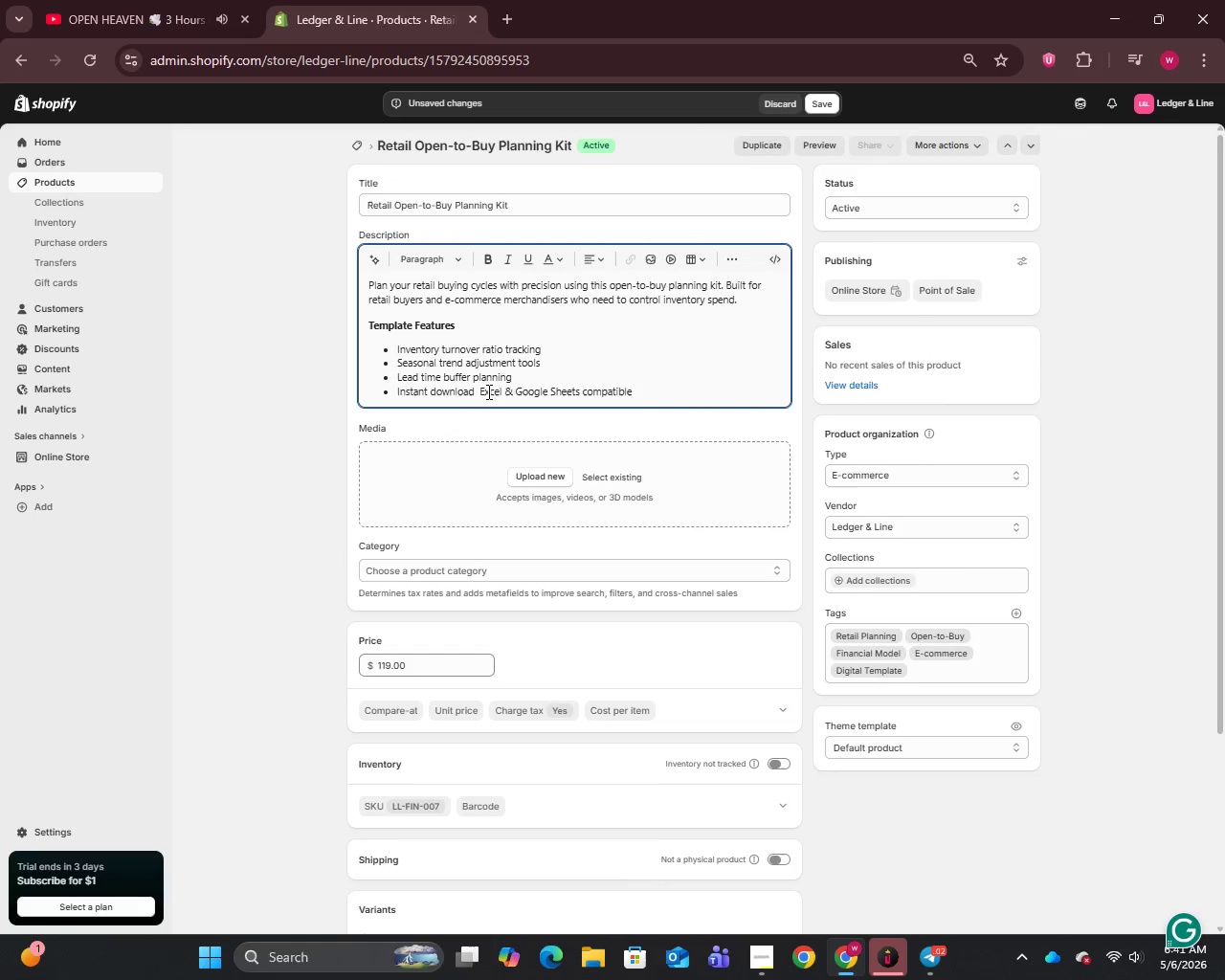 
key(Backspace)
 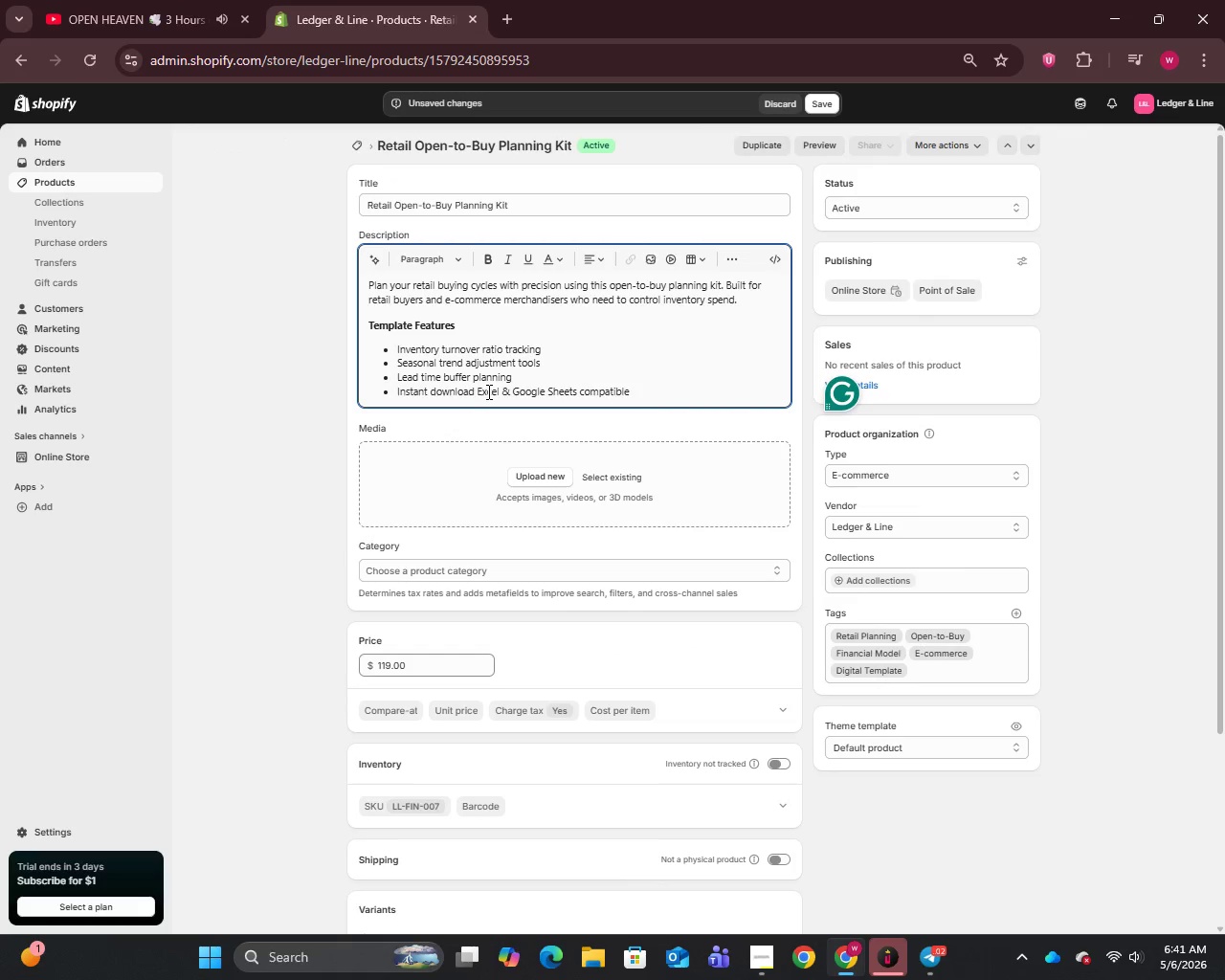 
scroll: coordinate [487, 391], scroll_direction: down, amount: 2.0
 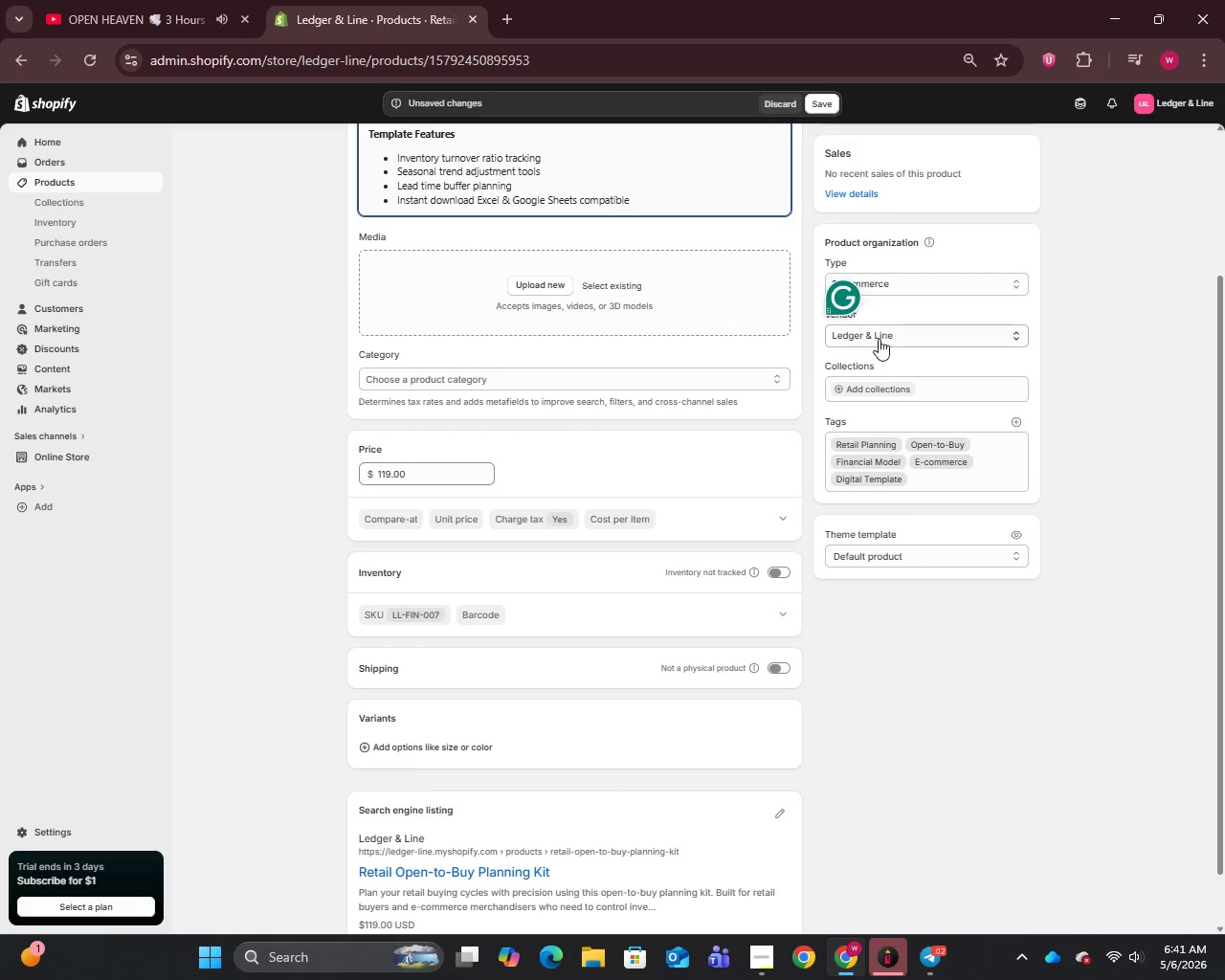 
mouse_move([880, 342])
 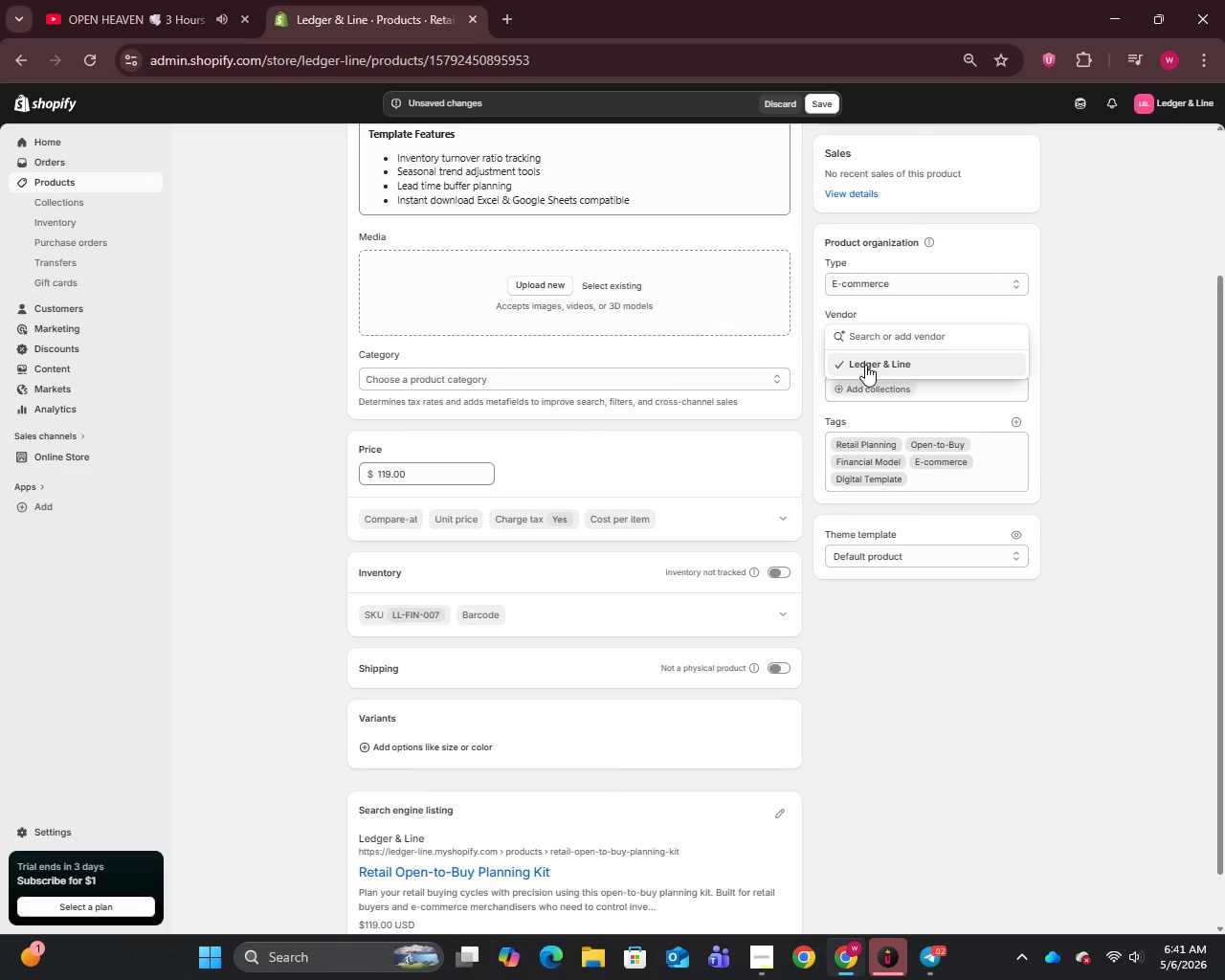 
left_click([865, 365])
 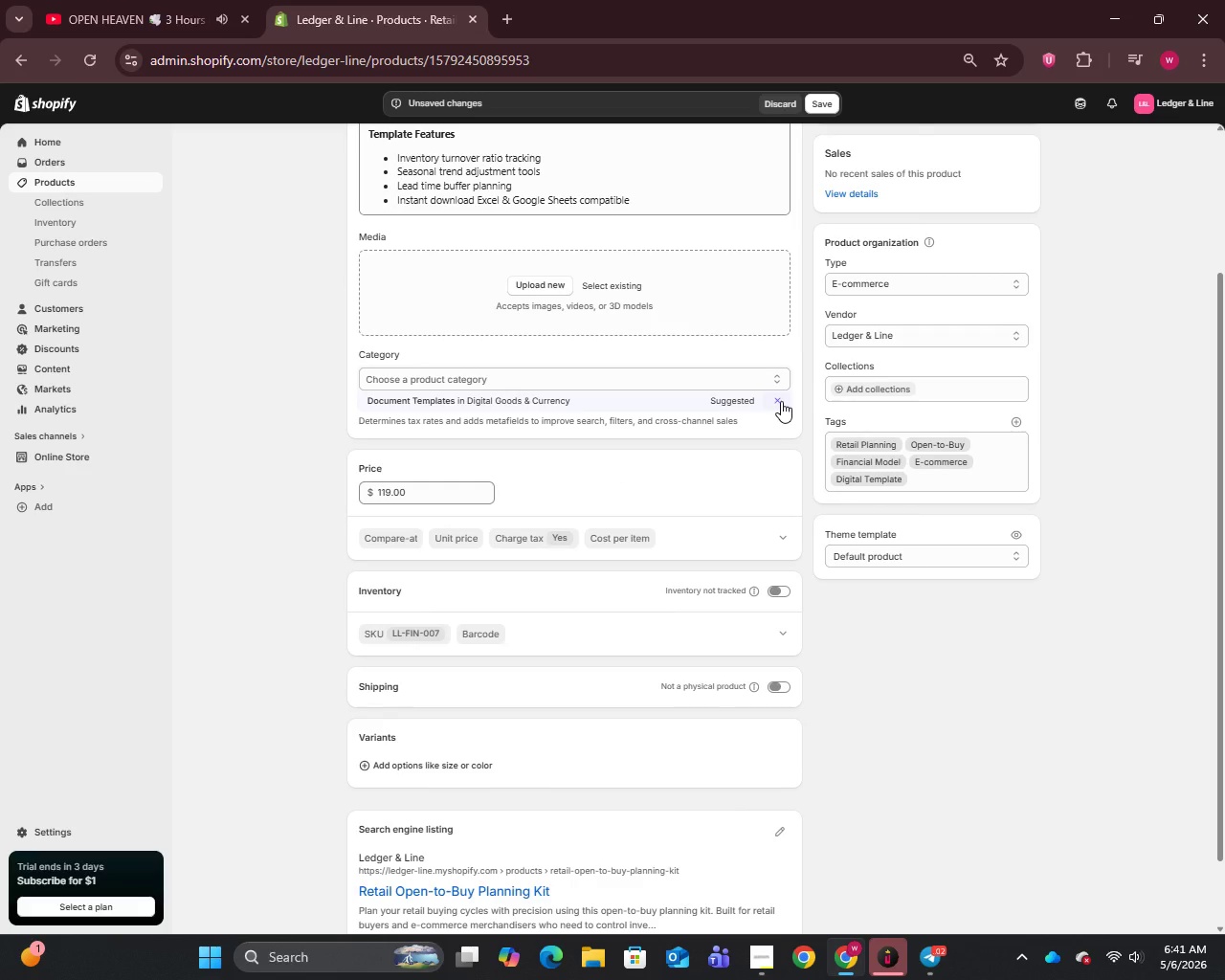 
wait(7.06)
 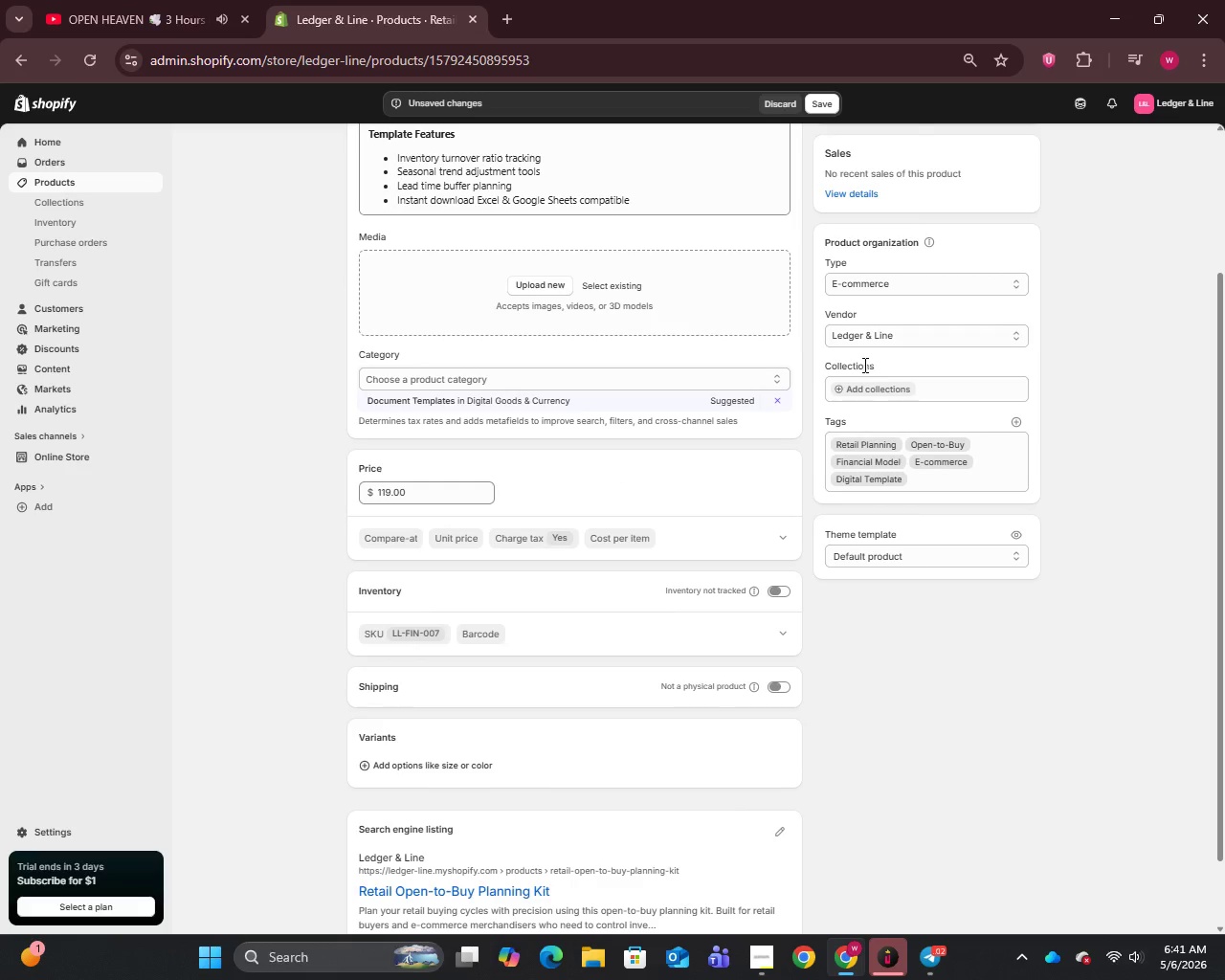 
scroll: coordinate [689, 447], scroll_direction: down, amount: 5.0
 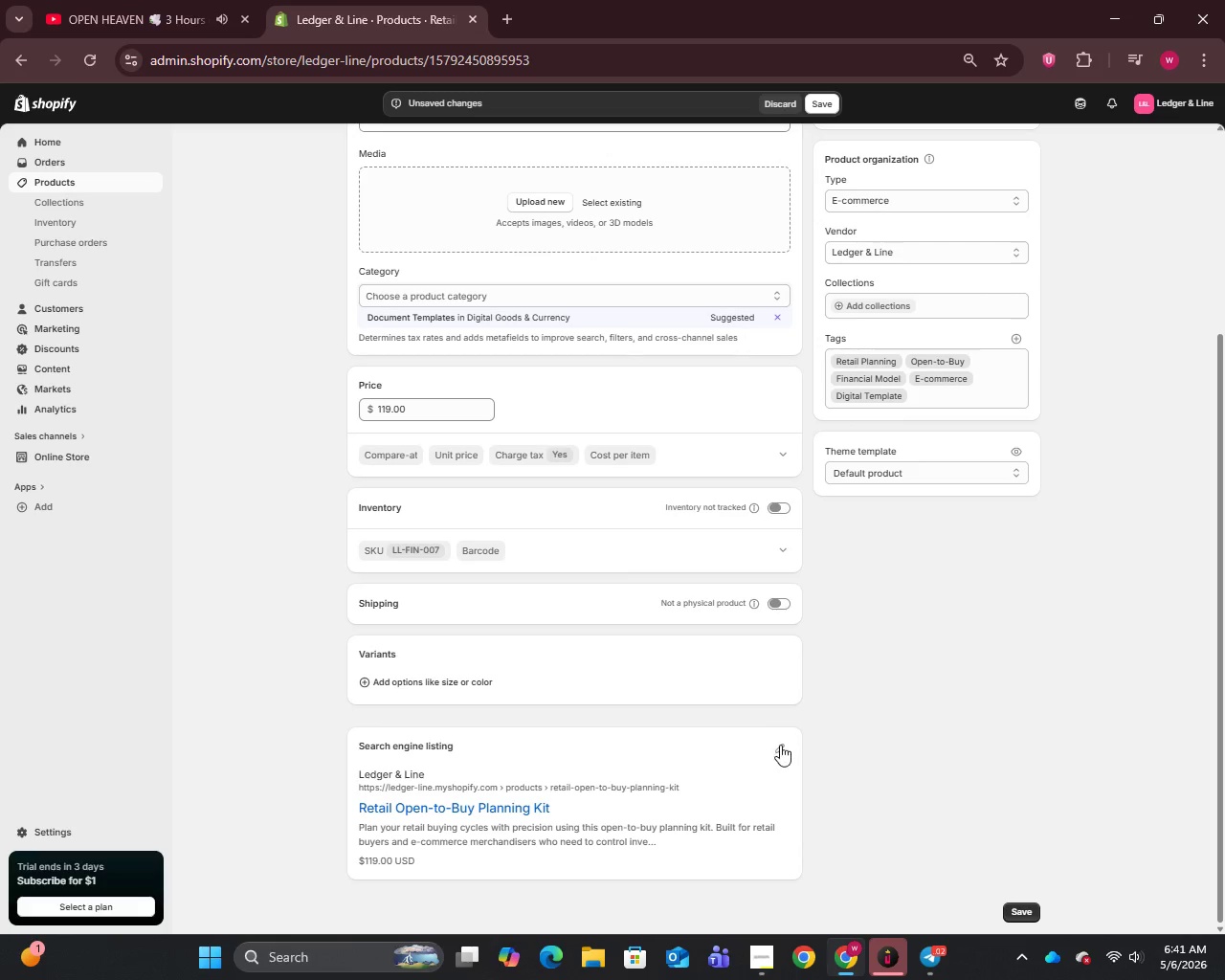 
left_click([780, 745])
 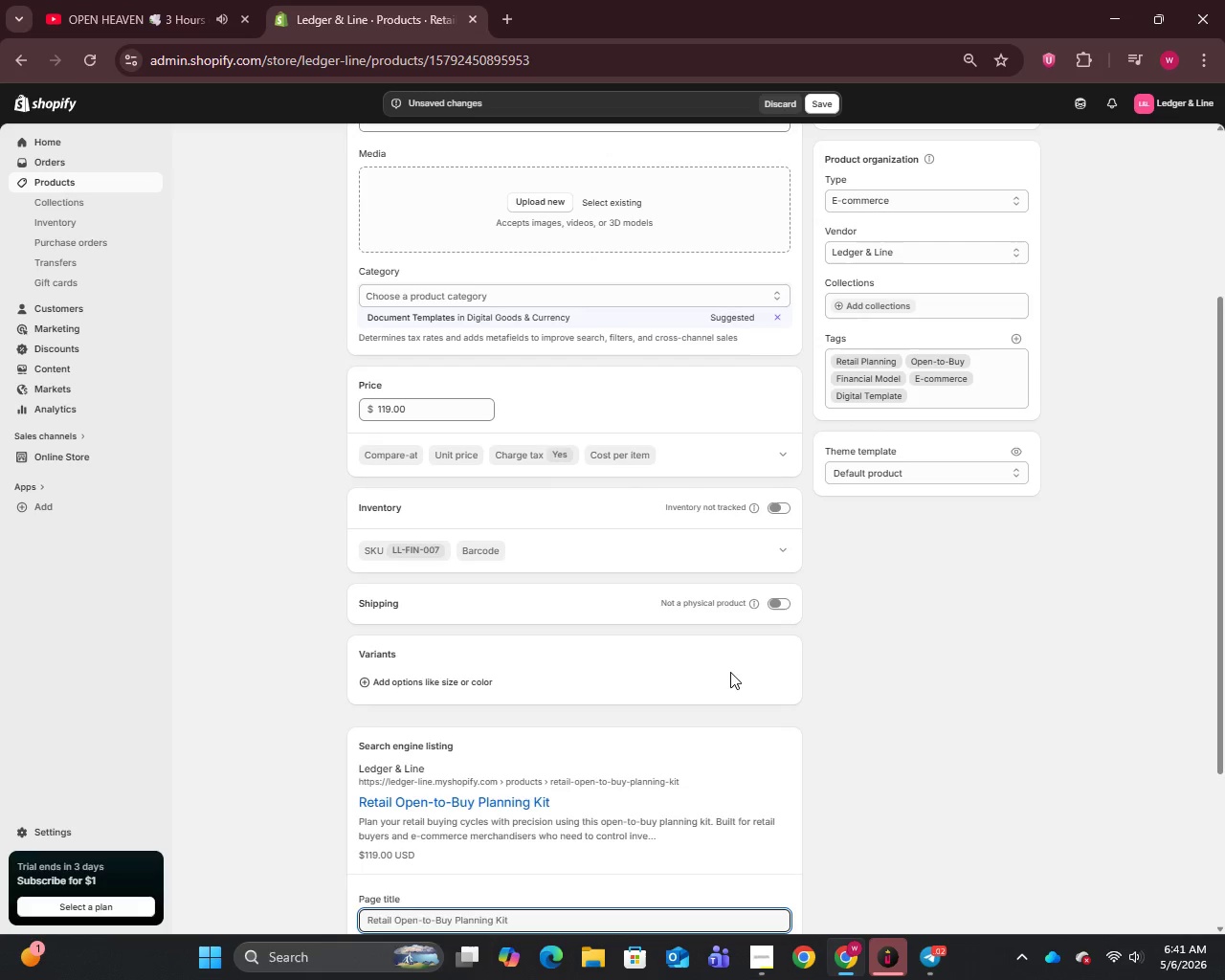 
scroll: coordinate [716, 657], scroll_direction: down, amount: 3.0
 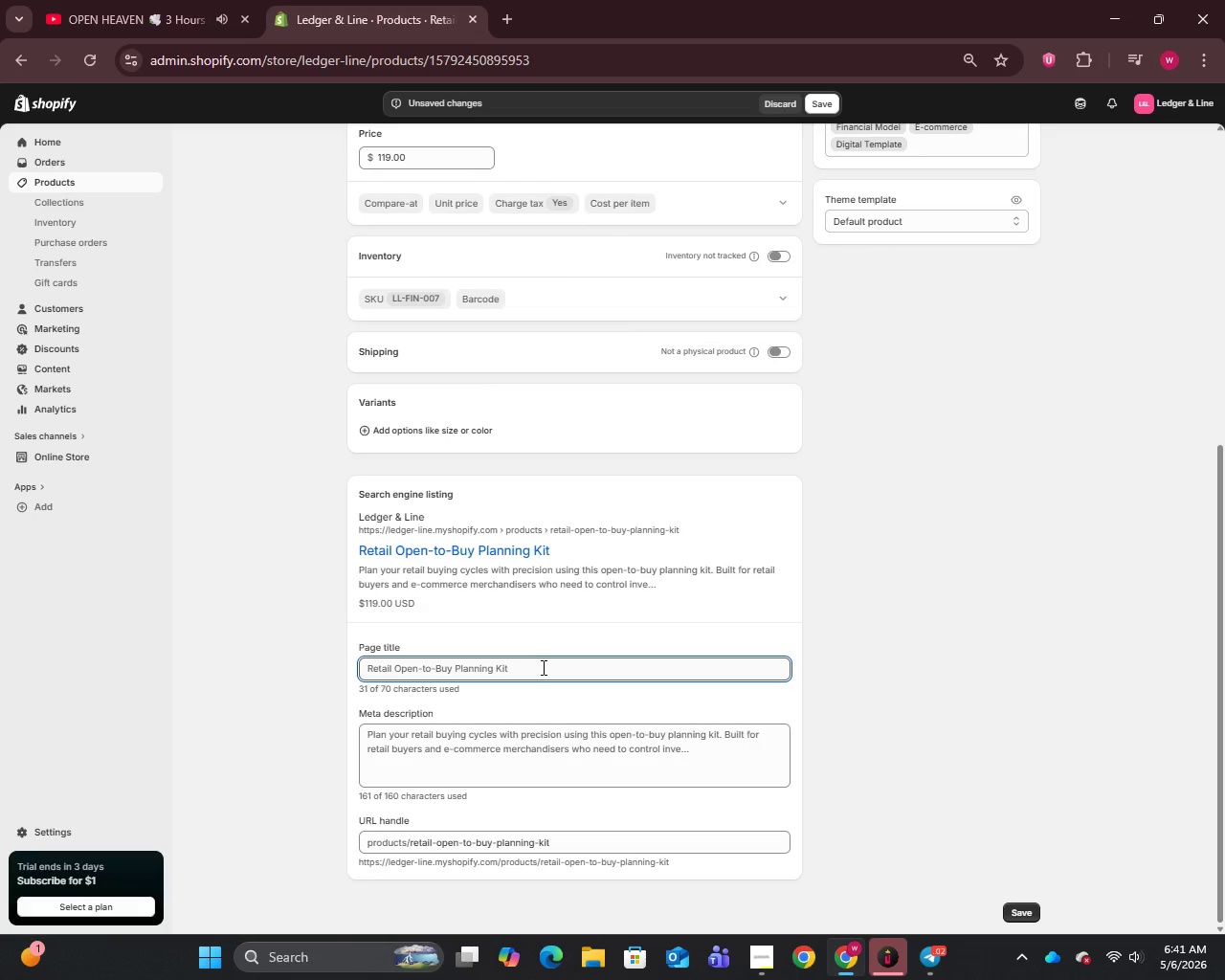 
left_click([542, 667])
 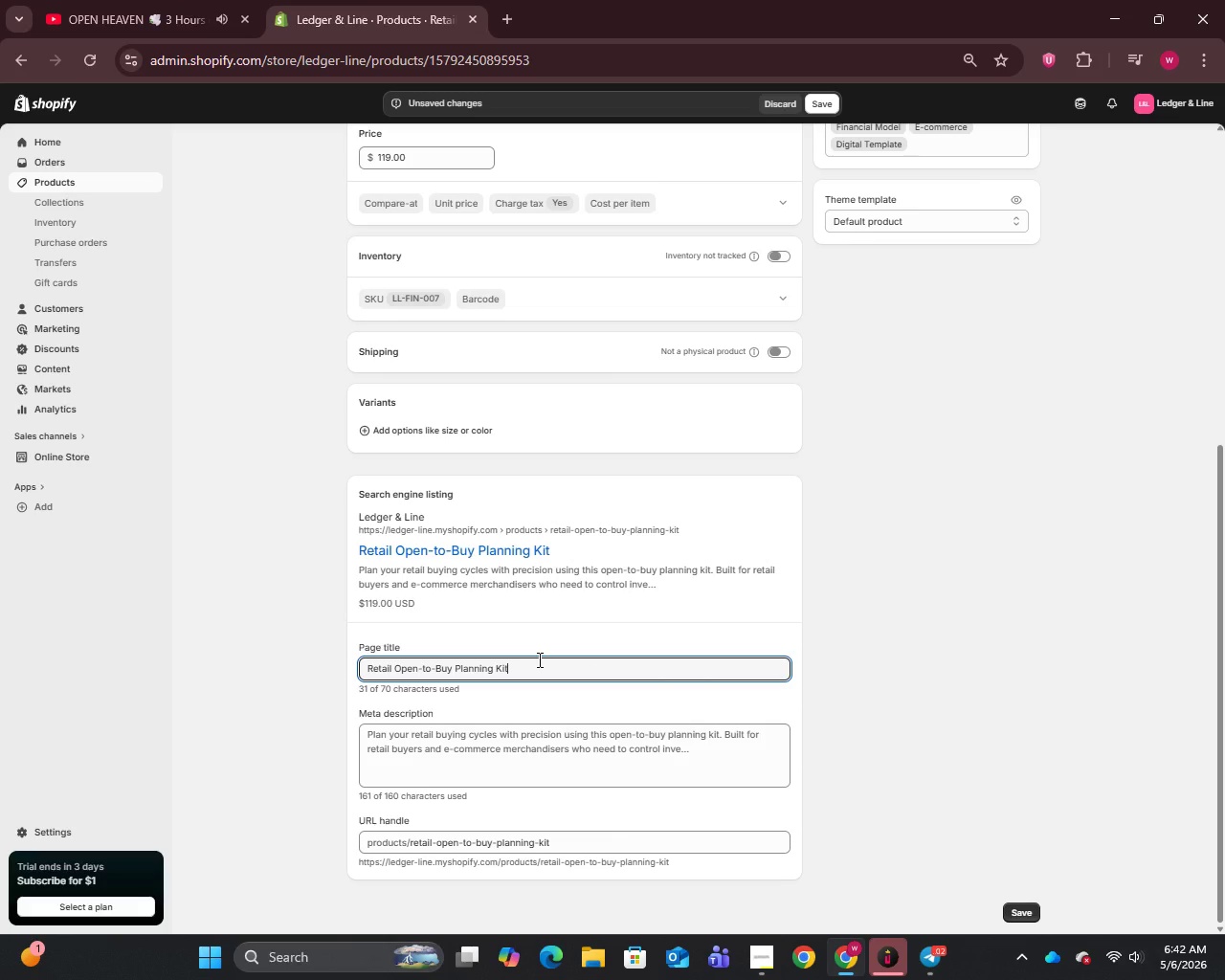 
wait(23.66)
 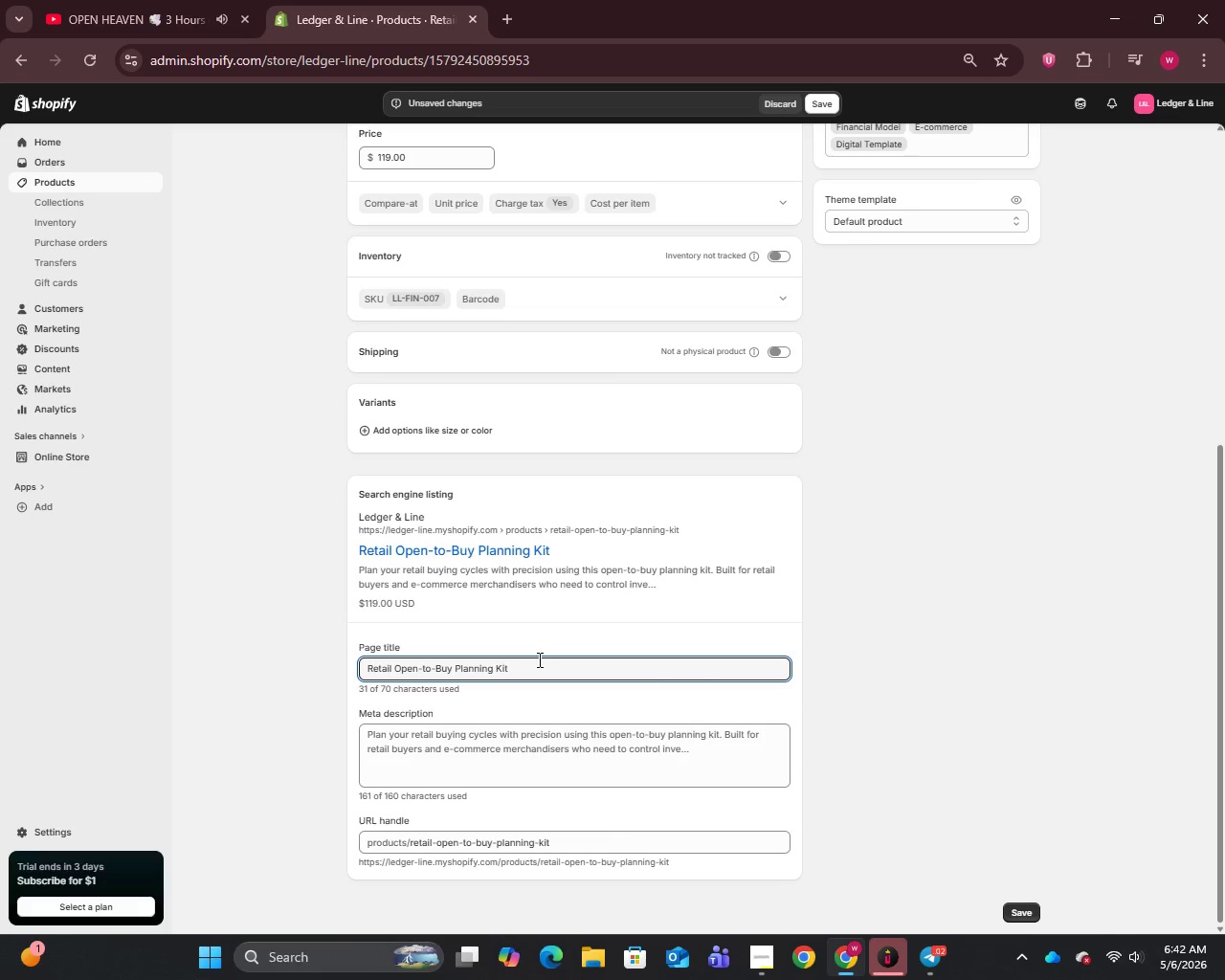 
key(Control+A)
 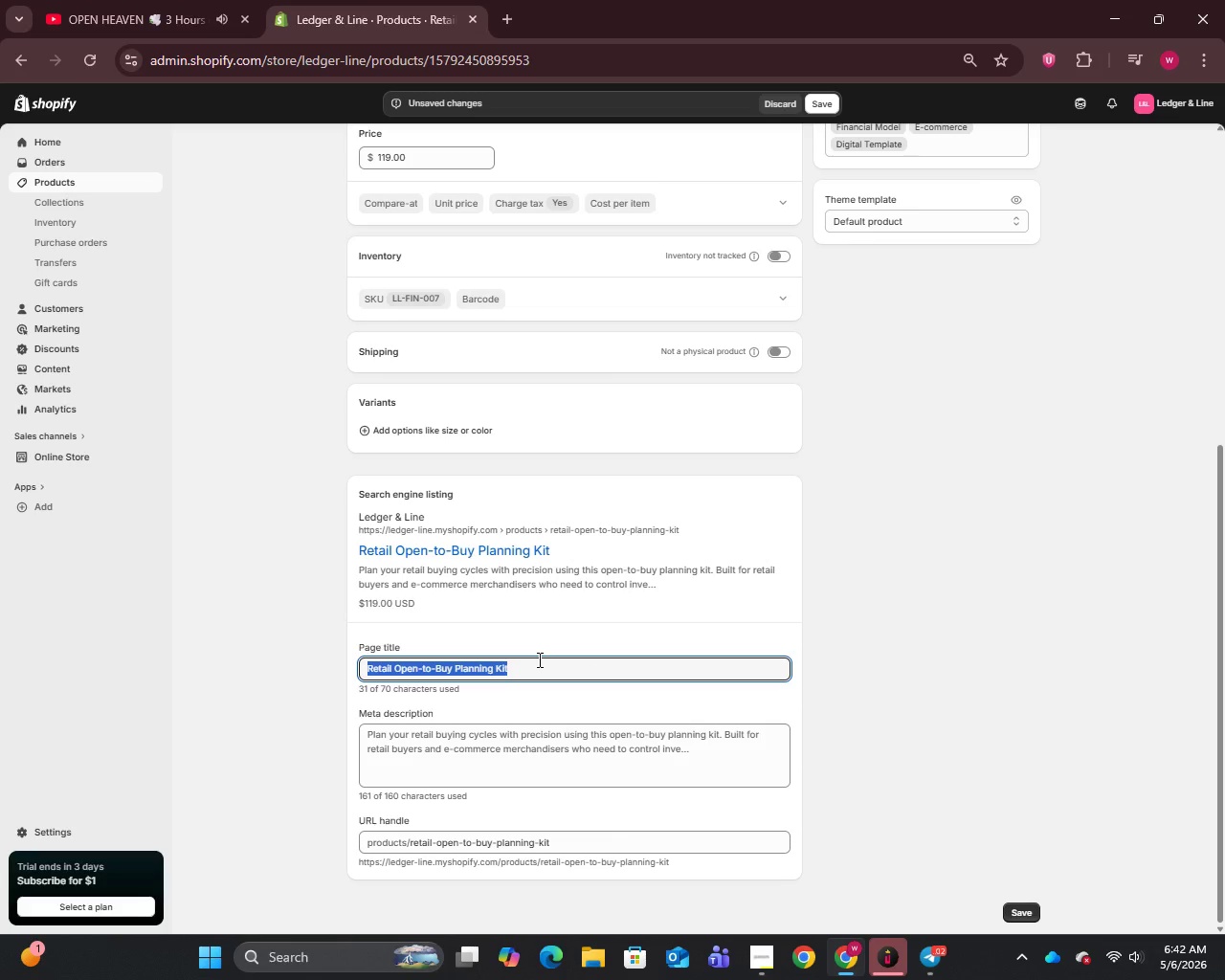 
type(Retail Open-to-Buy Planning Kit | Ledger & Line)
 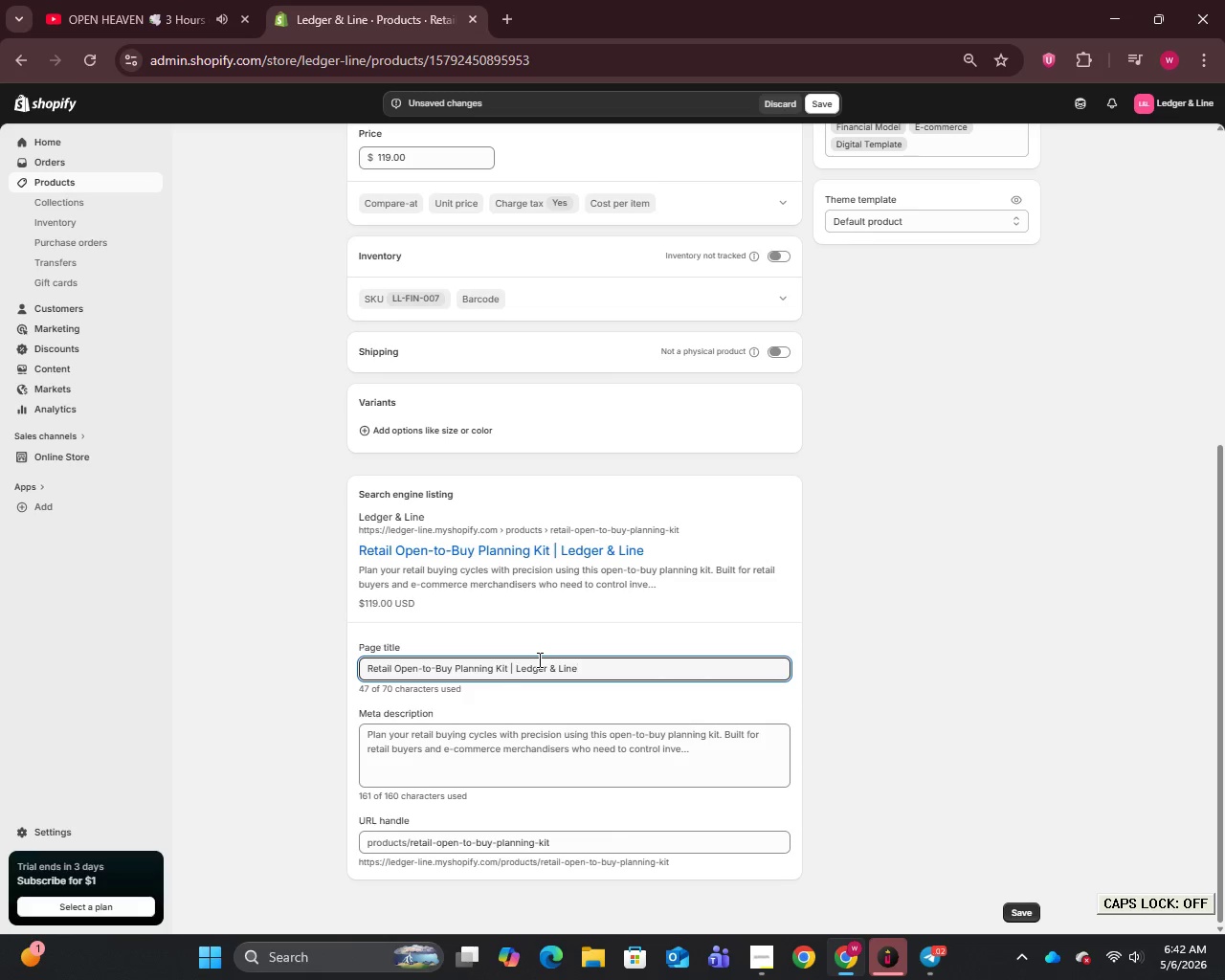 
wait(18.53)
 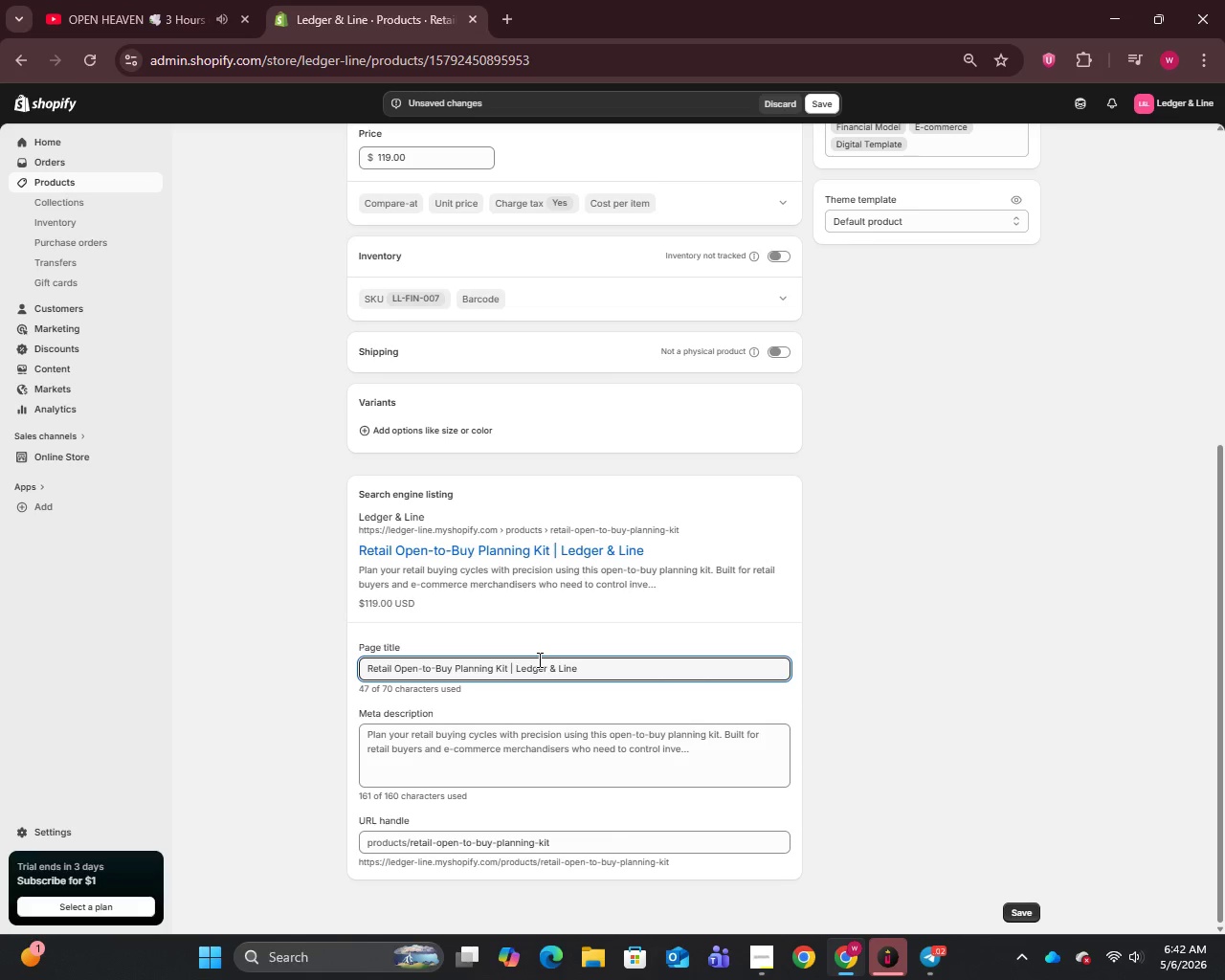 
left_click([614, 763])
 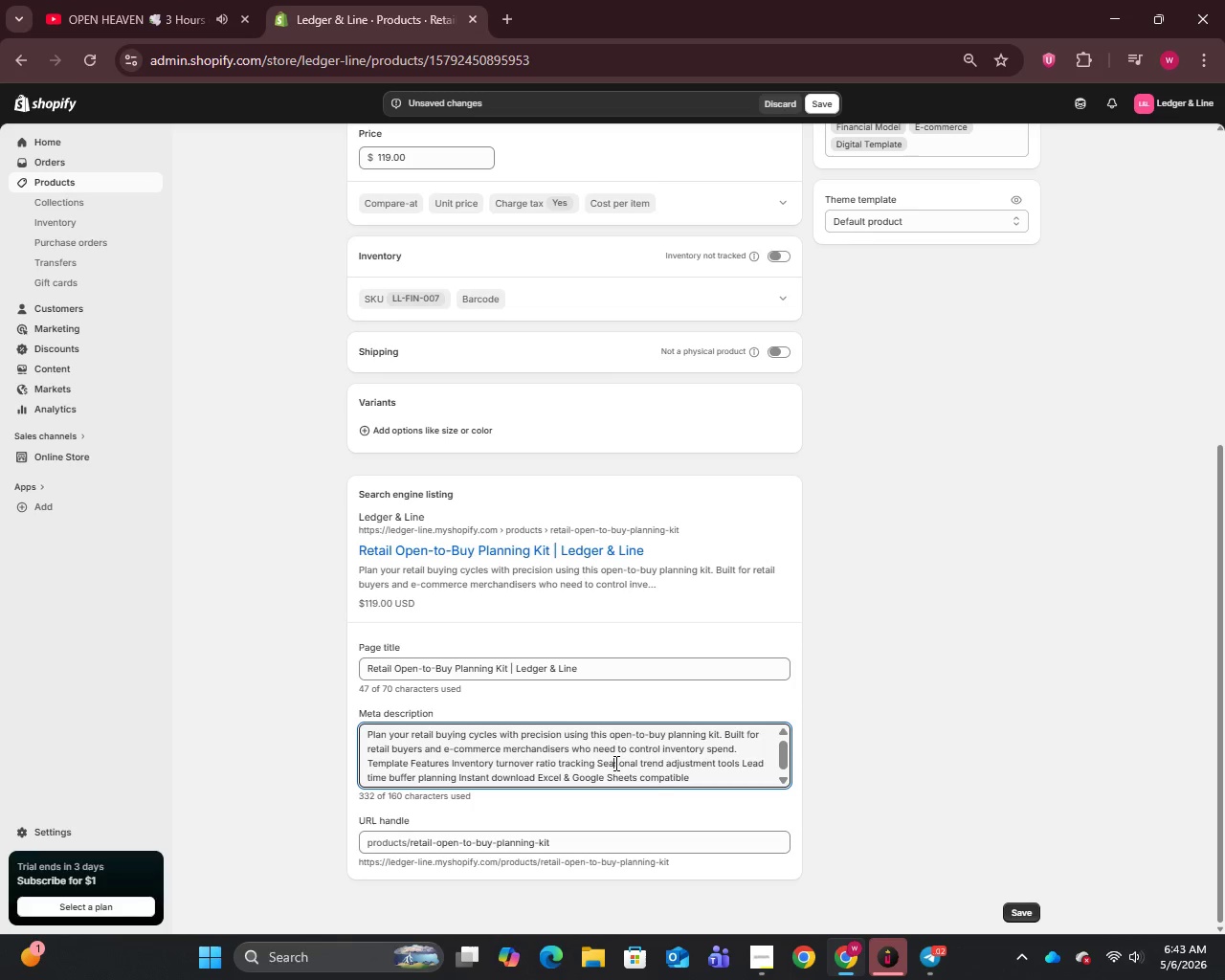 
key(Control+A)
 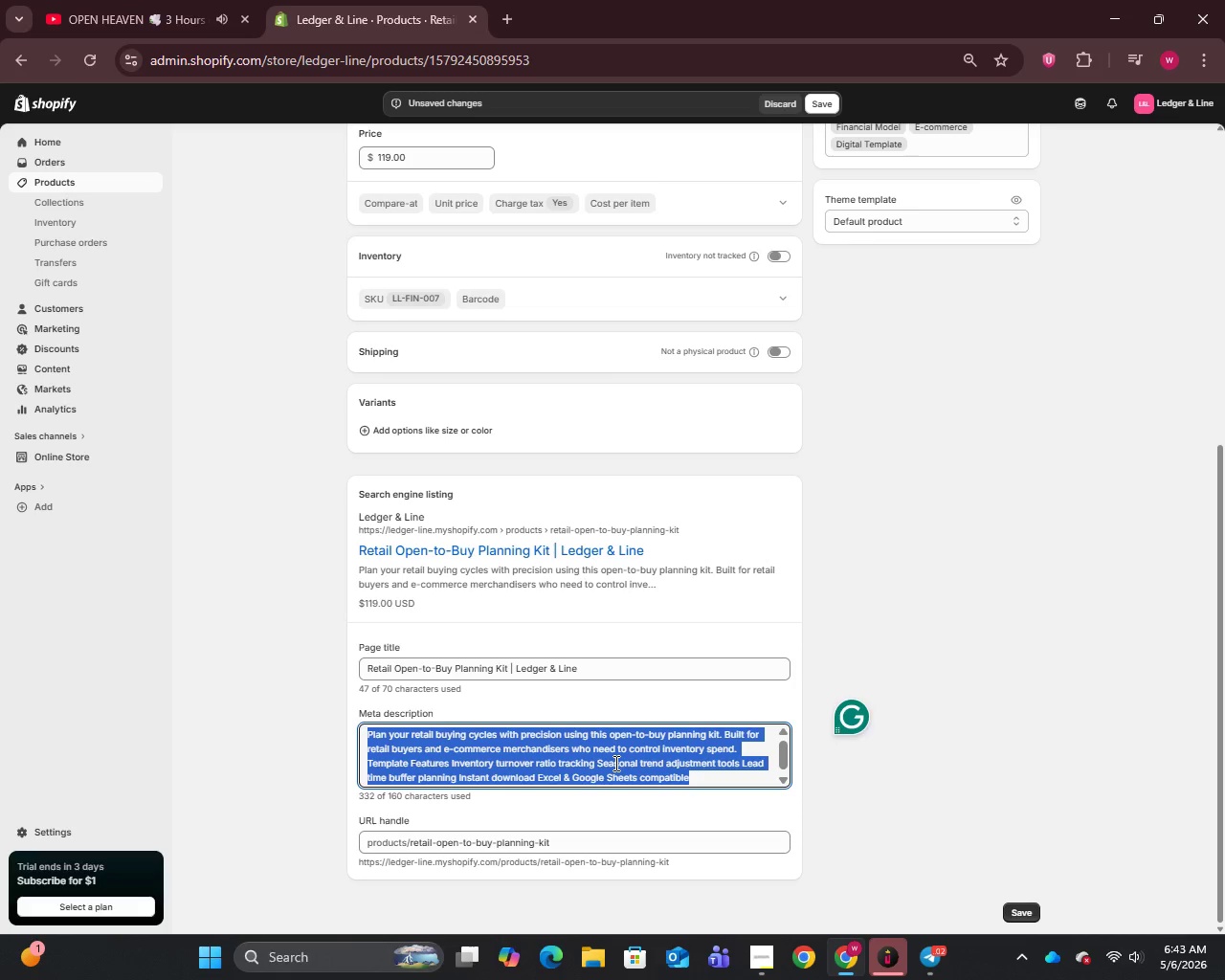 
key(Backspace)
 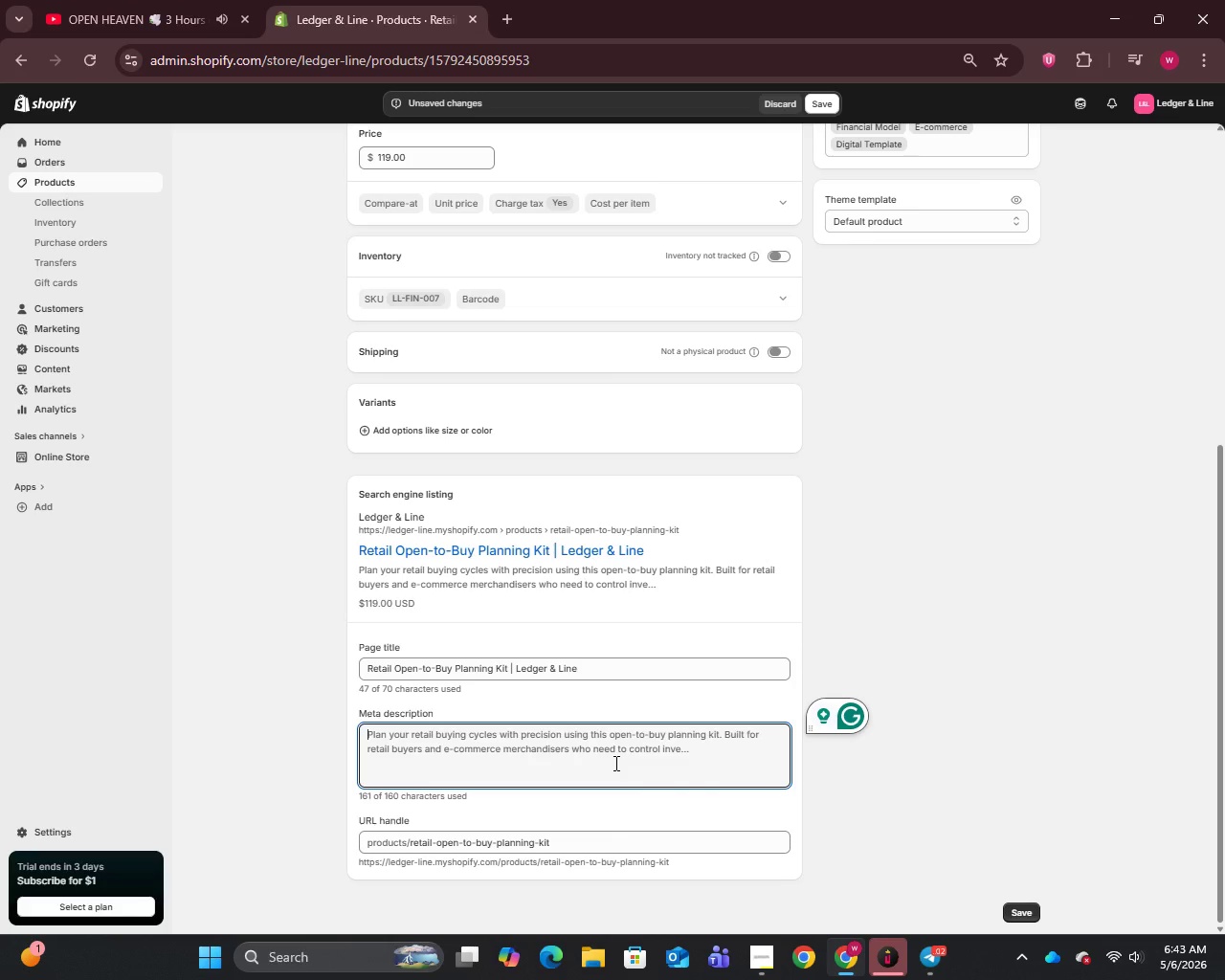 
wait(26.28)
 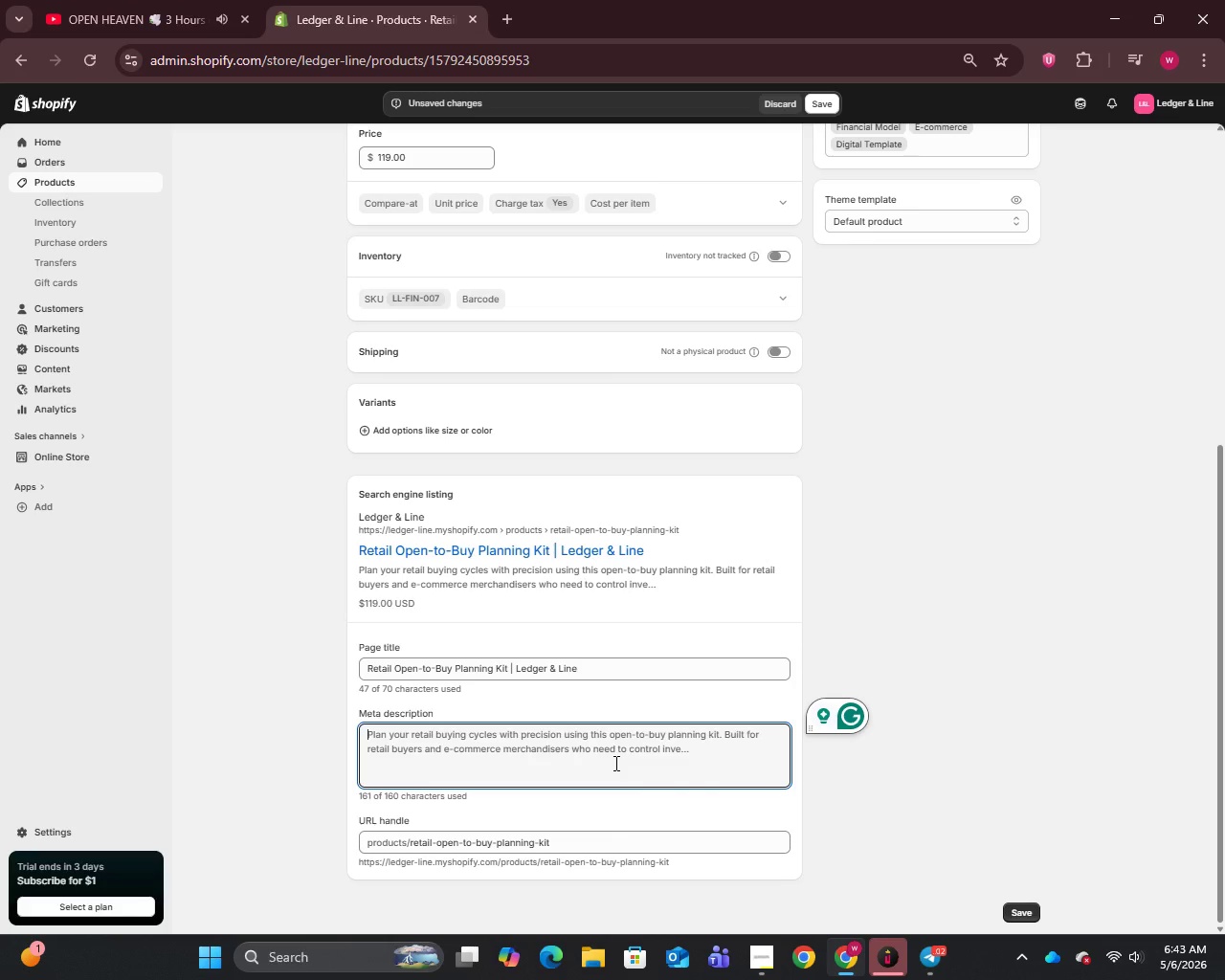 
type(Ledger & Line )
 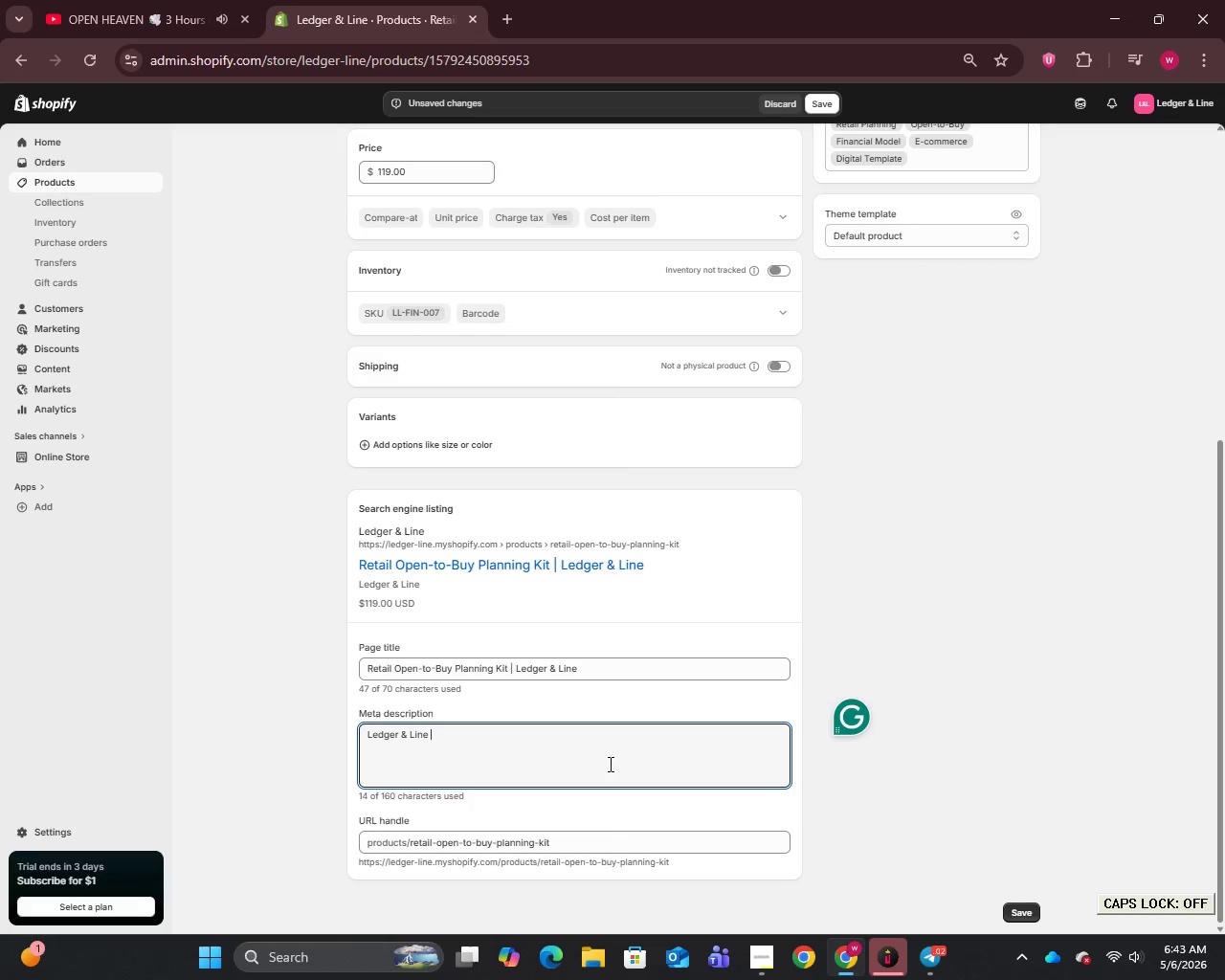 
key(Control+A)
 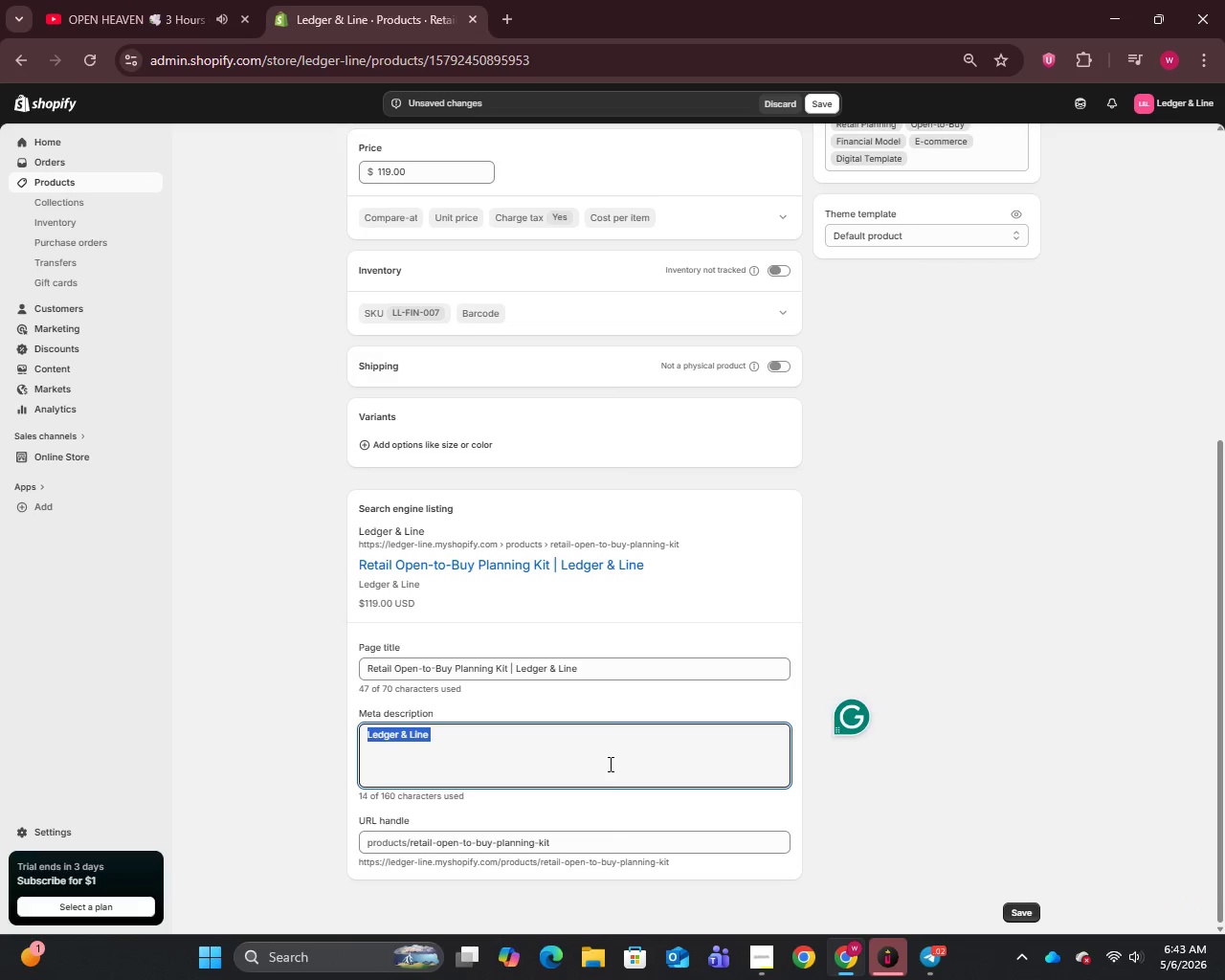 
type(Plan retail buying cycles smarter with our Open-to-Buy Kit. Seasonal adjustments, turnover ratios & lead time buffers included. Instant download. Buy now.)
 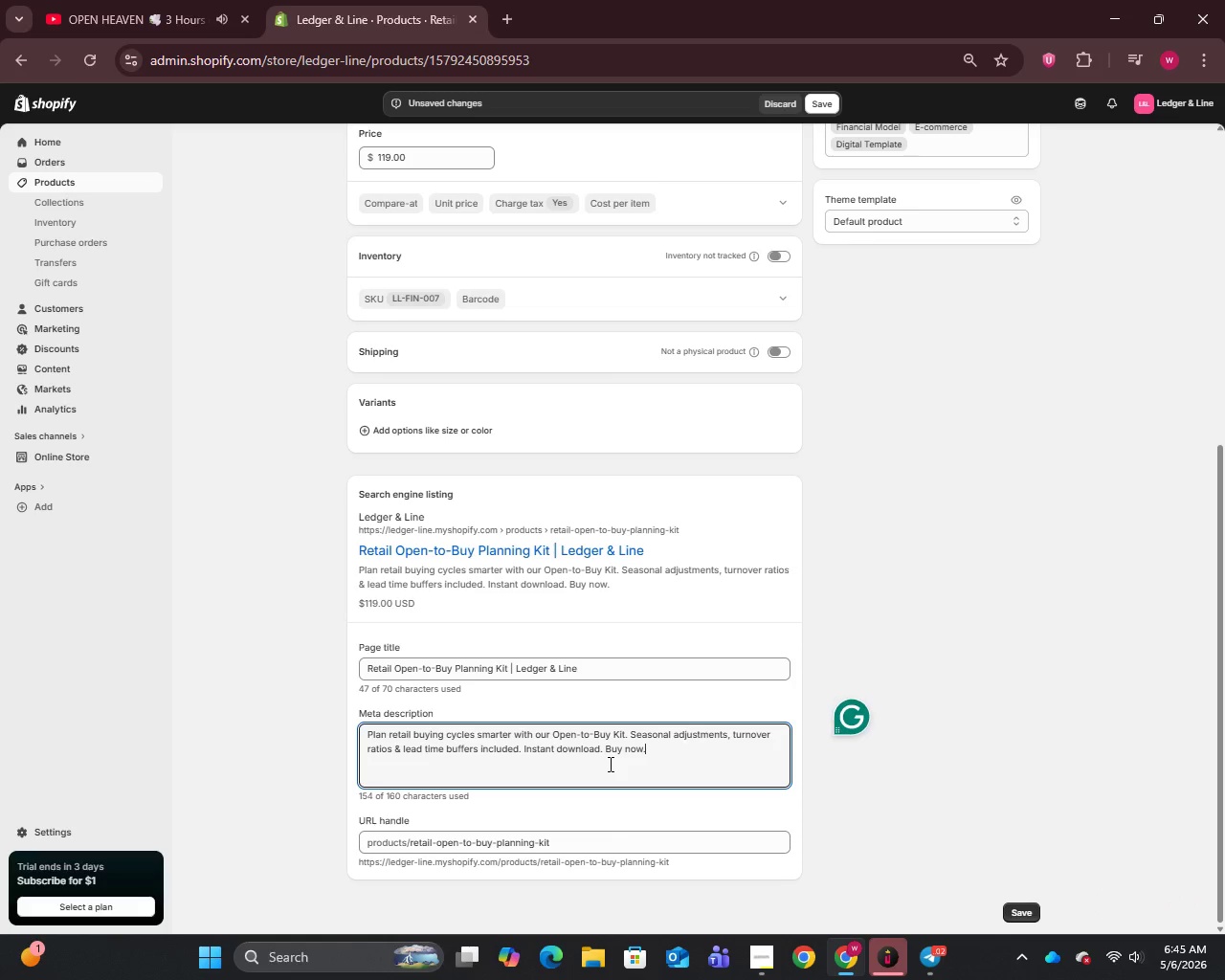 
wait(49.86)
 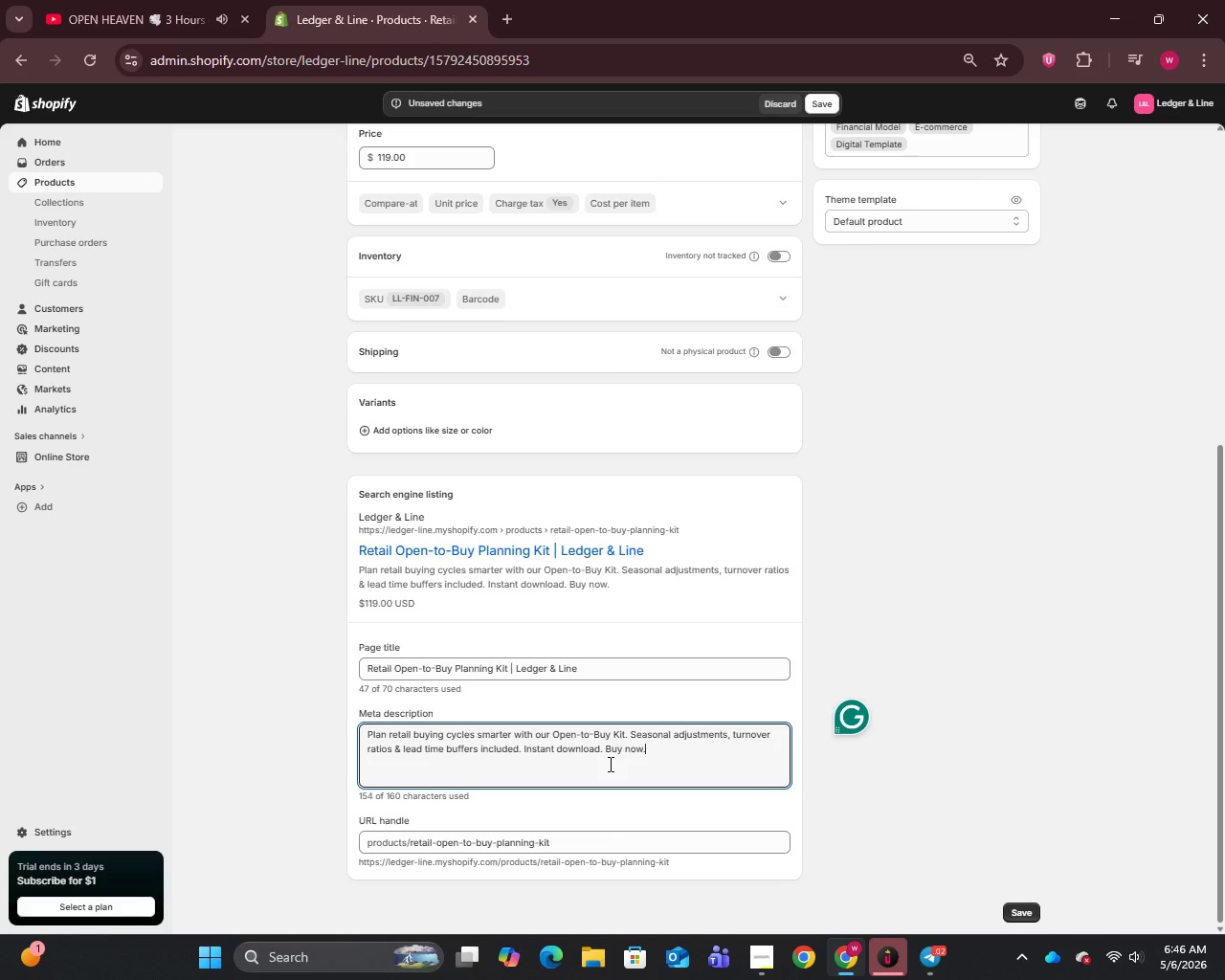 
left_click([814, 111])
 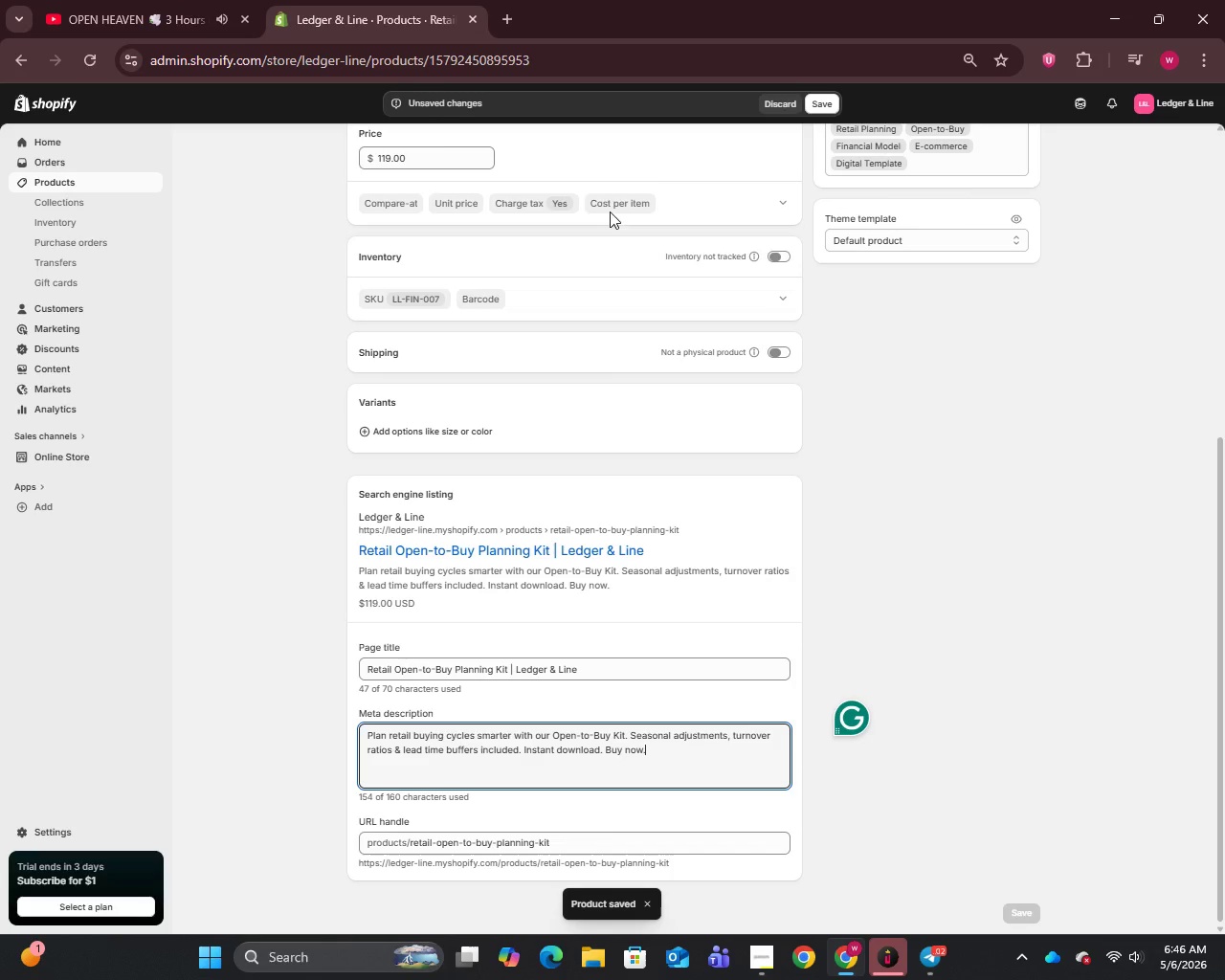 
wait(5.3)
 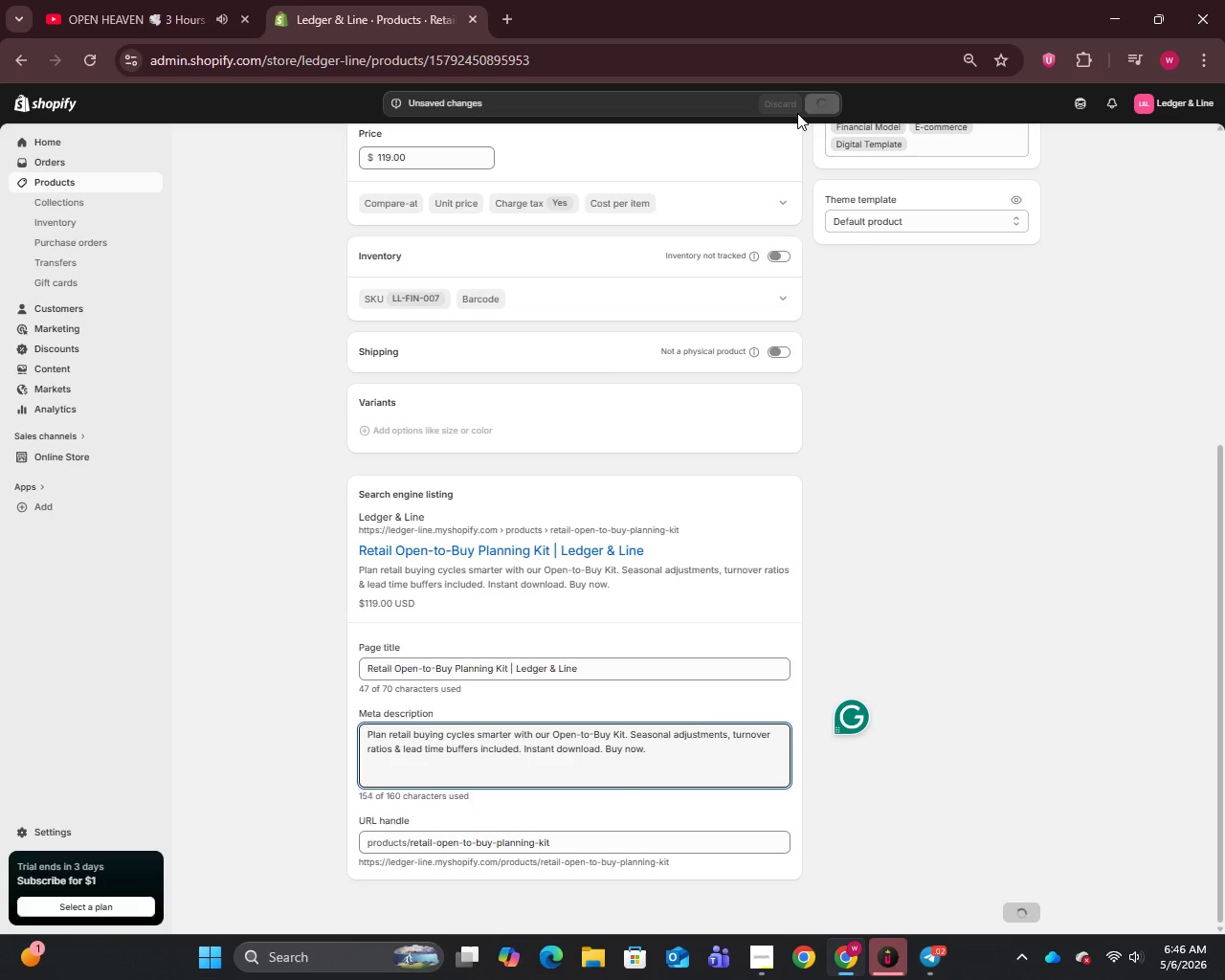 
left_click([56, 188])
 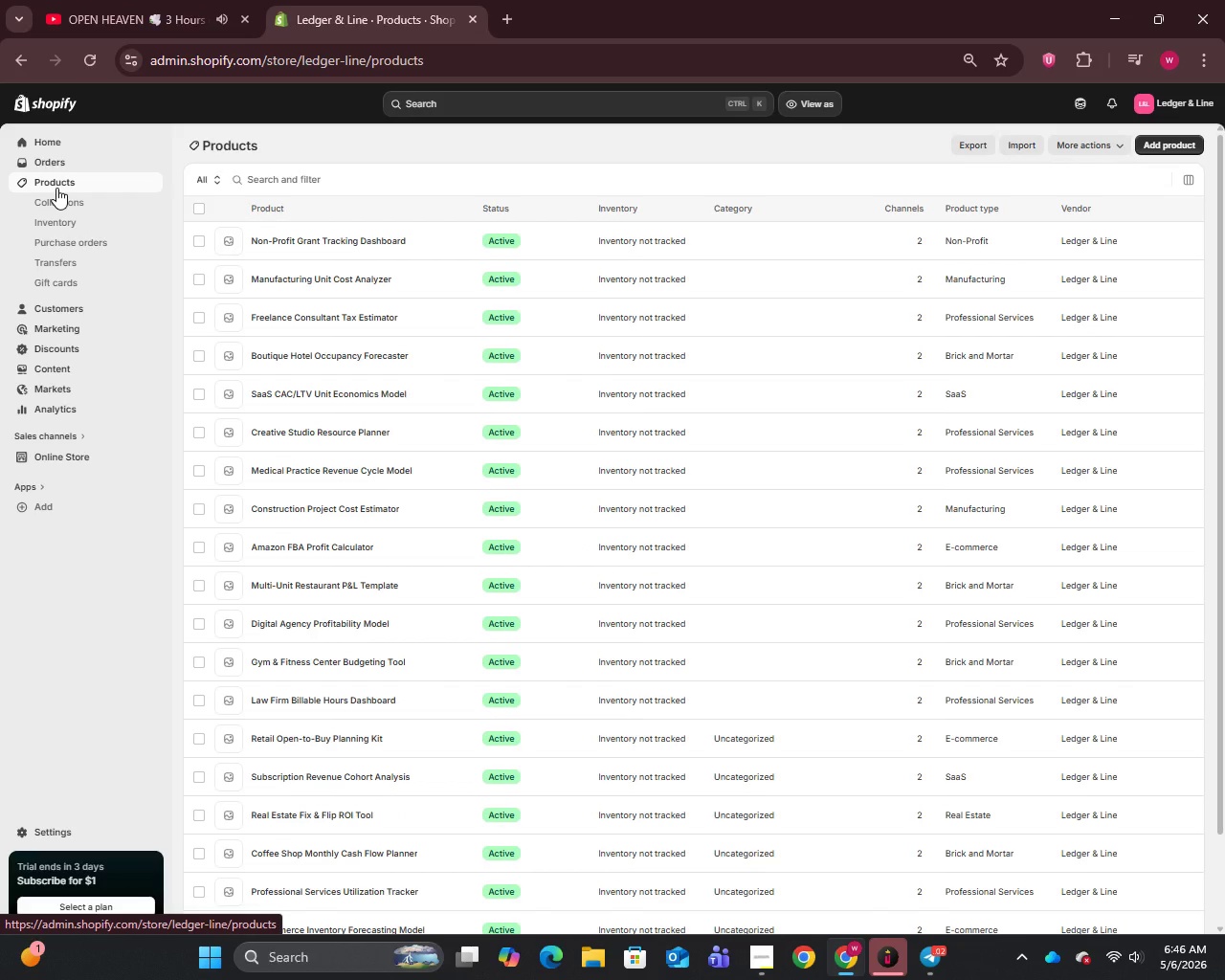 
wait(5.53)
 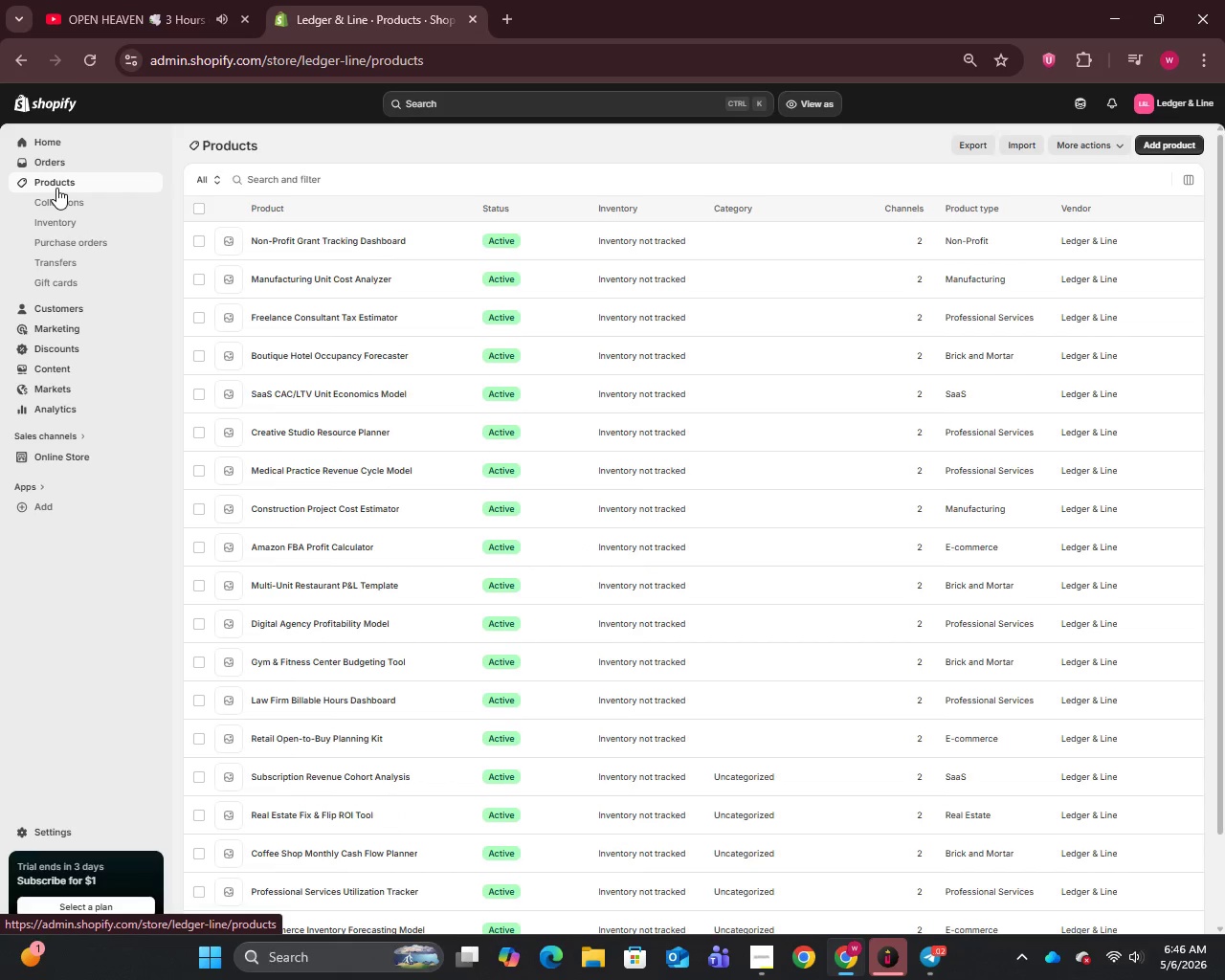 
scroll: coordinate [286, 502], scroll_direction: down, amount: 5.0
 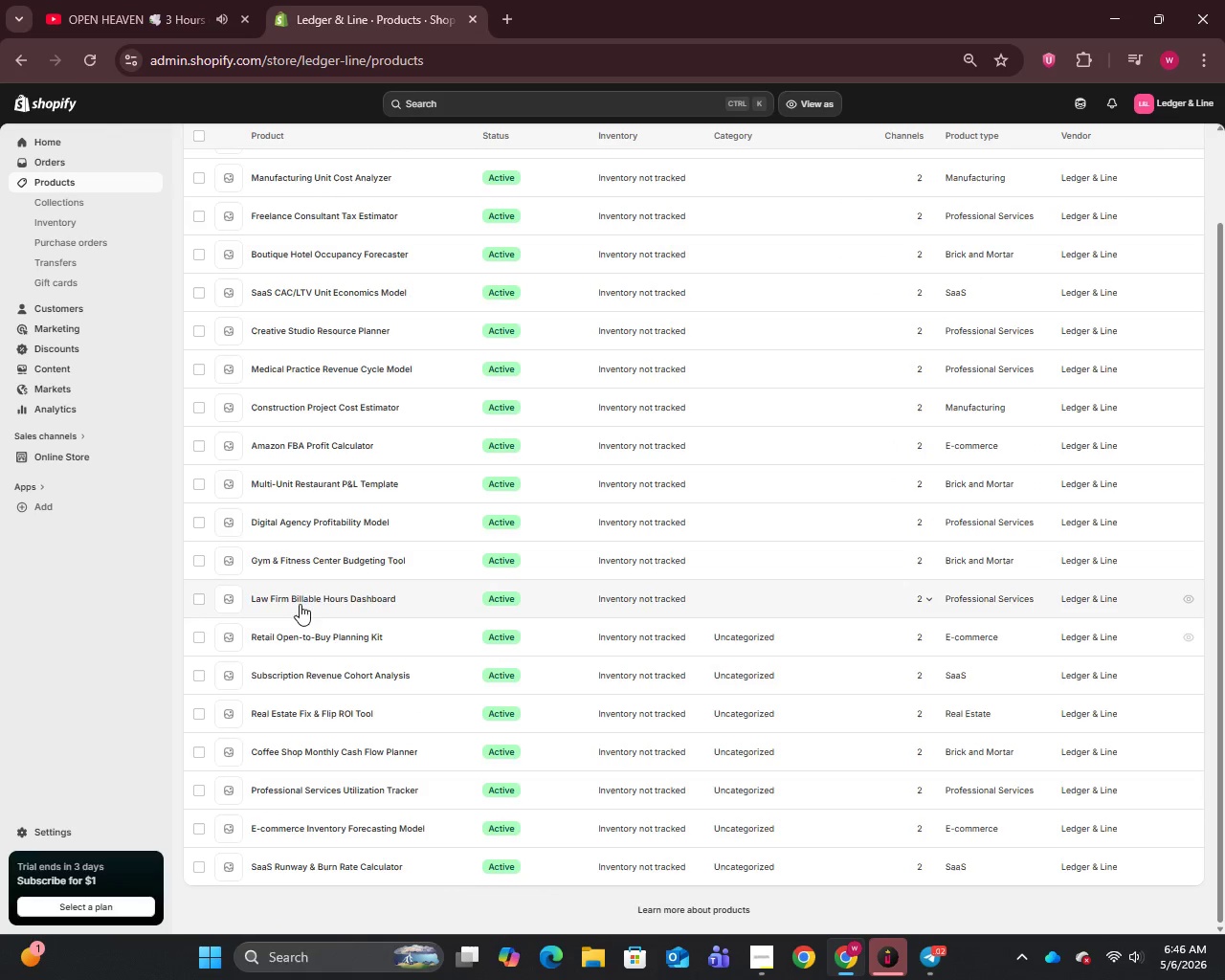 
left_click([298, 599])
 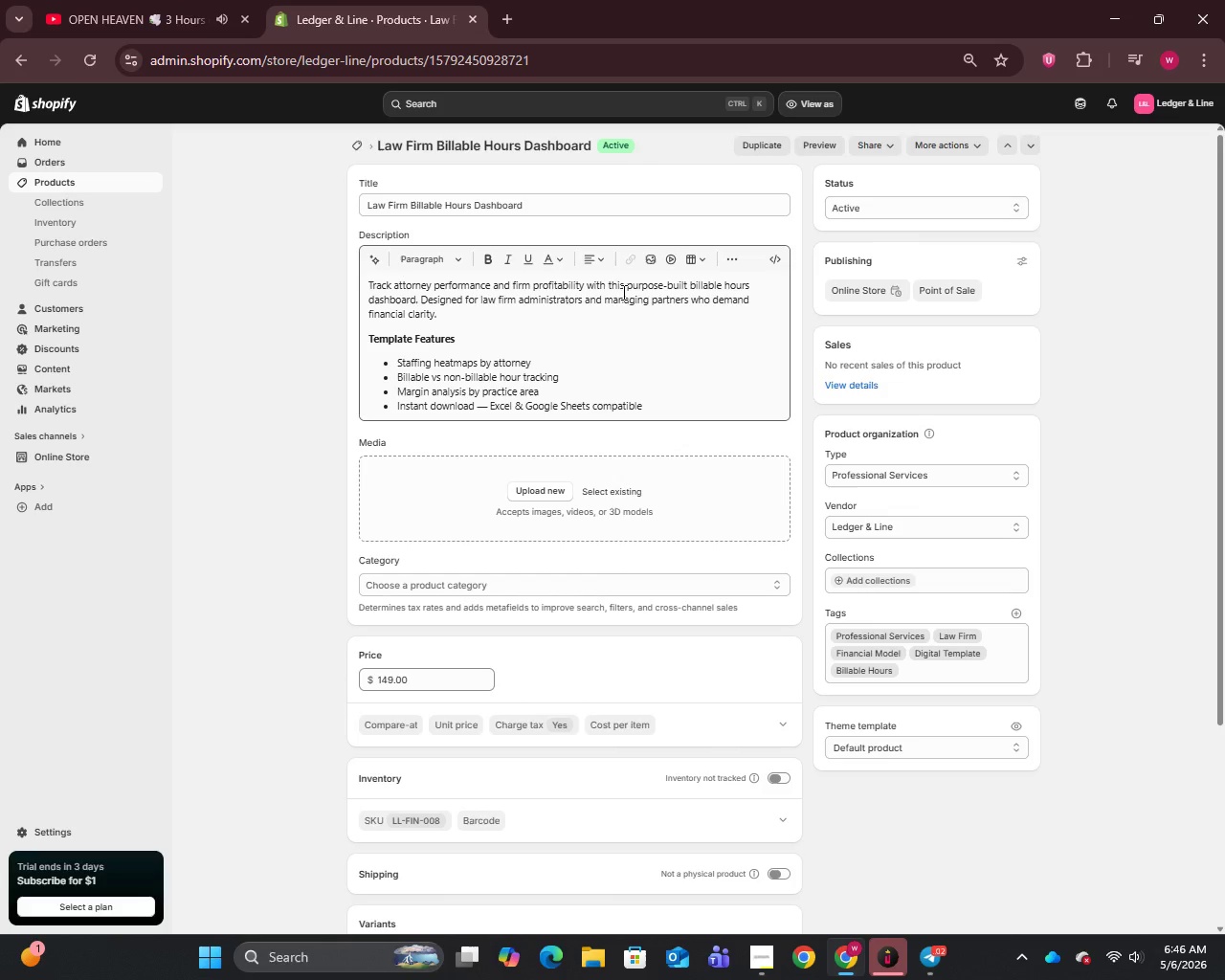 
left_click([489, 405])
 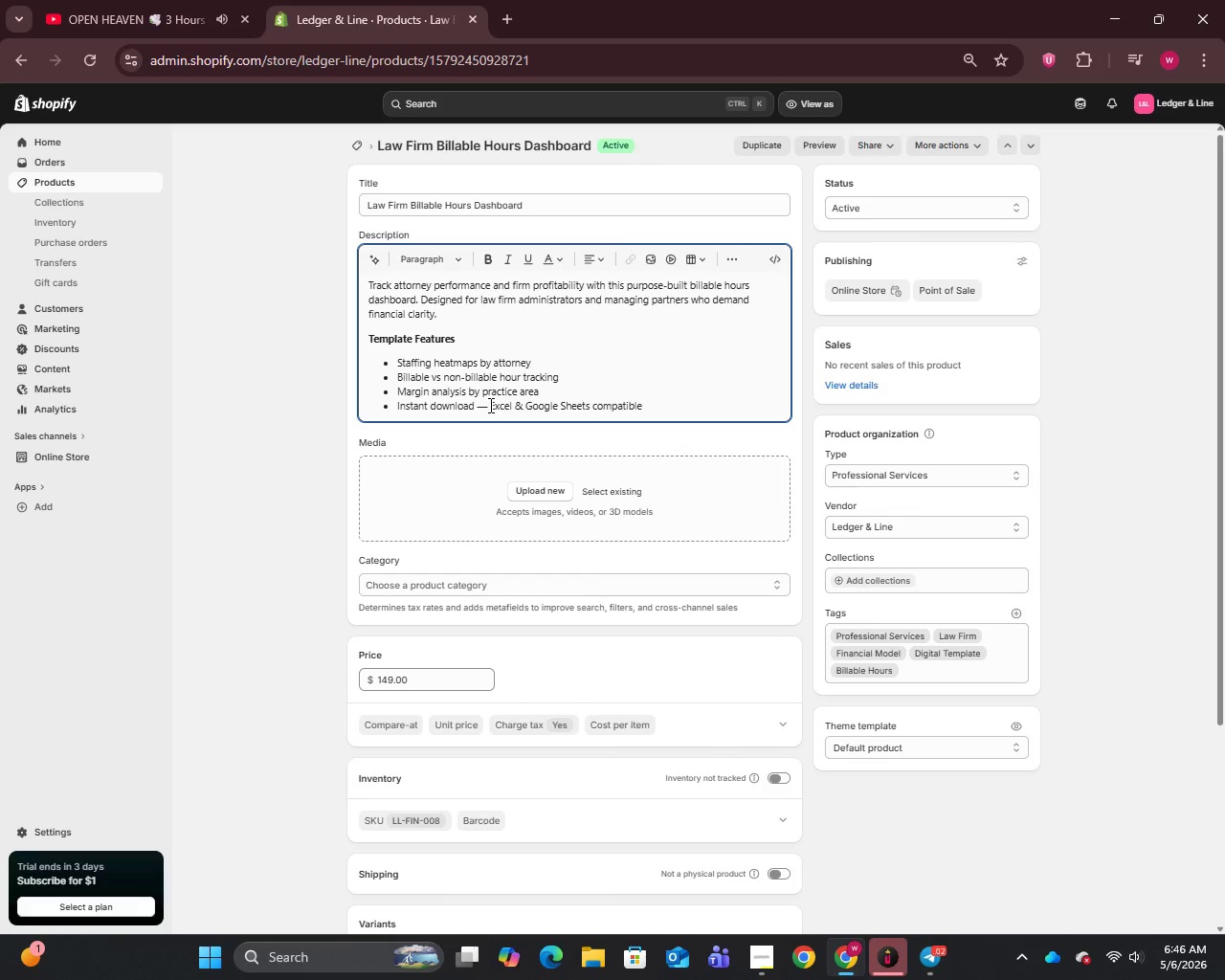 
key(Backspace)
 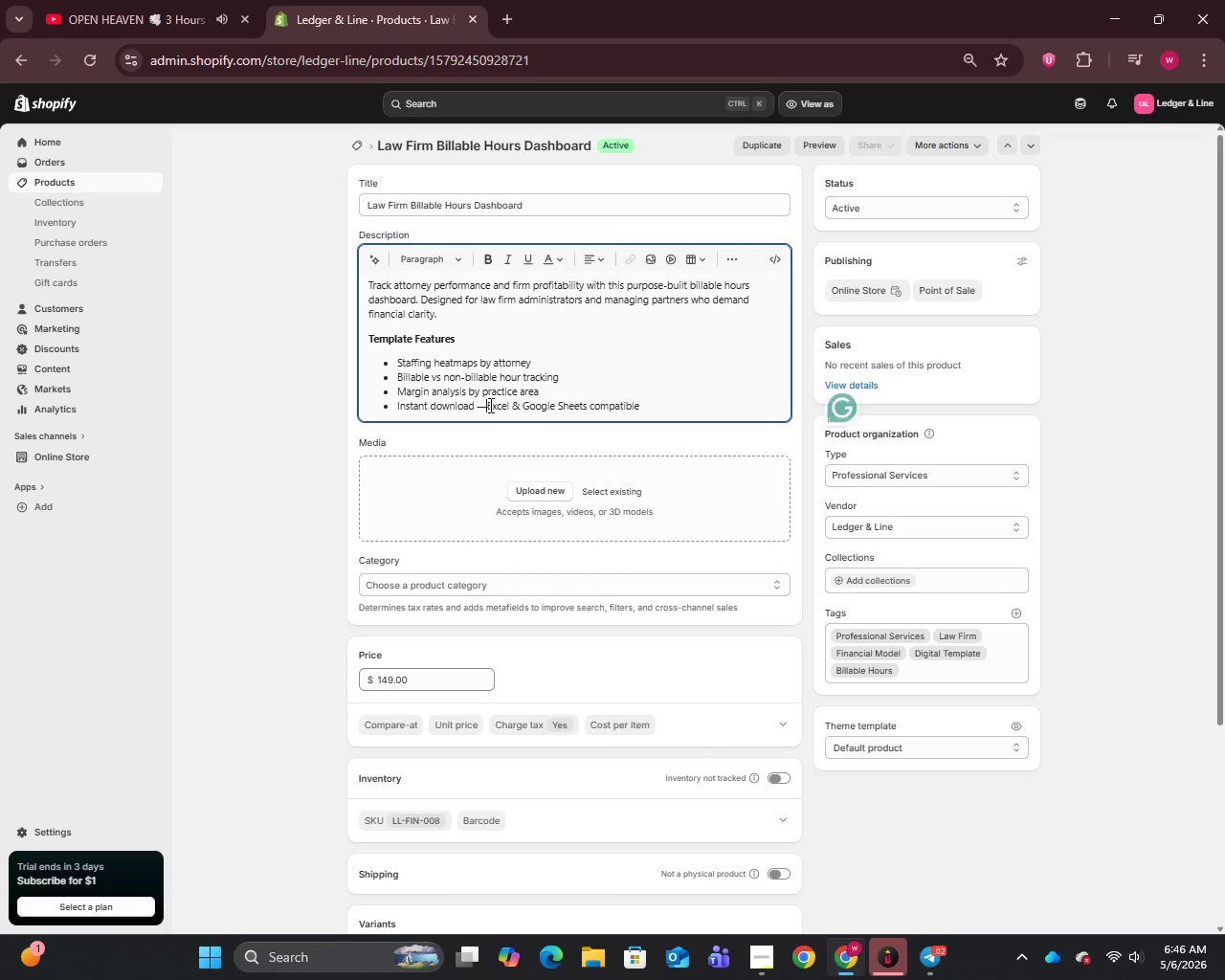 
key(Backspace)
 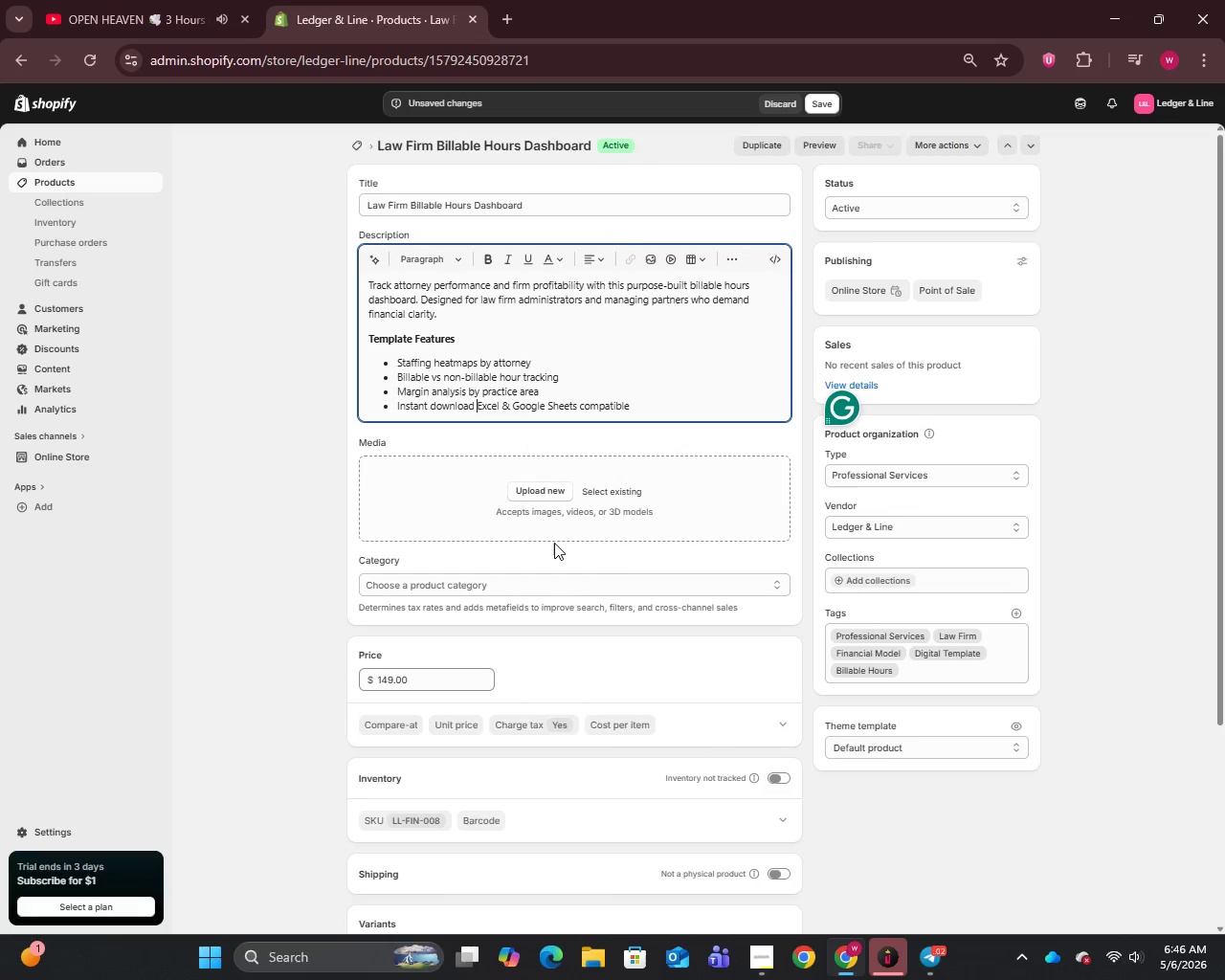 
scroll: coordinate [552, 541], scroll_direction: down, amount: 13.0
 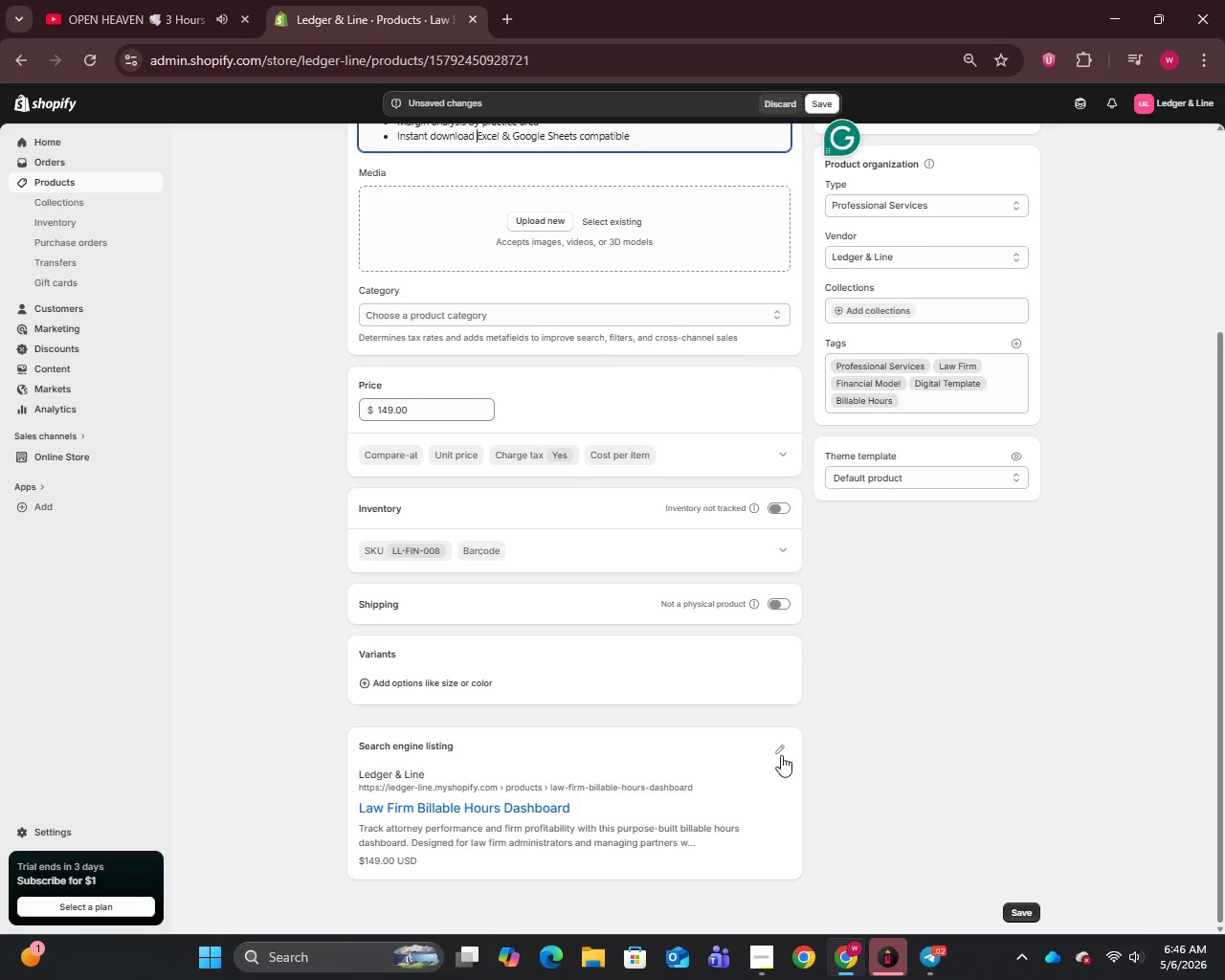 
left_click([777, 757])
 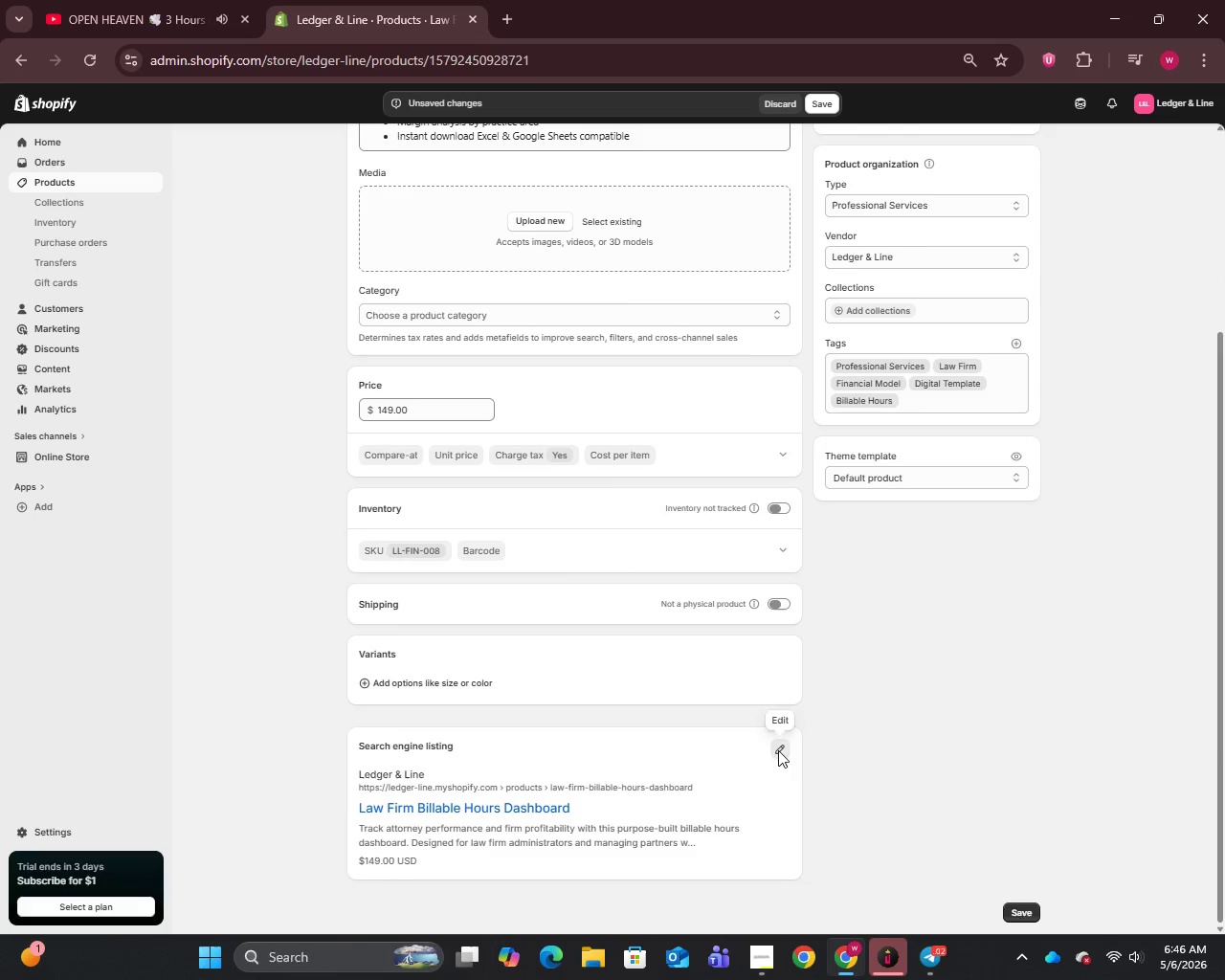 
scroll: coordinate [768, 734], scroll_direction: down, amount: 5.0
 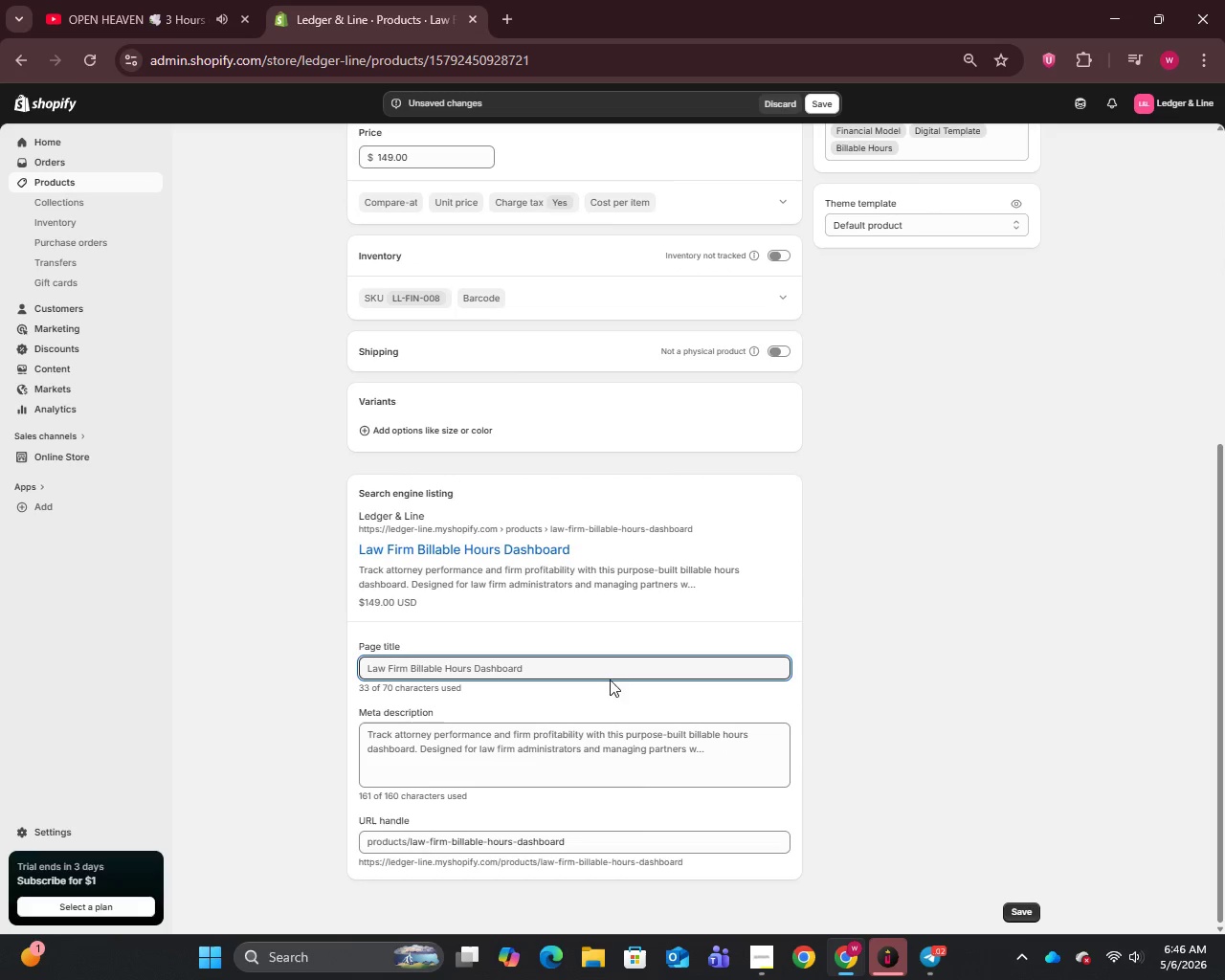 
double_click([601, 666])
 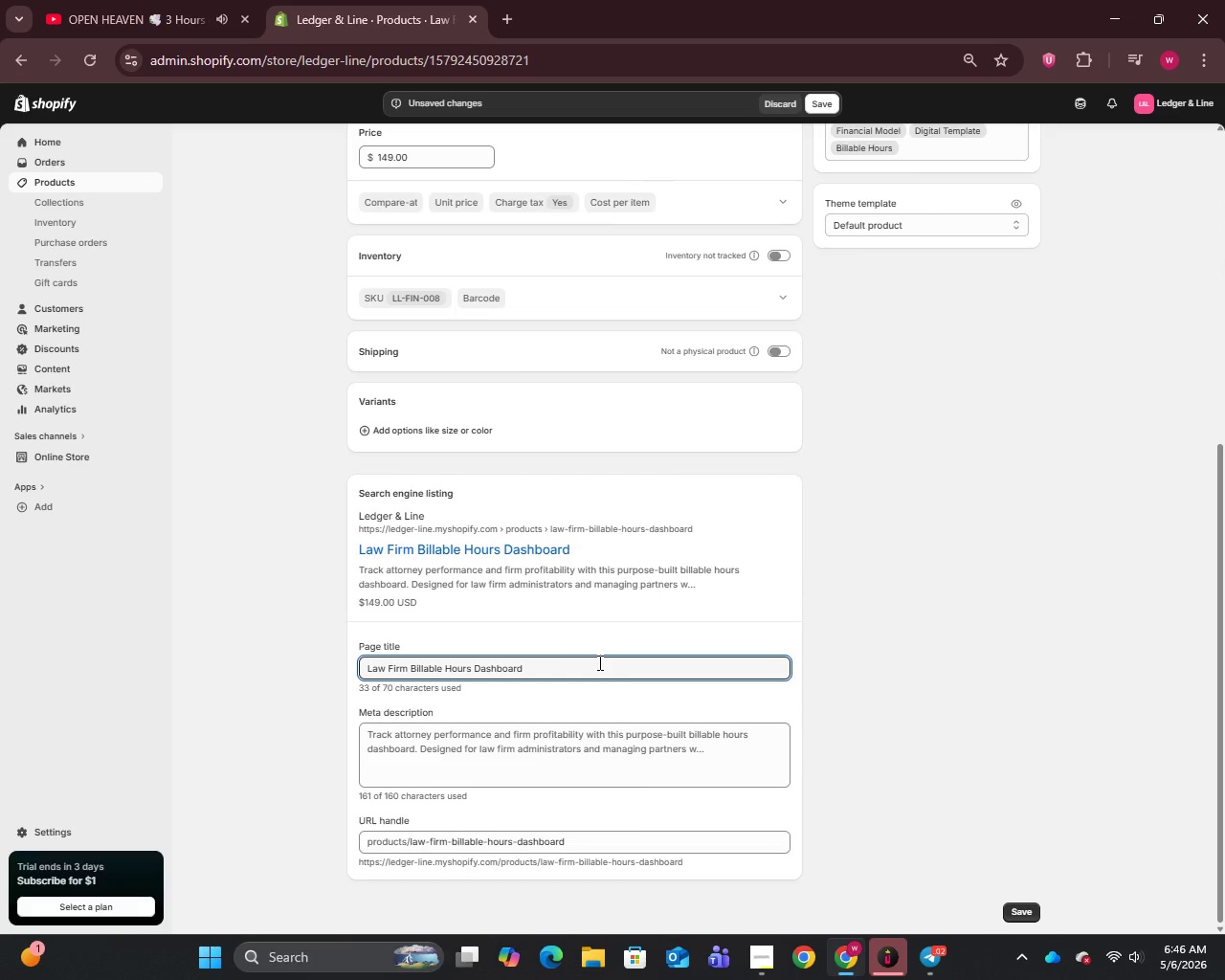 
key(Control+A)
 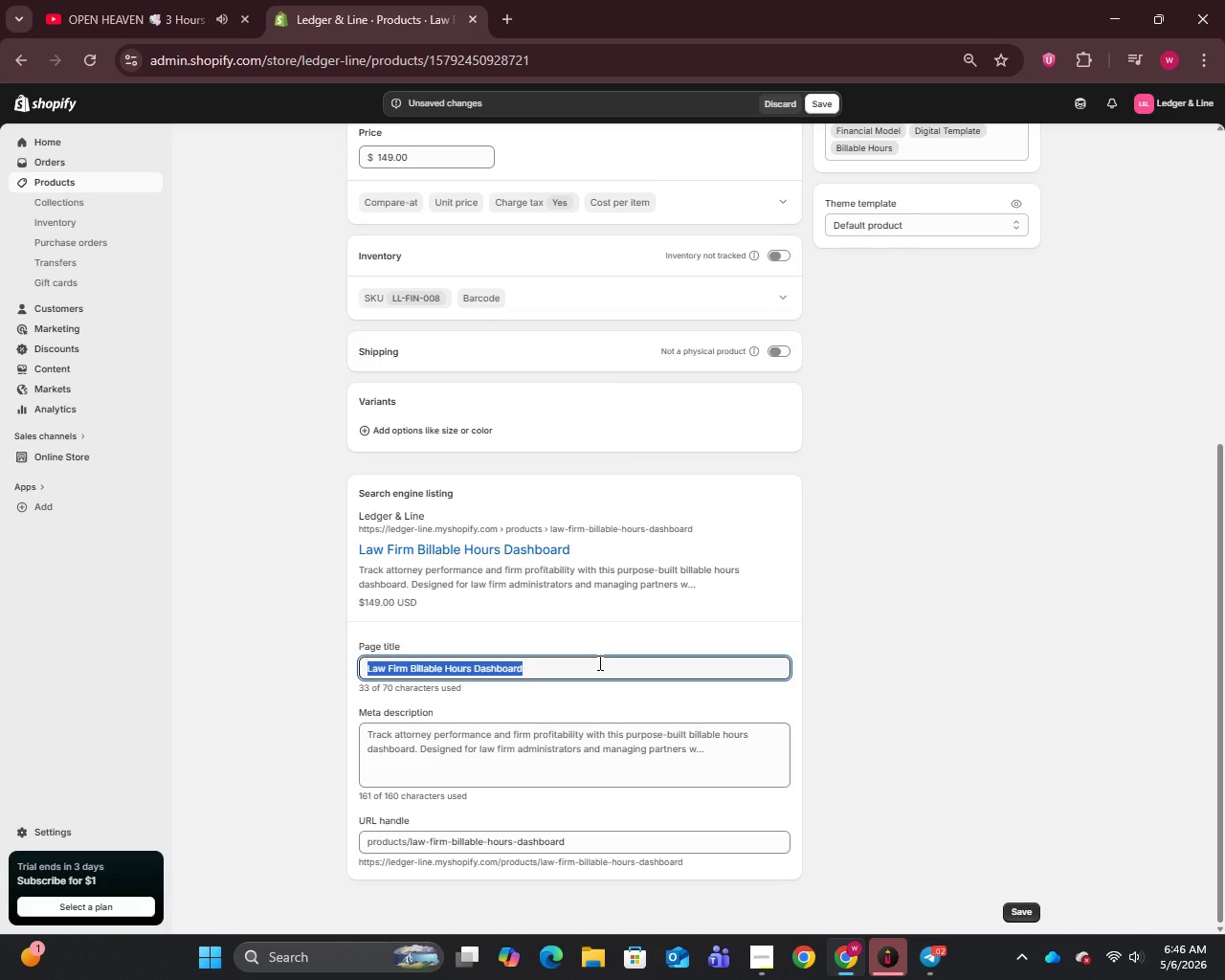 
type(Law Firm Billable Hours Dashbord | )
 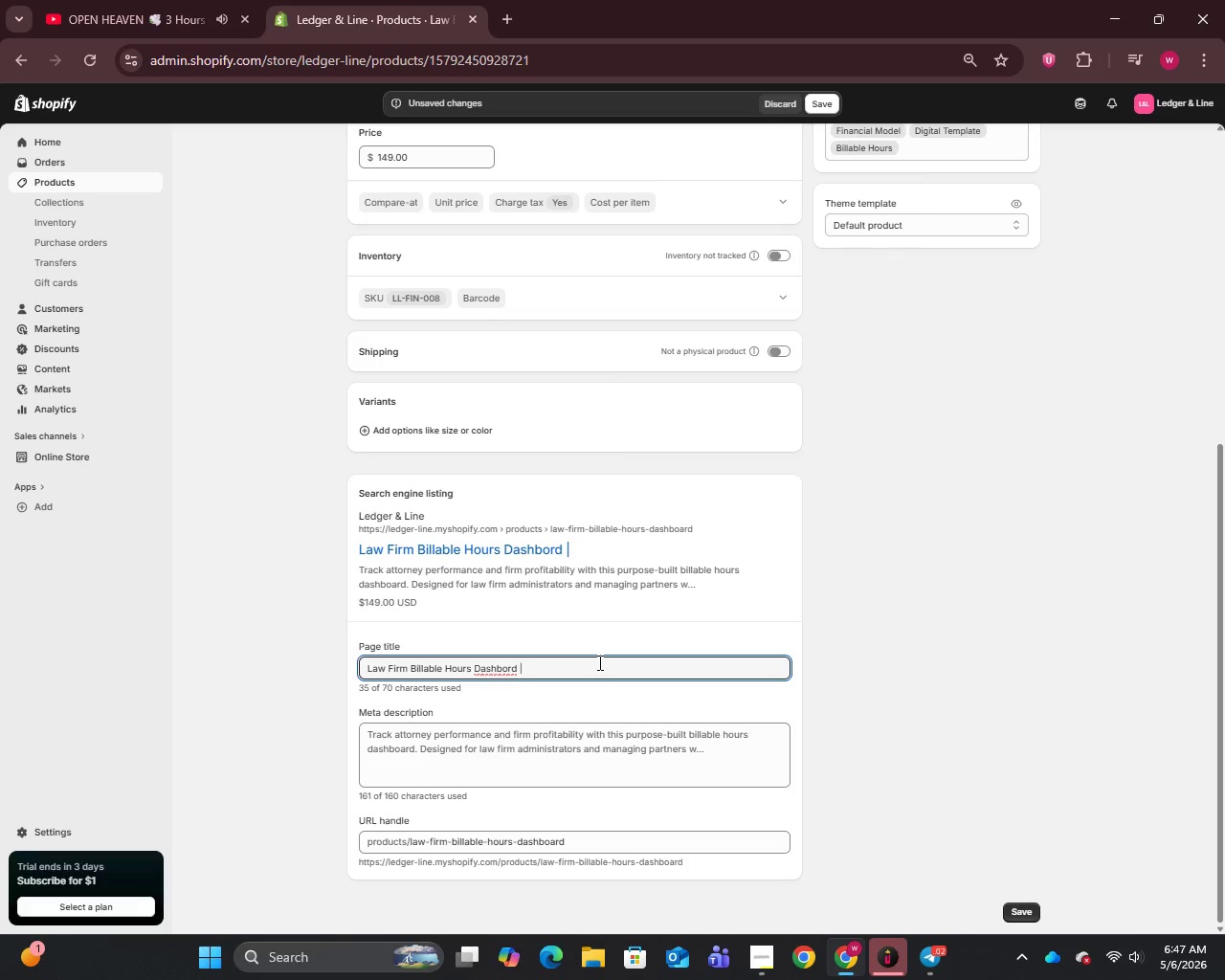 
wait(7.3)
 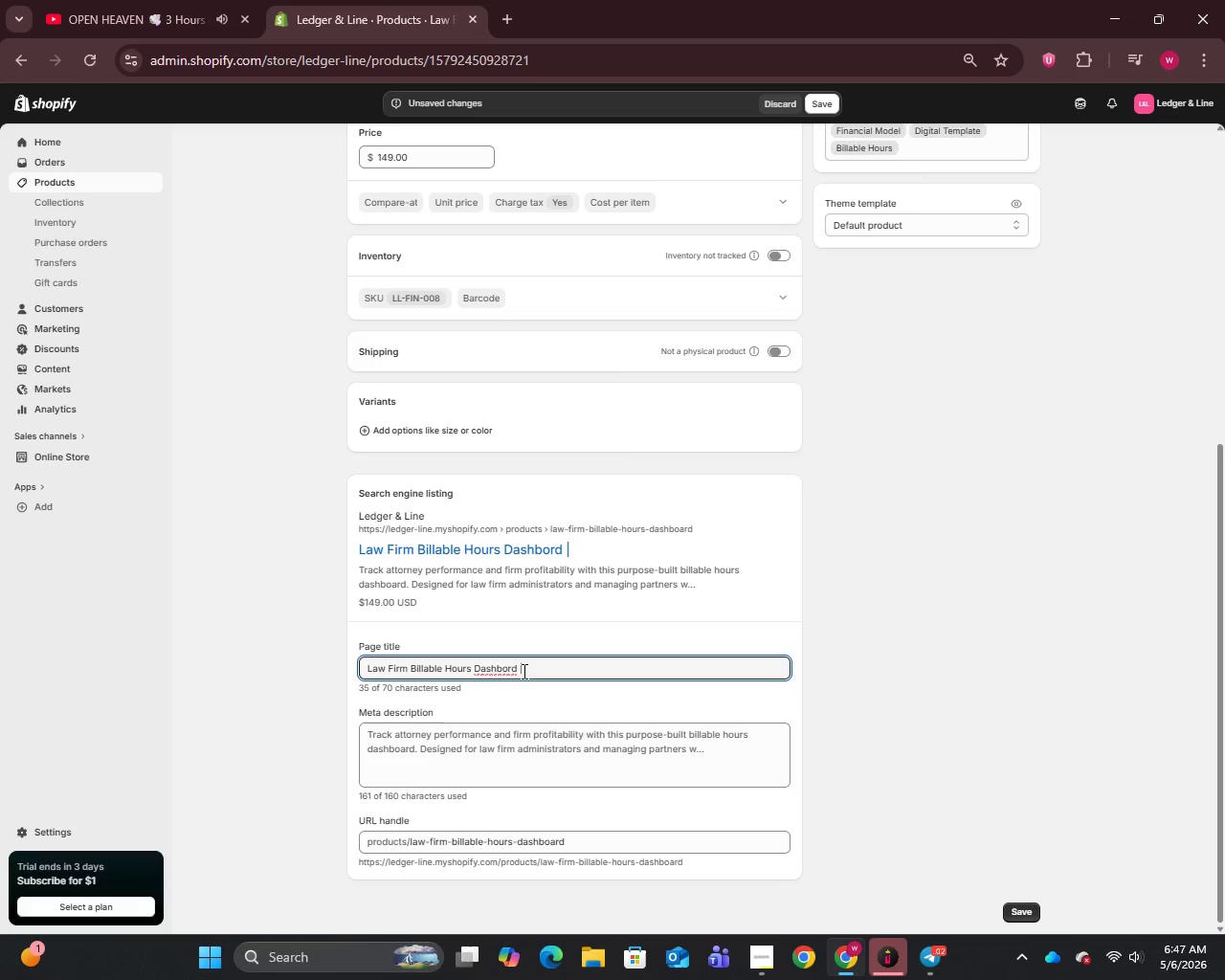 
left_click([505, 669])
 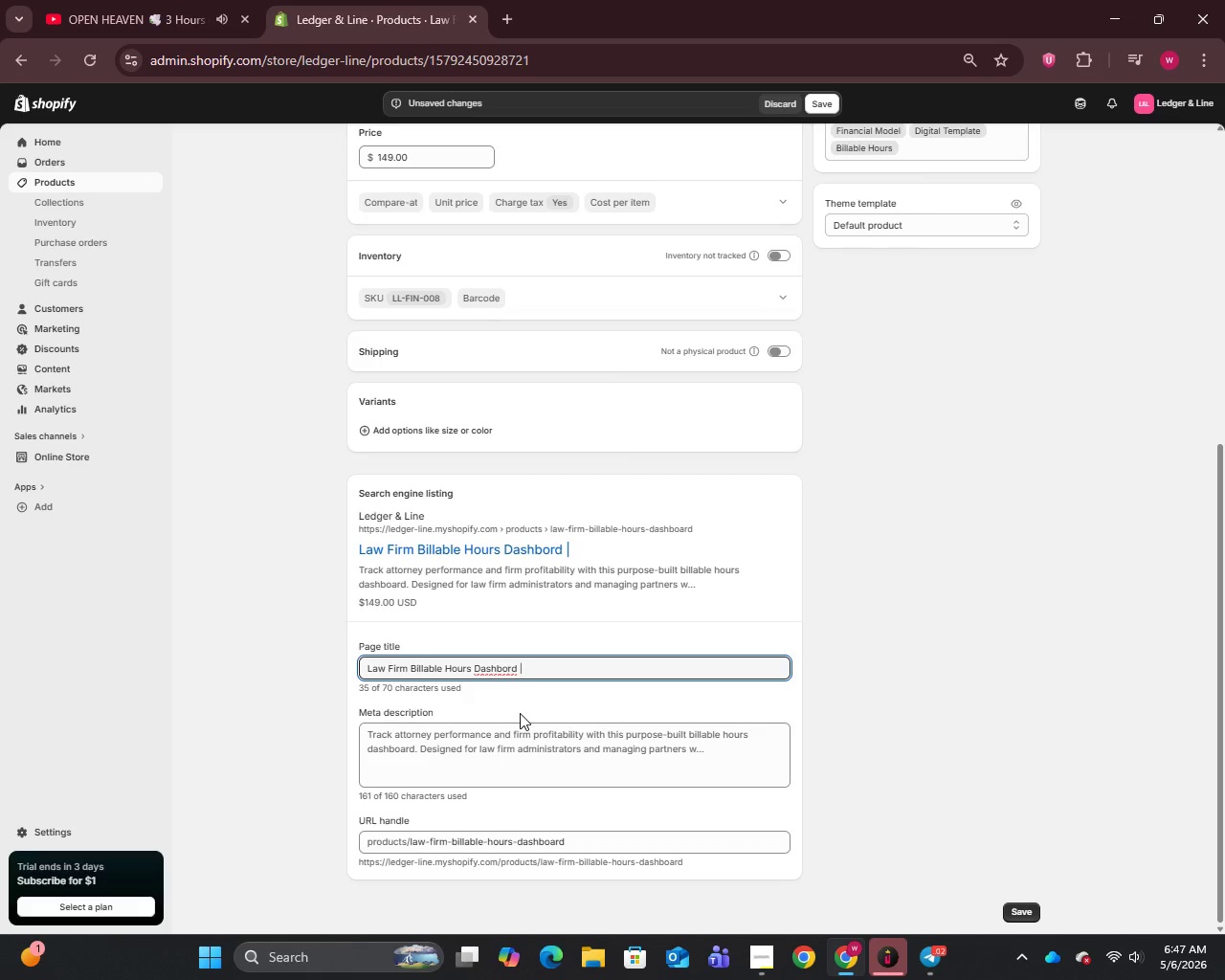 
key(A)
 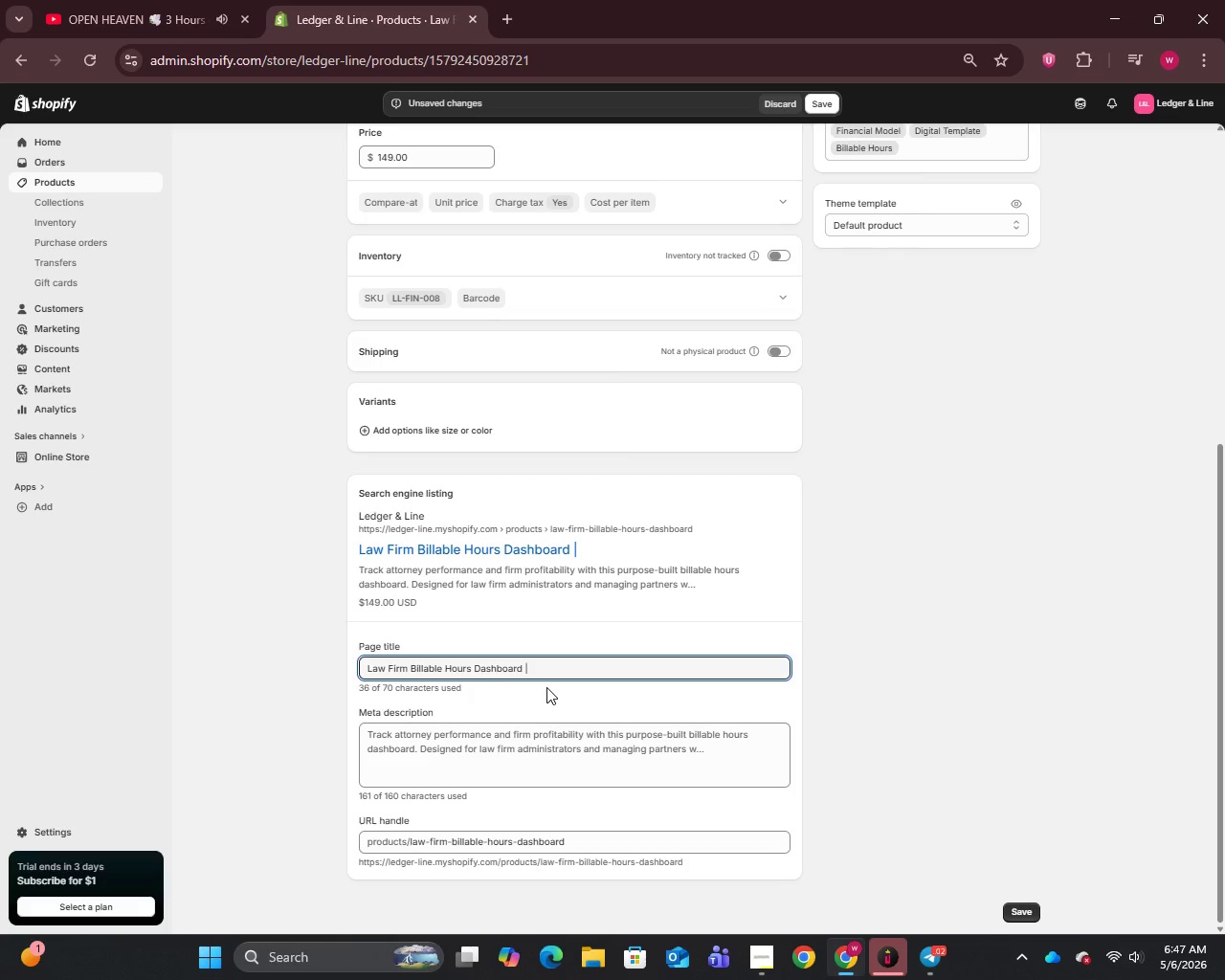 
left_click([554, 669])
 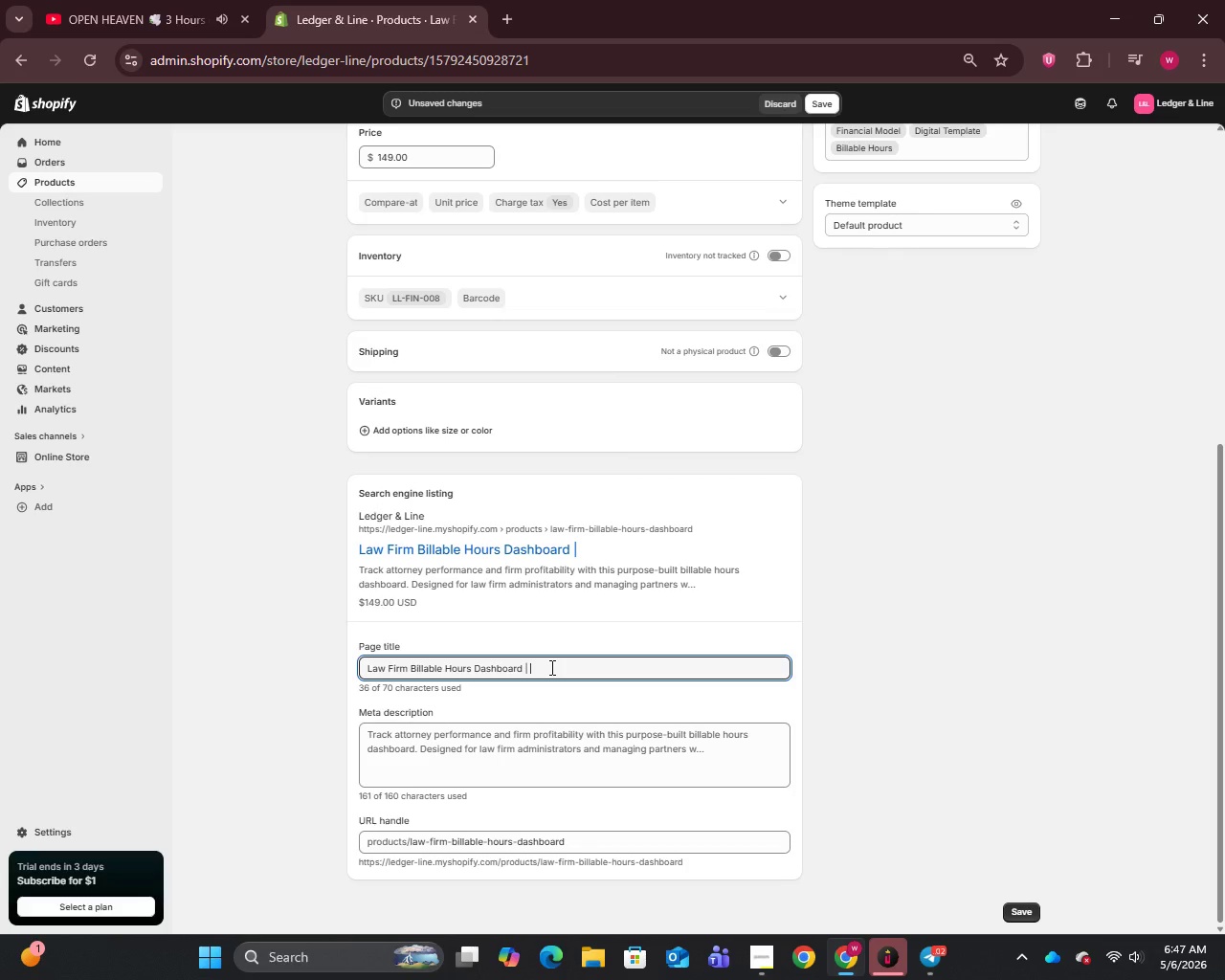 
type(Ledger & Line)
 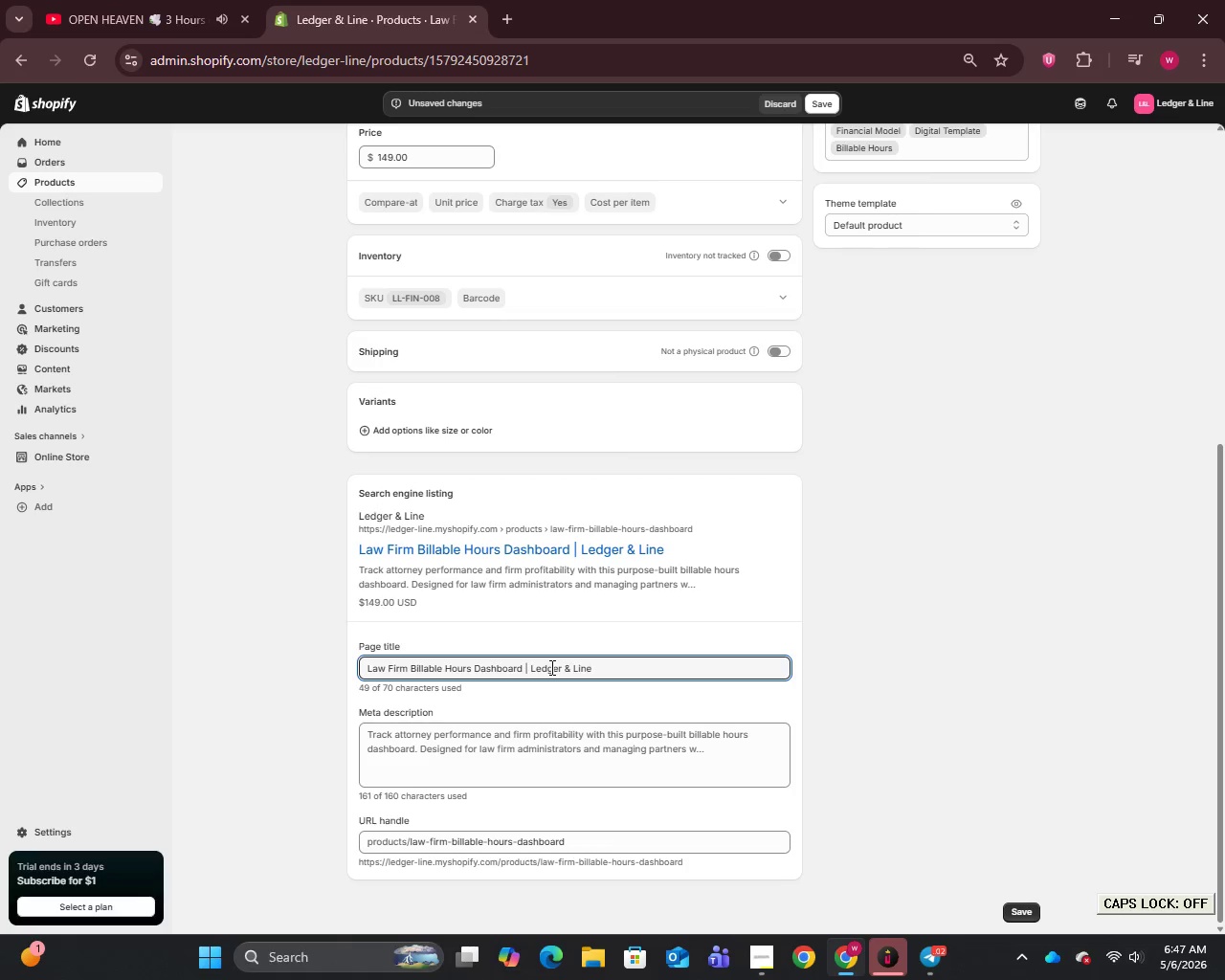 
left_click([647, 745])
 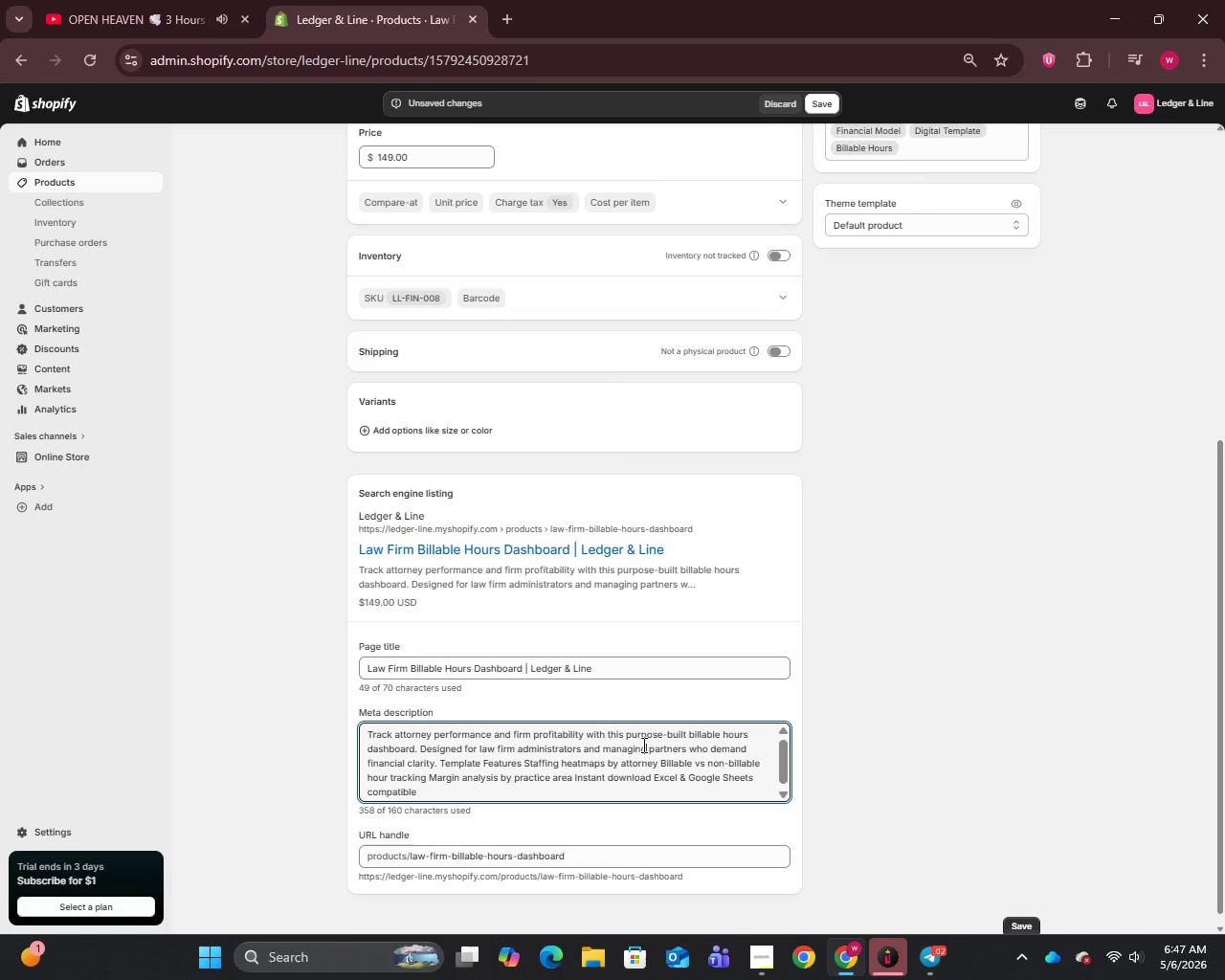 
key(Control+A)
 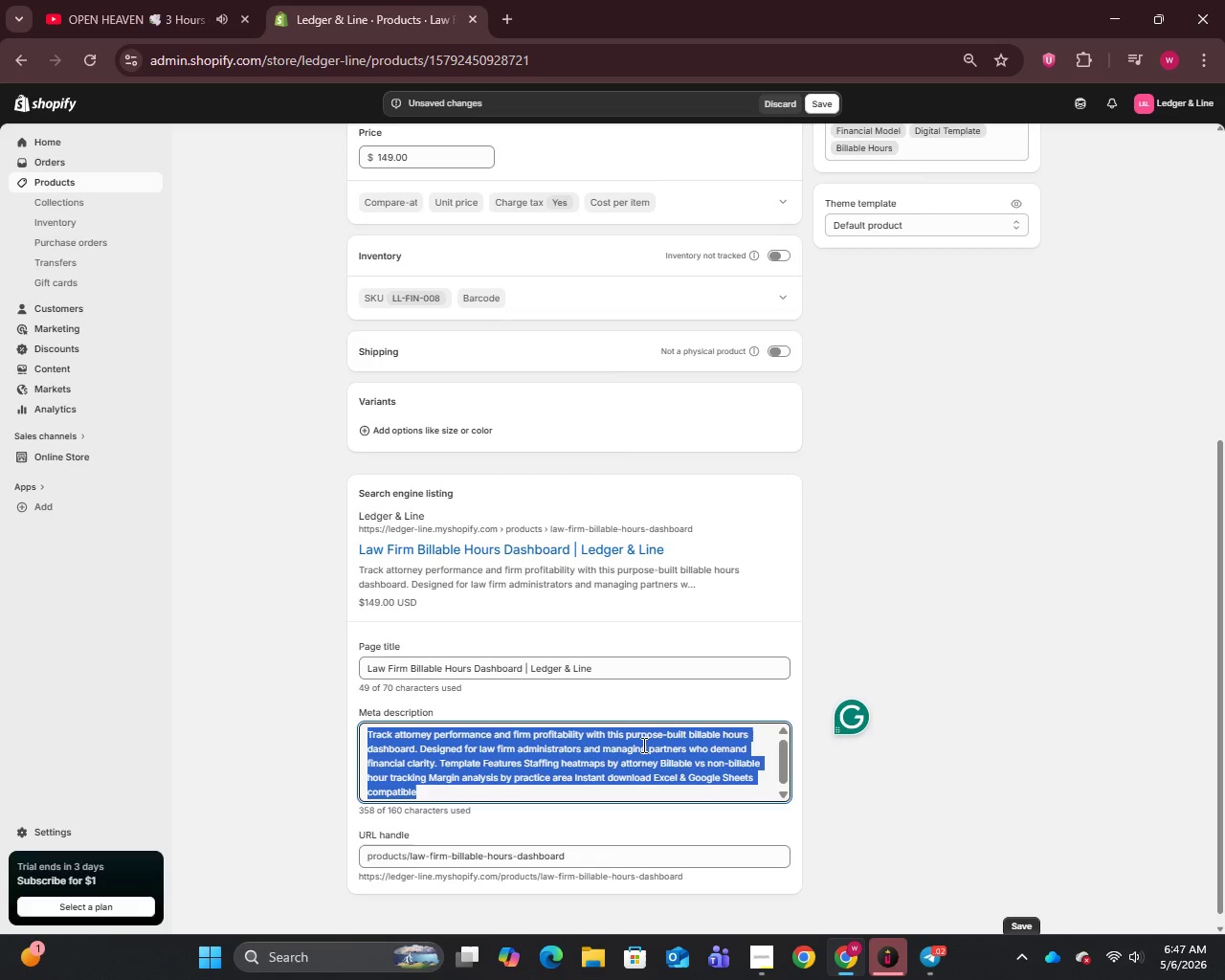 
type(Track attornry Hours and firm margins with our )
 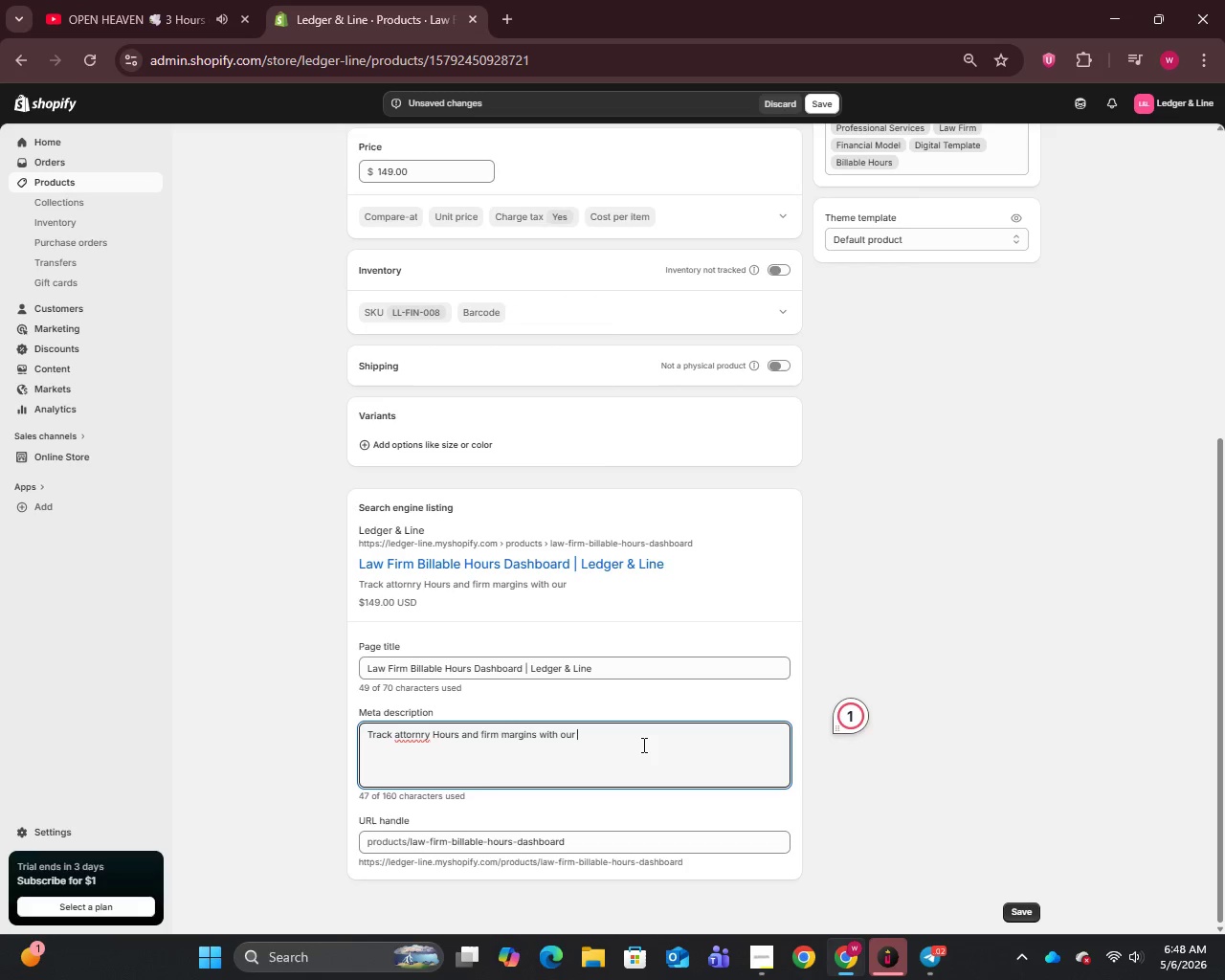 
wait(9.66)
 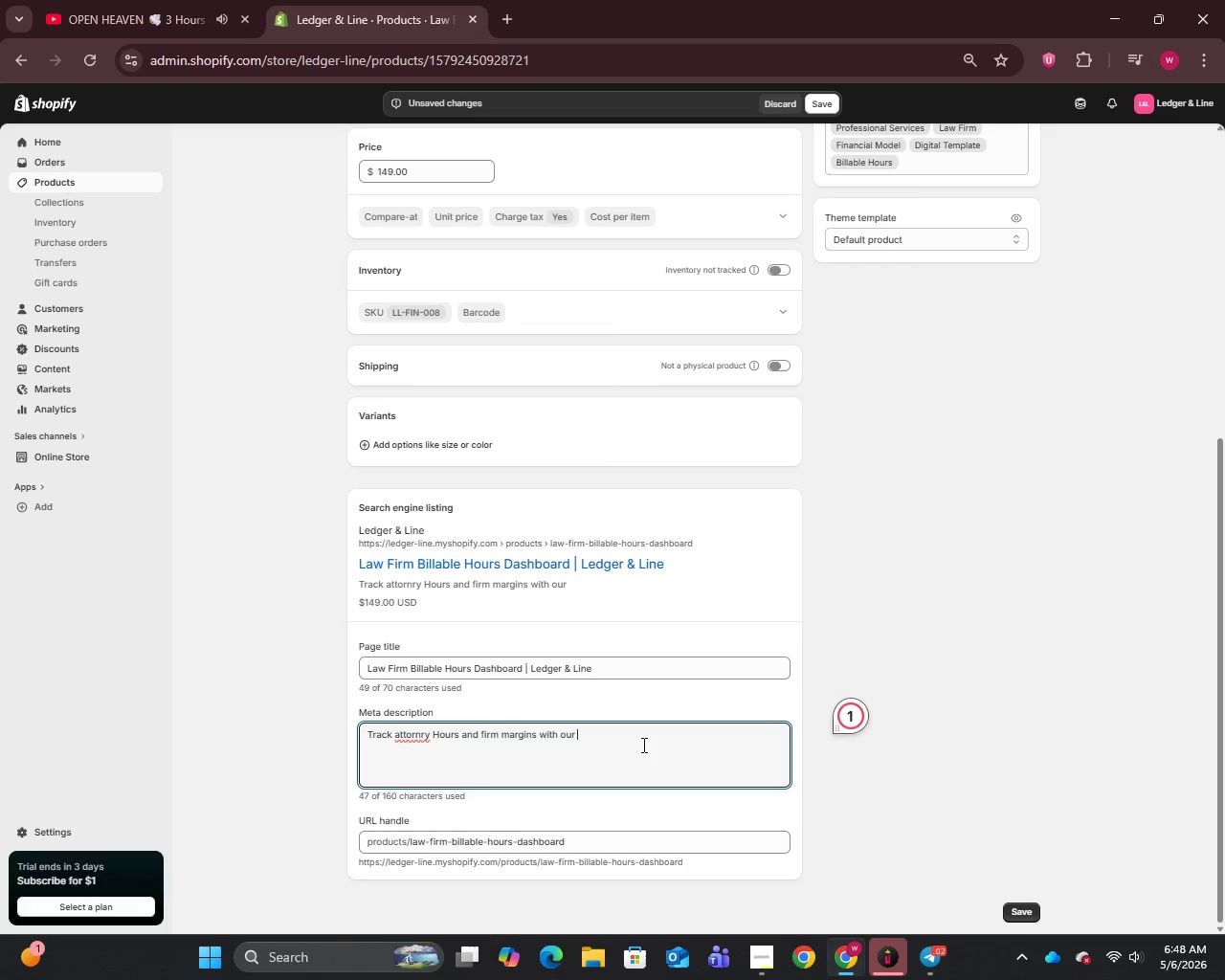 
left_click([414, 736])
 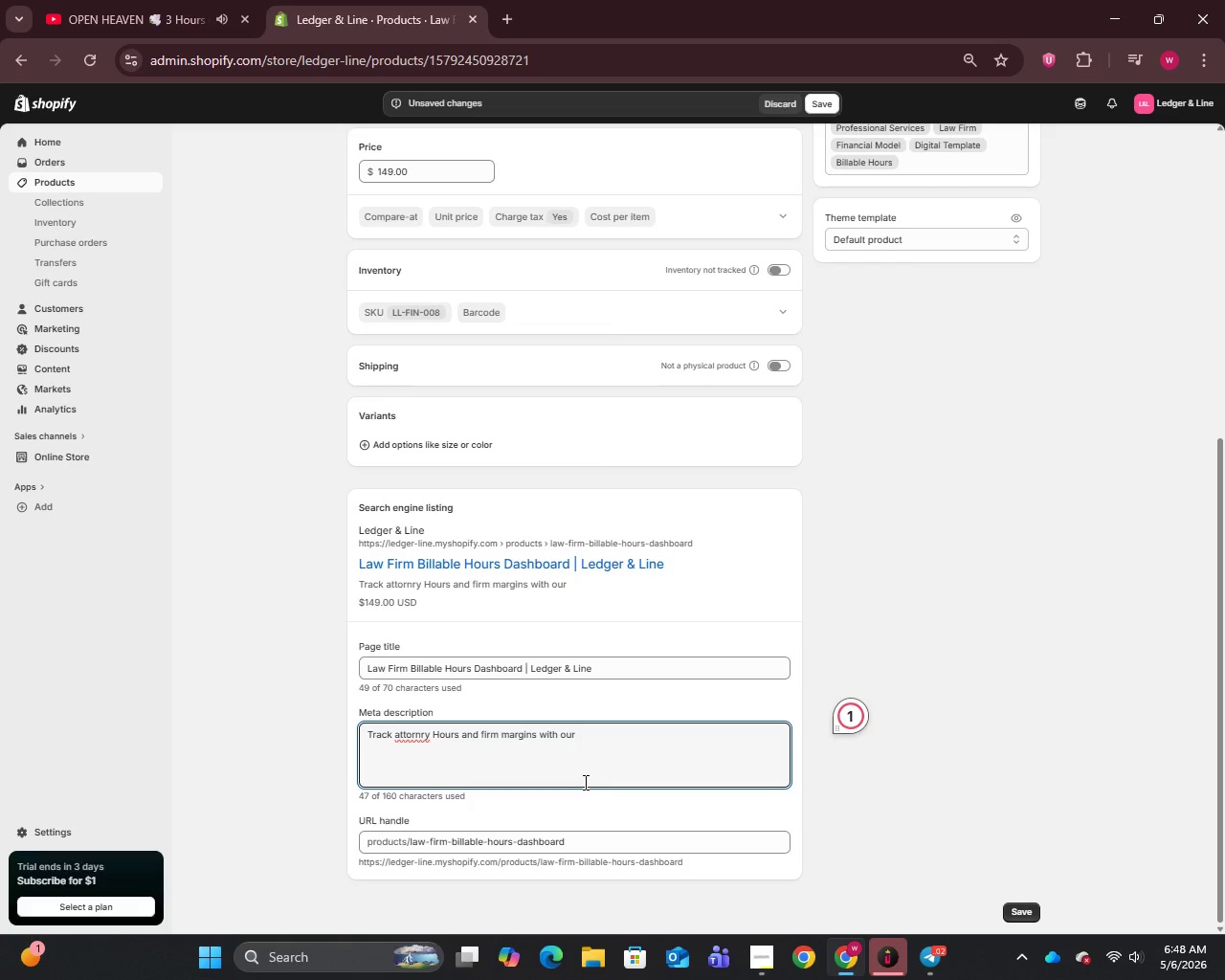 
wait(8.06)
 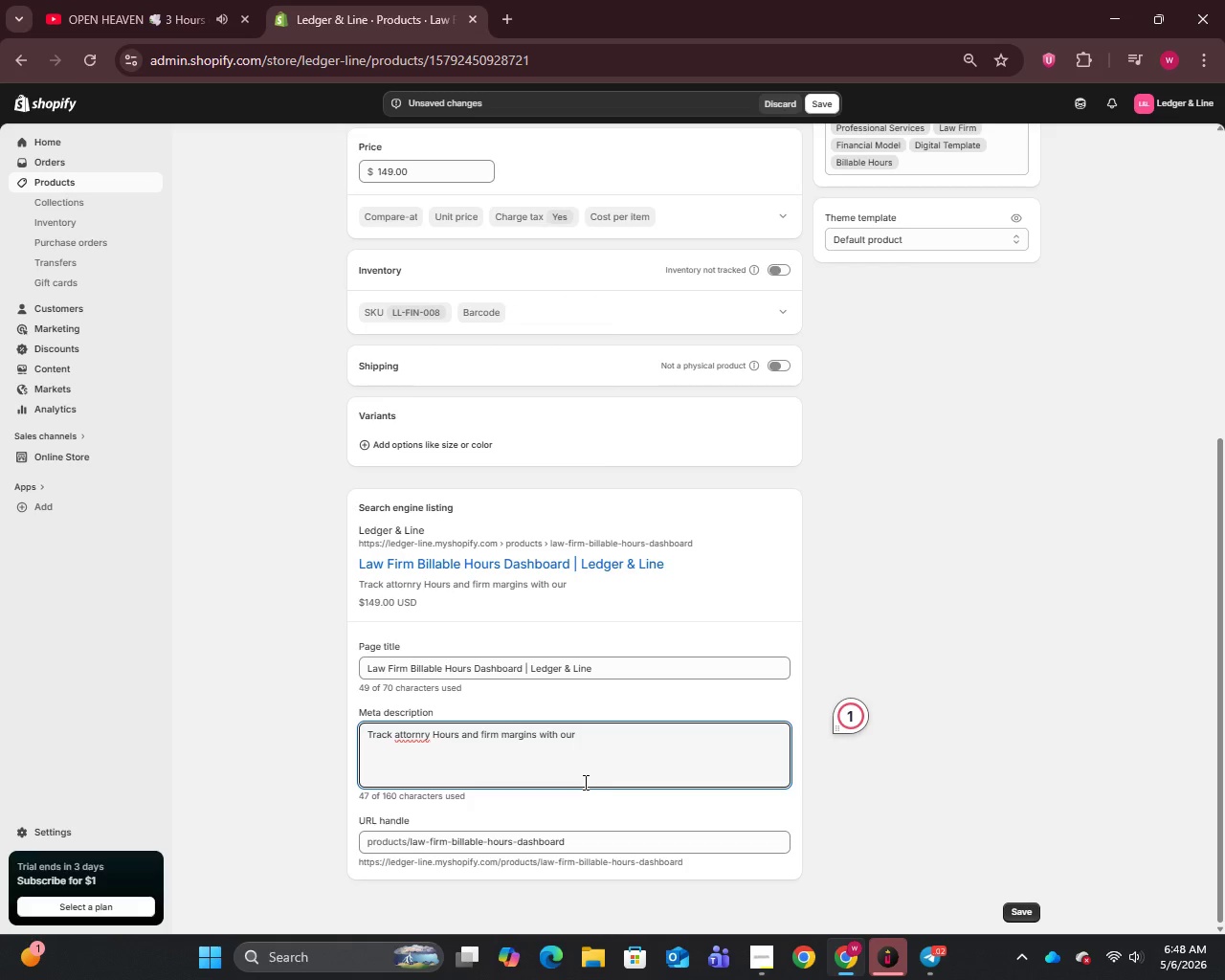 
left_click([424, 733])
 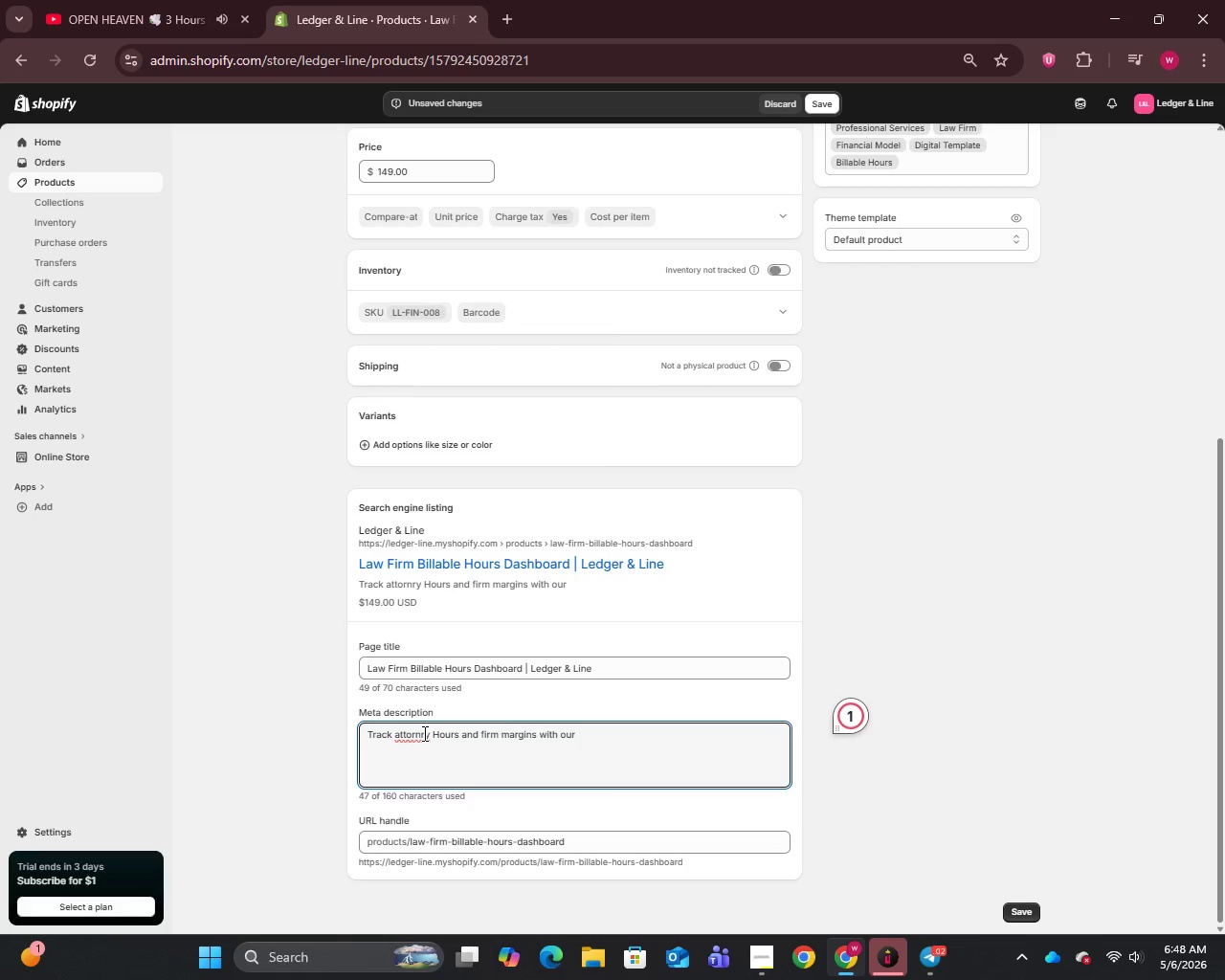 
key(E)
 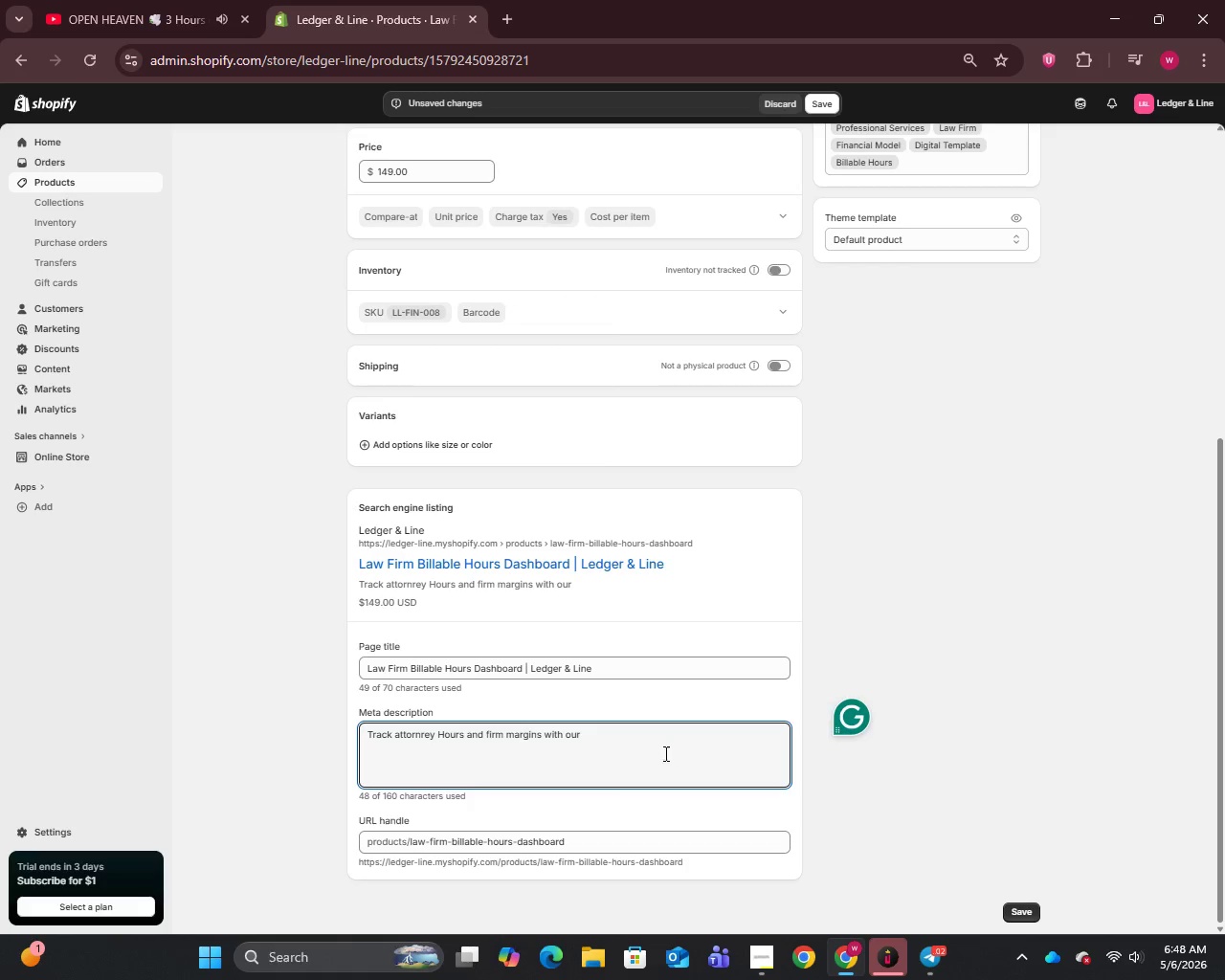 
left_click([635, 753])
 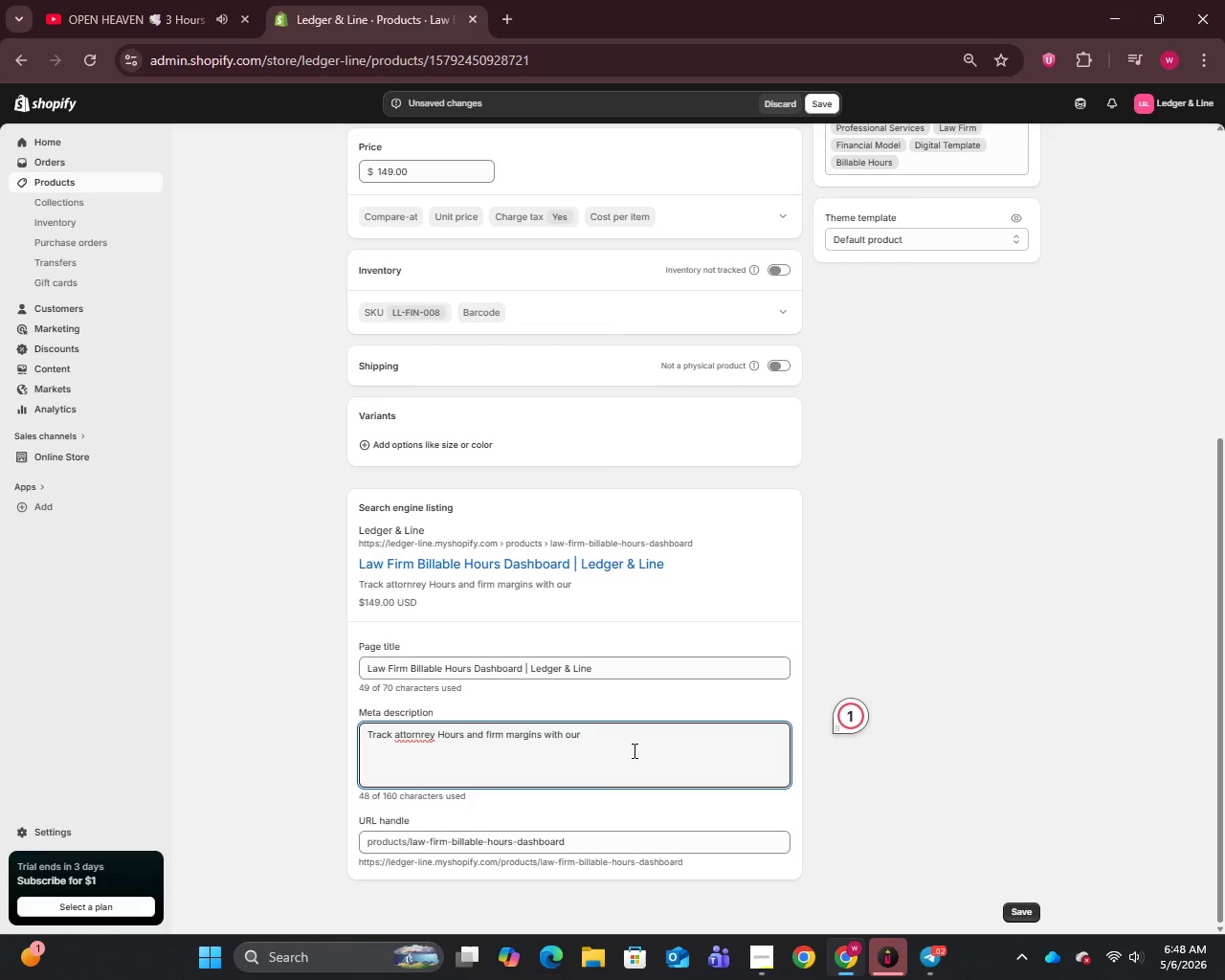 
wait(7.66)
 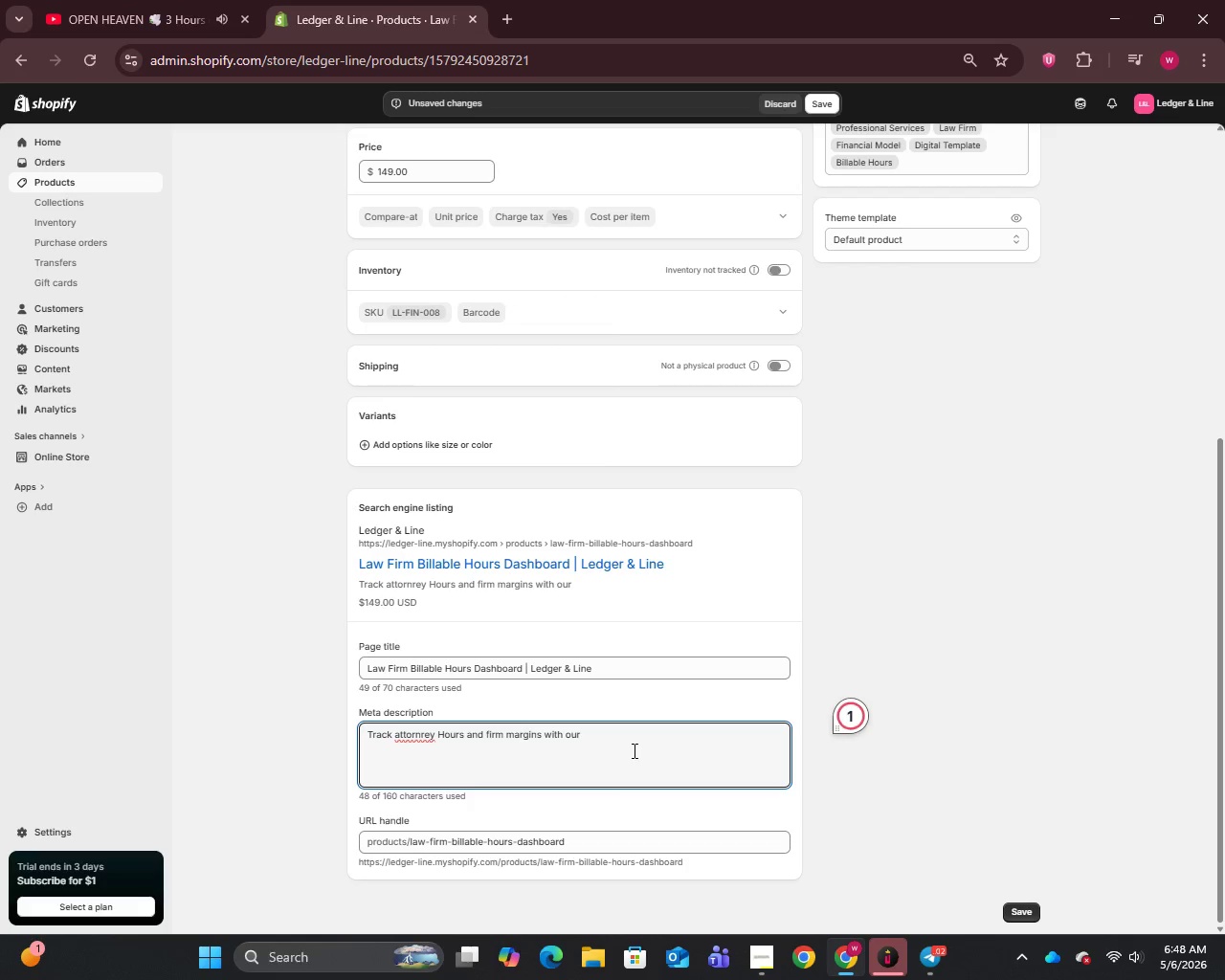 
left_click_drag(start_coordinate=[434, 736], to_coordinate=[395, 736])
 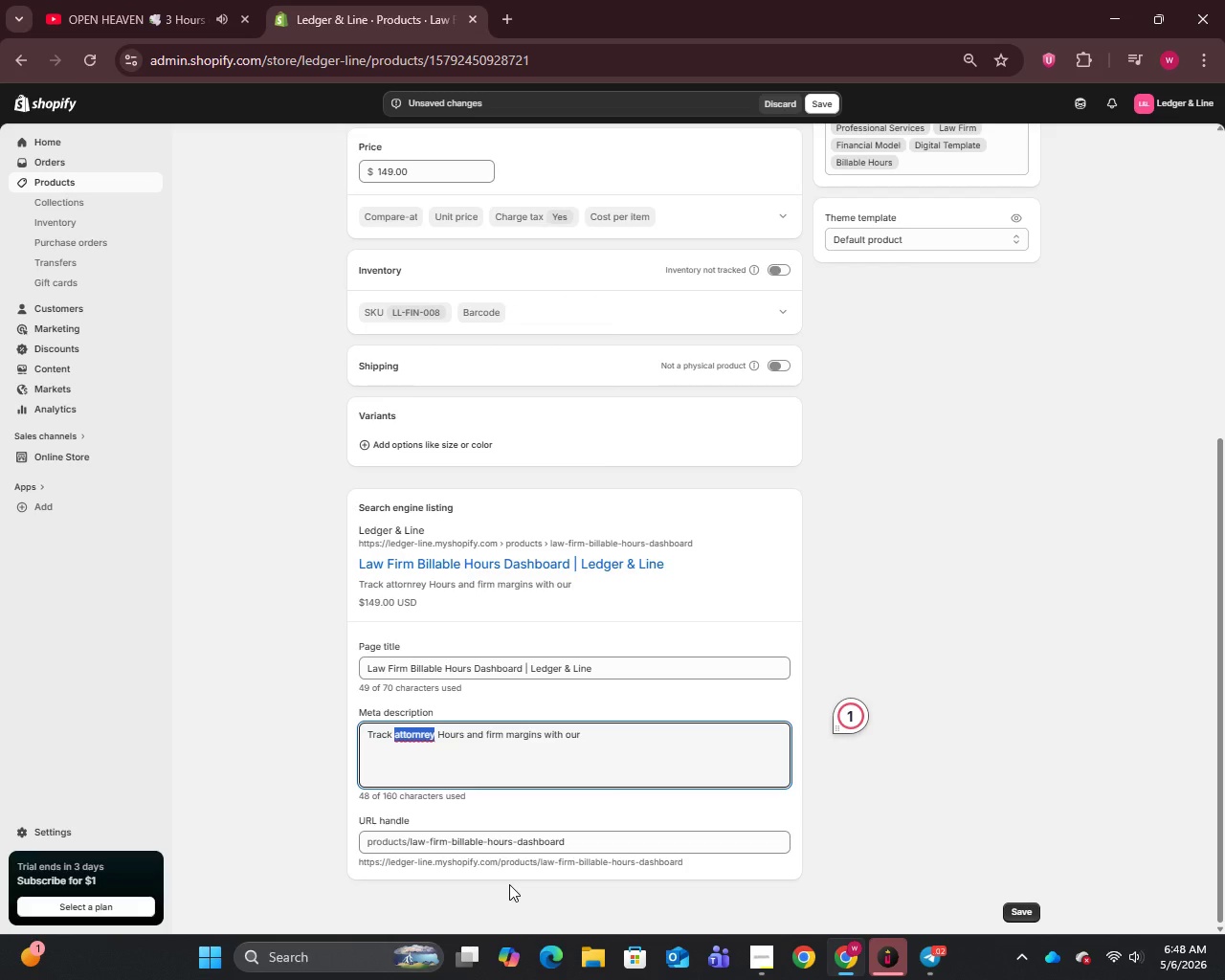 
type(attorney)
 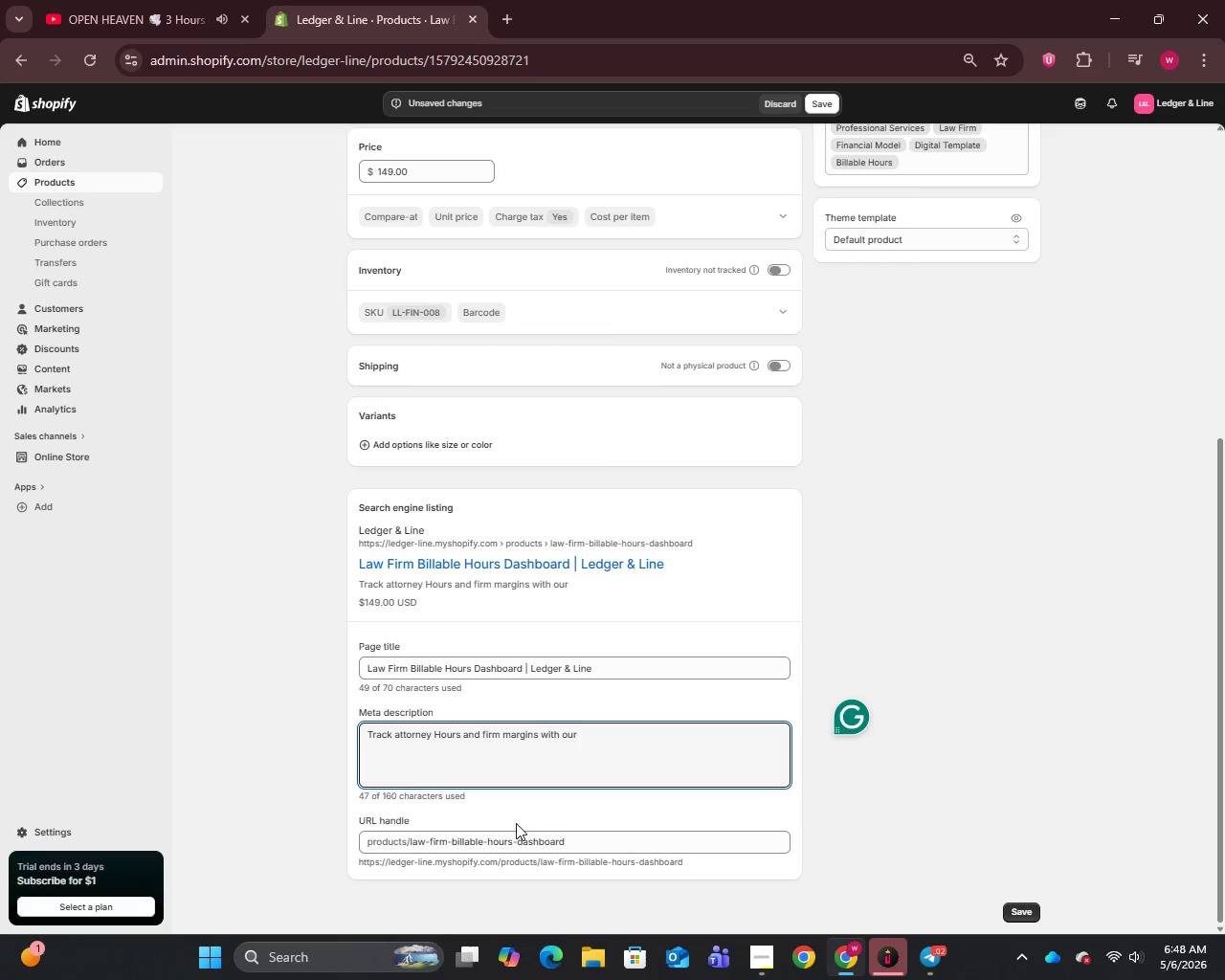 
left_click([599, 746])
 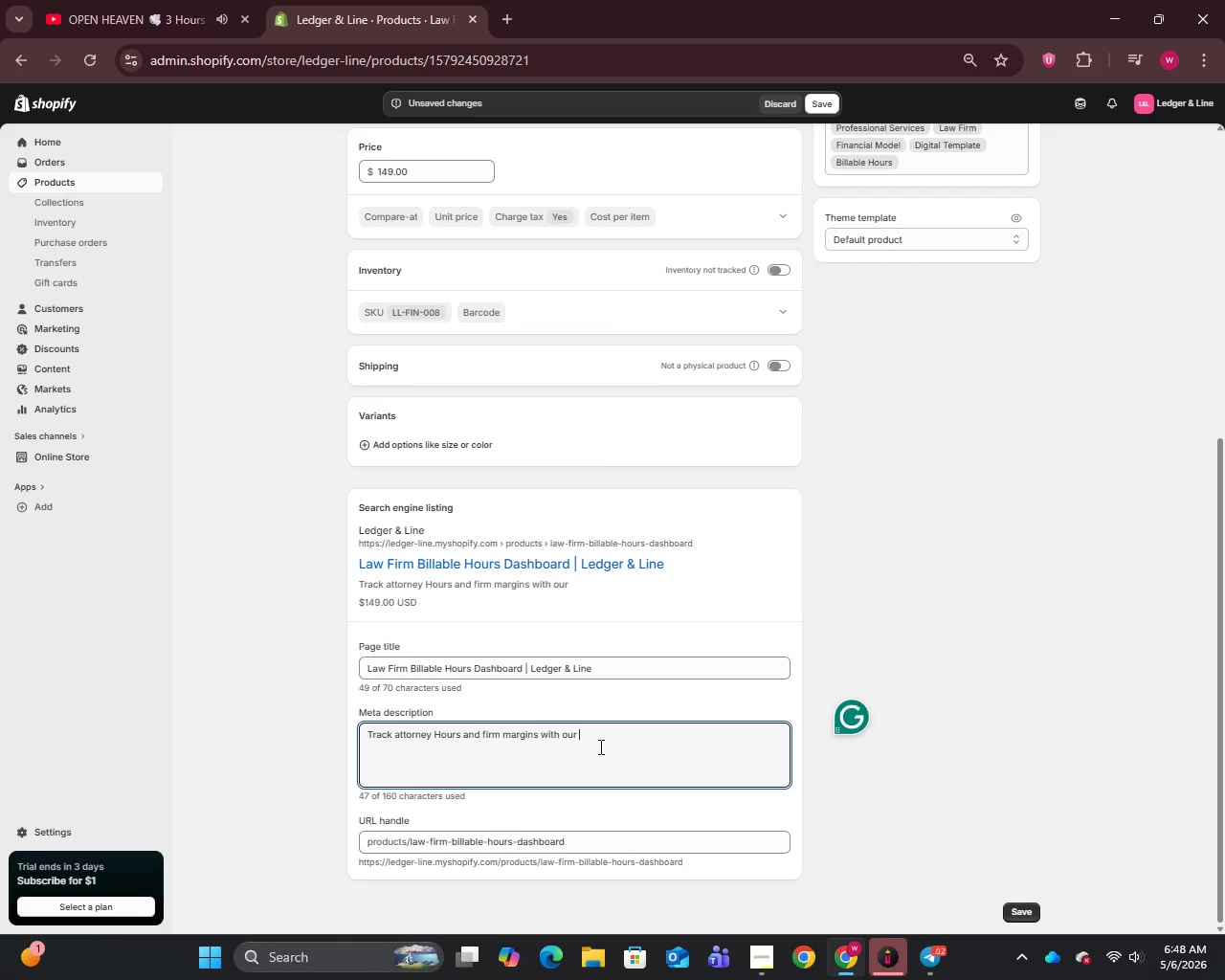 
wait(6.09)
 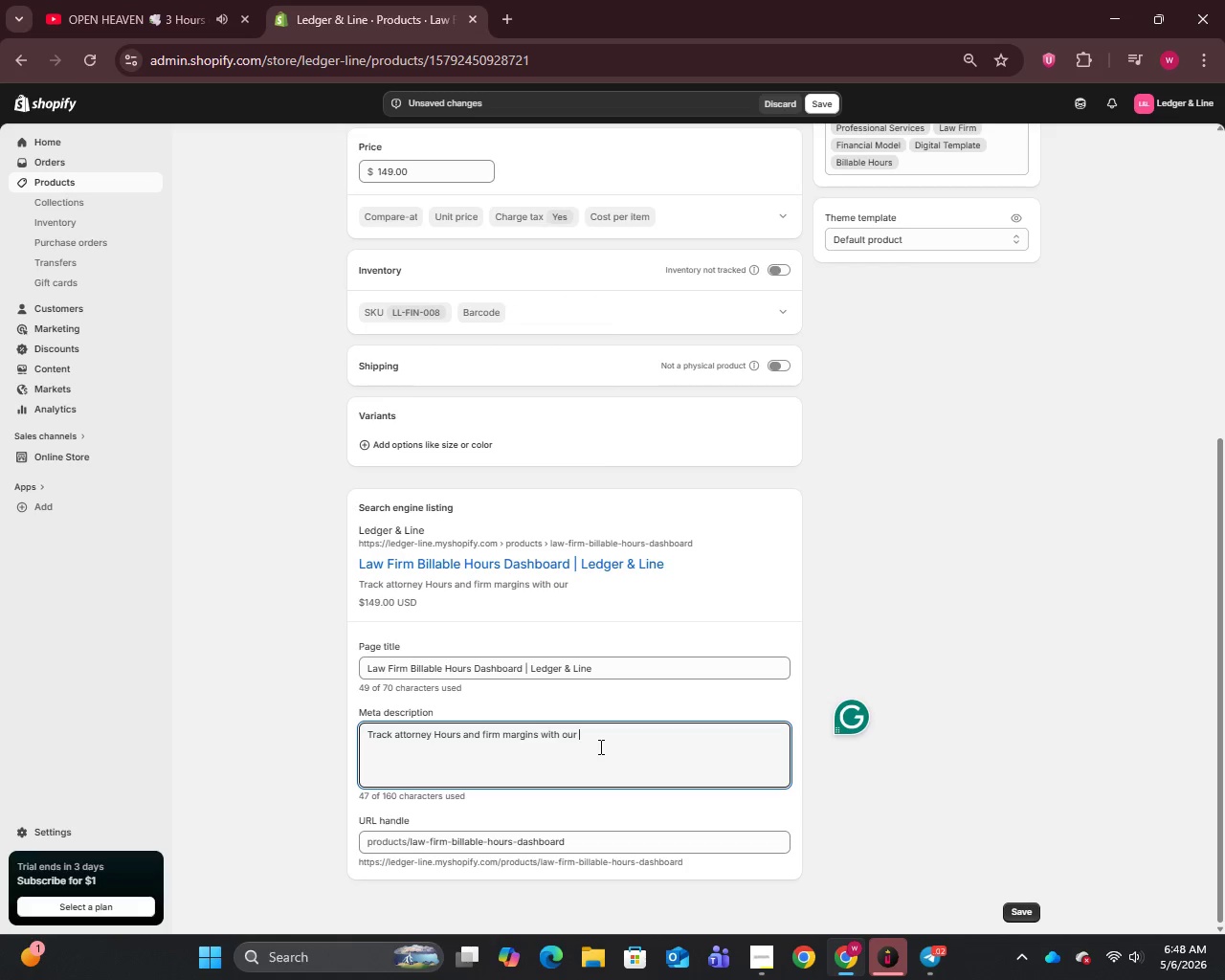 
type(Law Firm Billable Hours Das)
 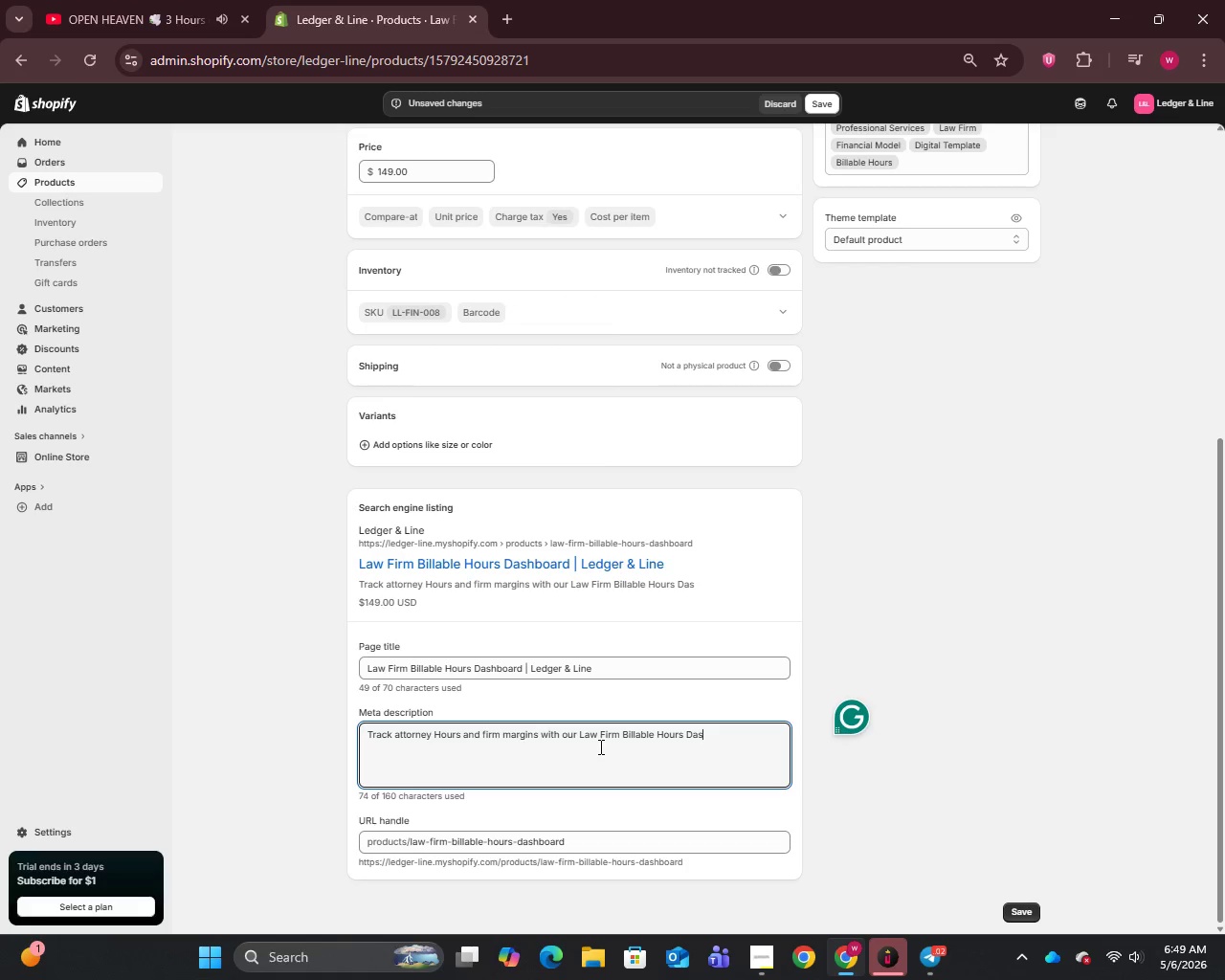 
type(hboard. Staffing heatmaps included. Instant download )
key(Backspace)
type(. )
 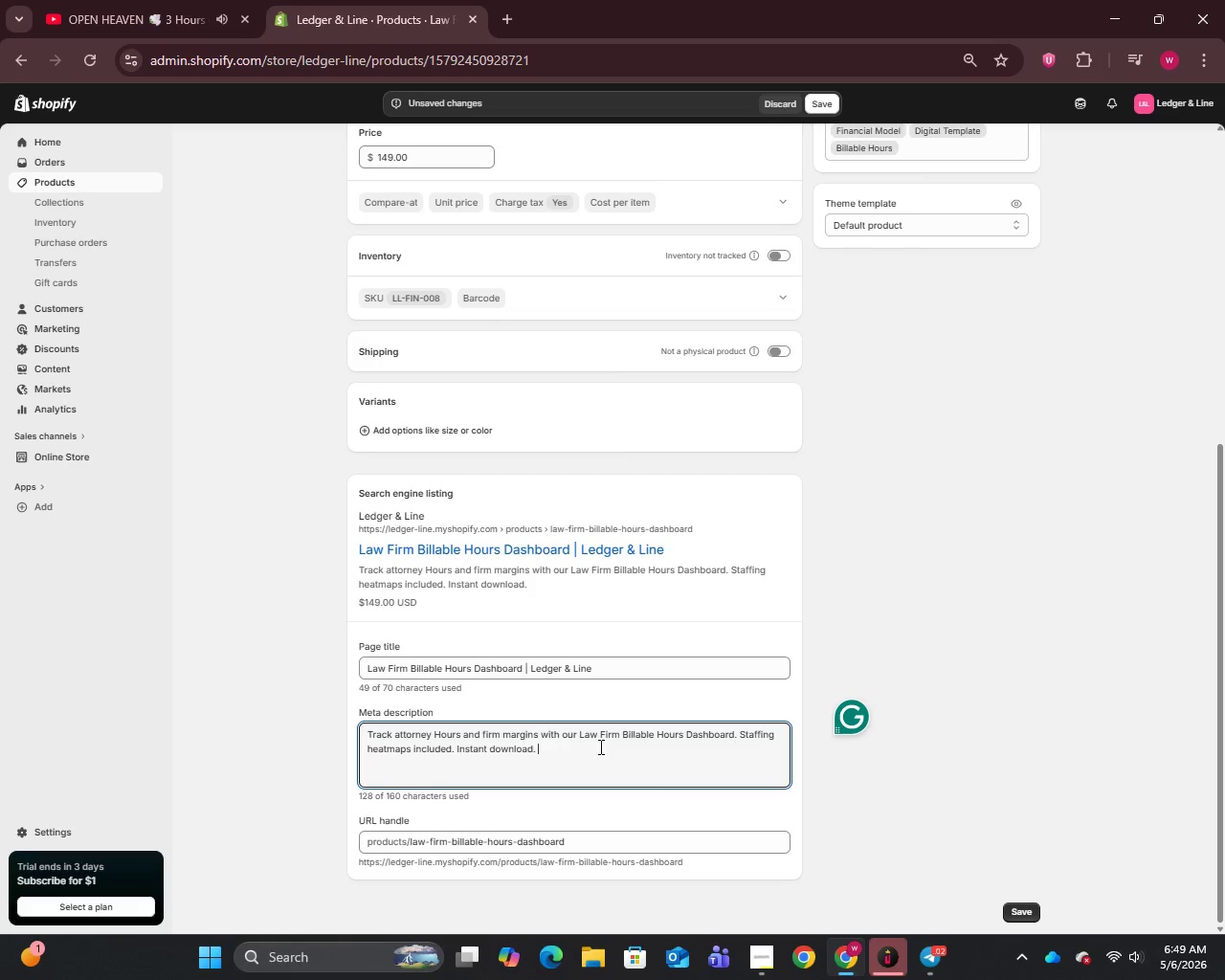 
wait(15.33)
 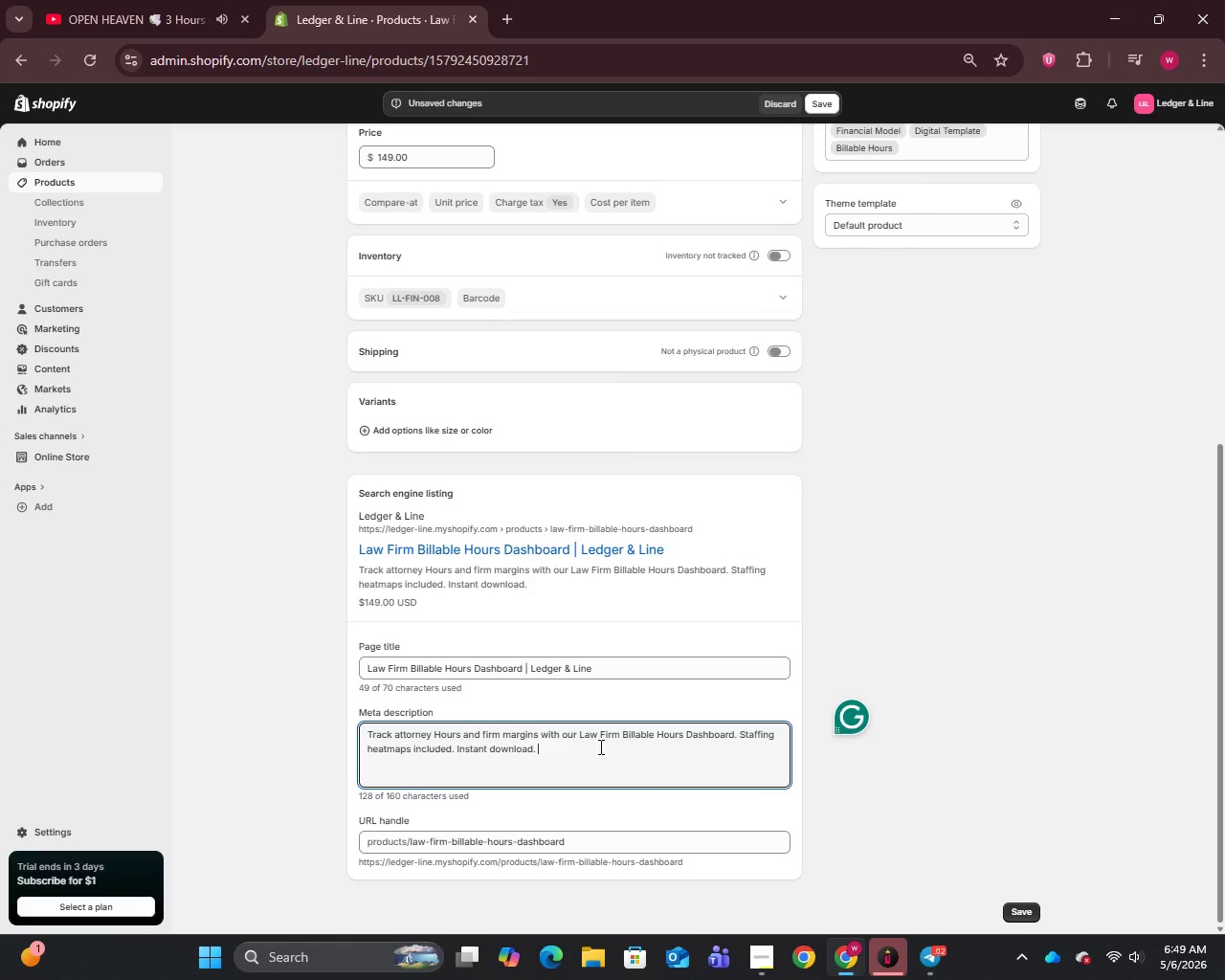 
type(Buy )
 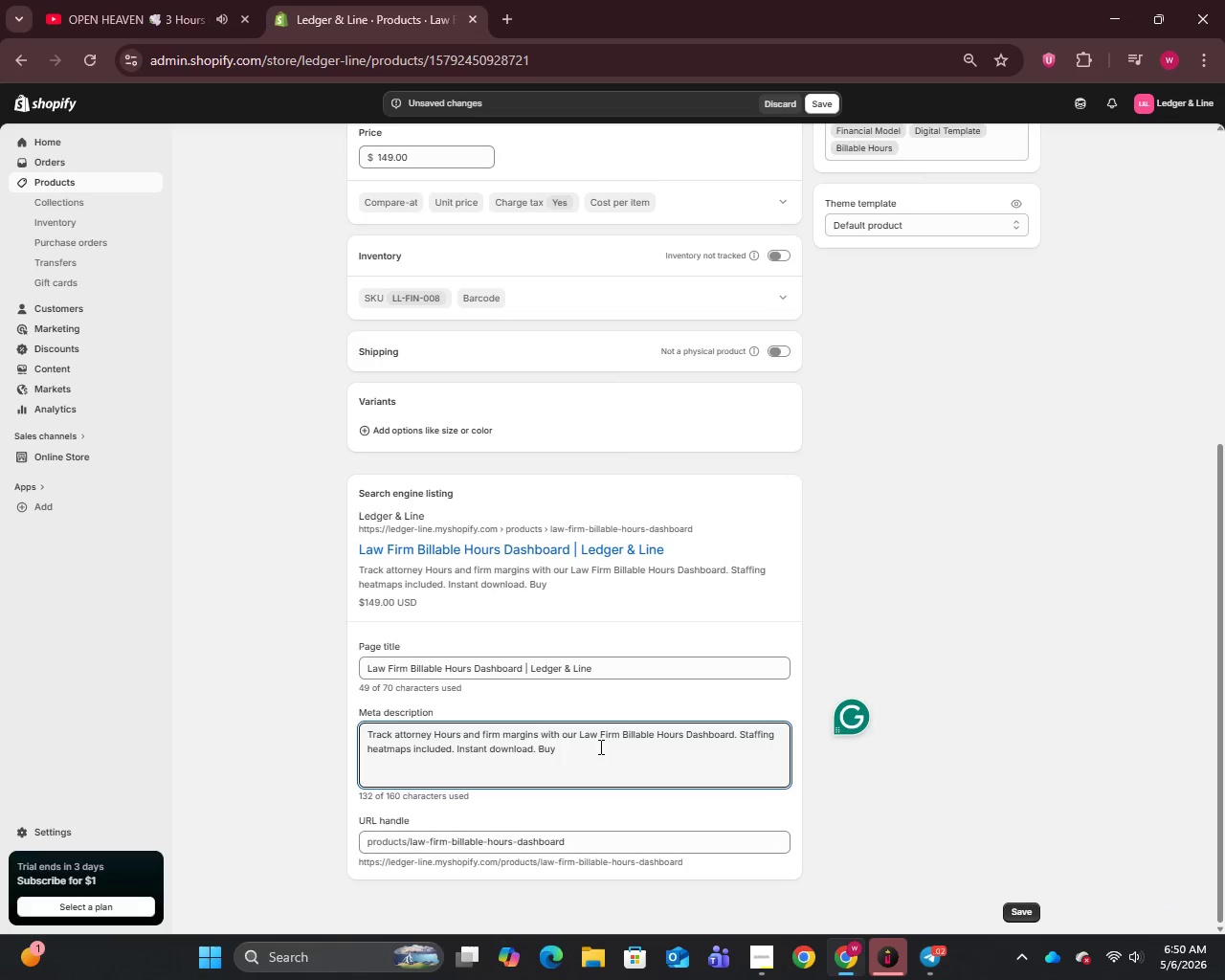 
type(now at Ledger & Line.)
 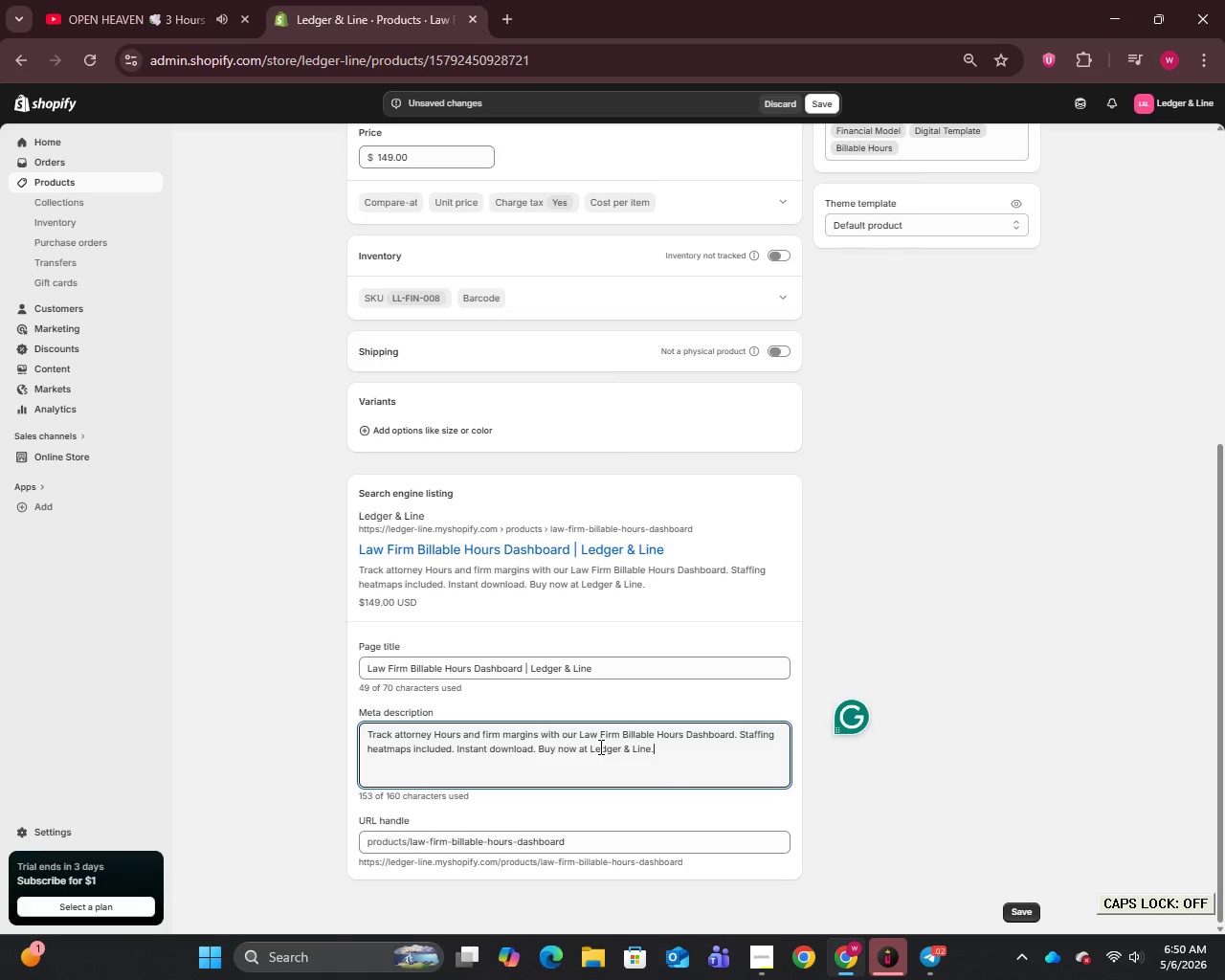 
wait(13.2)
 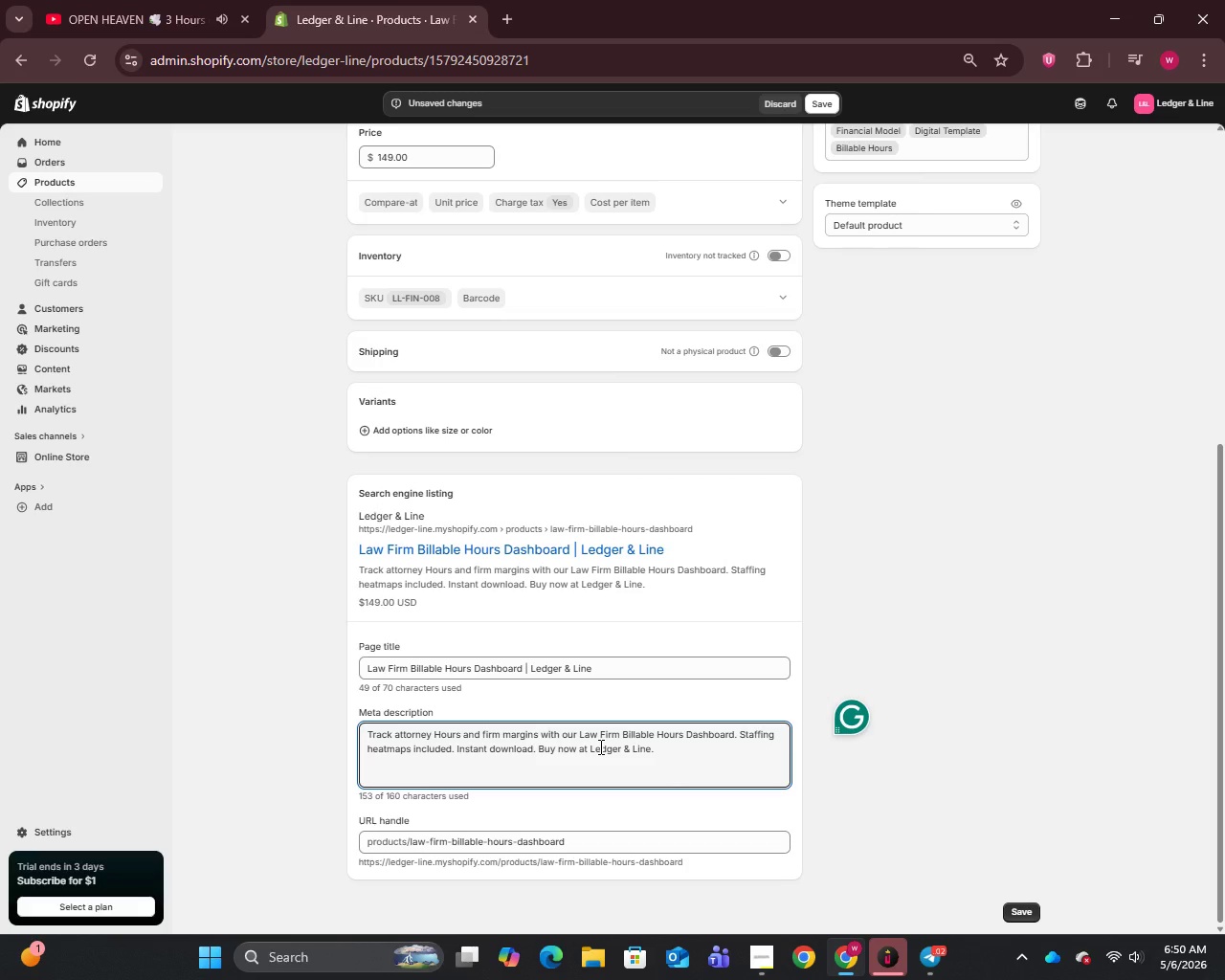 
left_click([814, 109])
 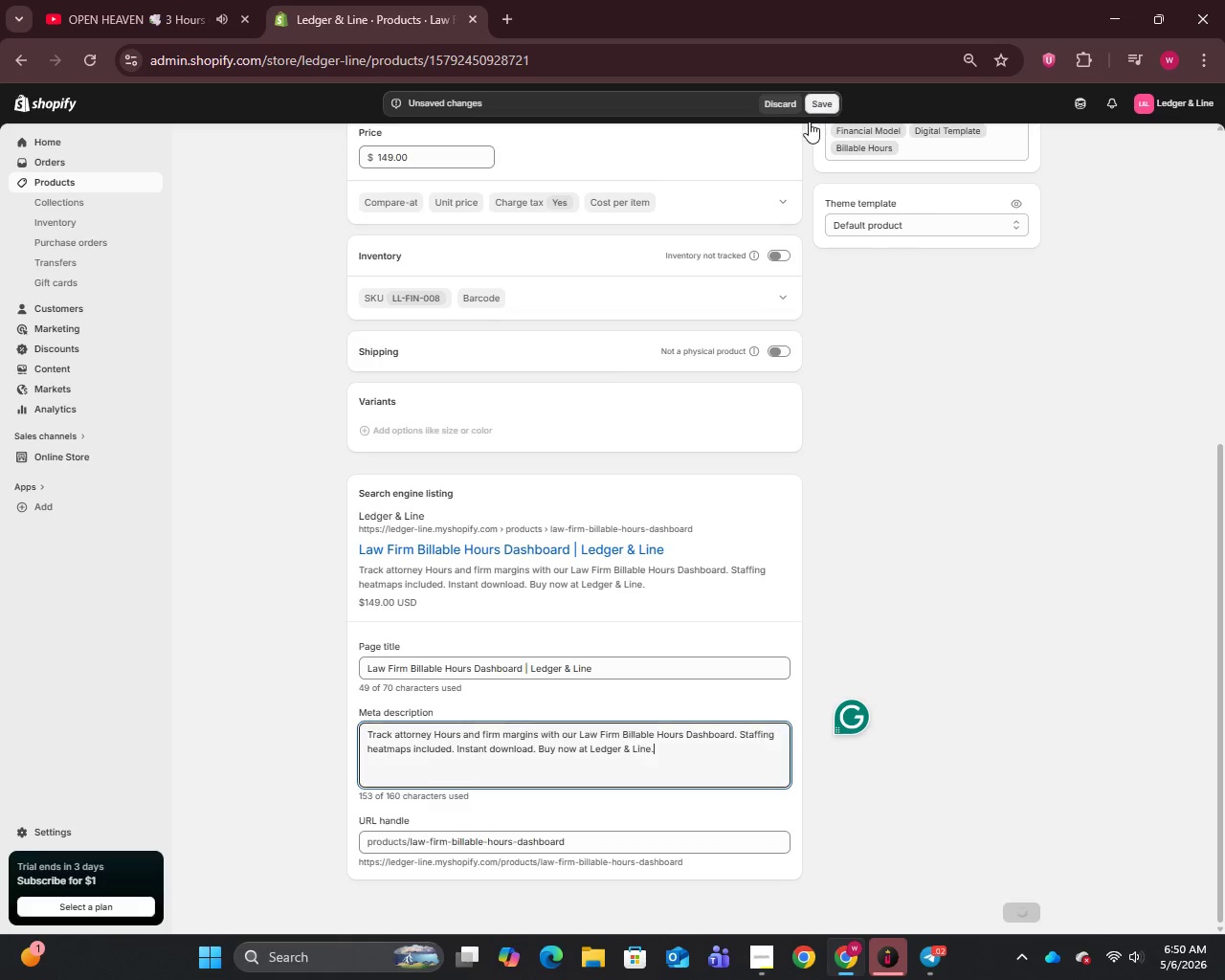 
mouse_move([790, 107])
 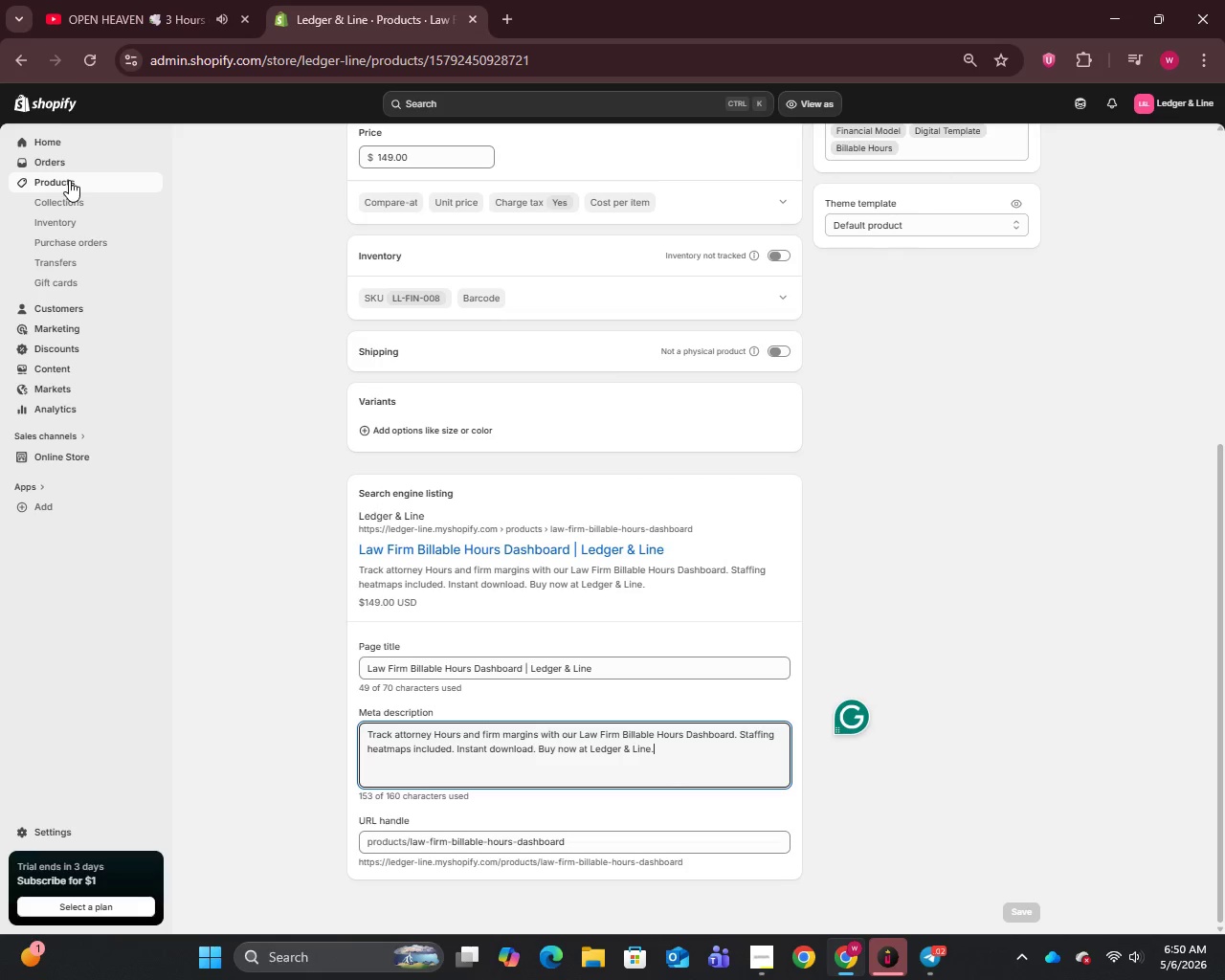 
left_click([64, 185])
 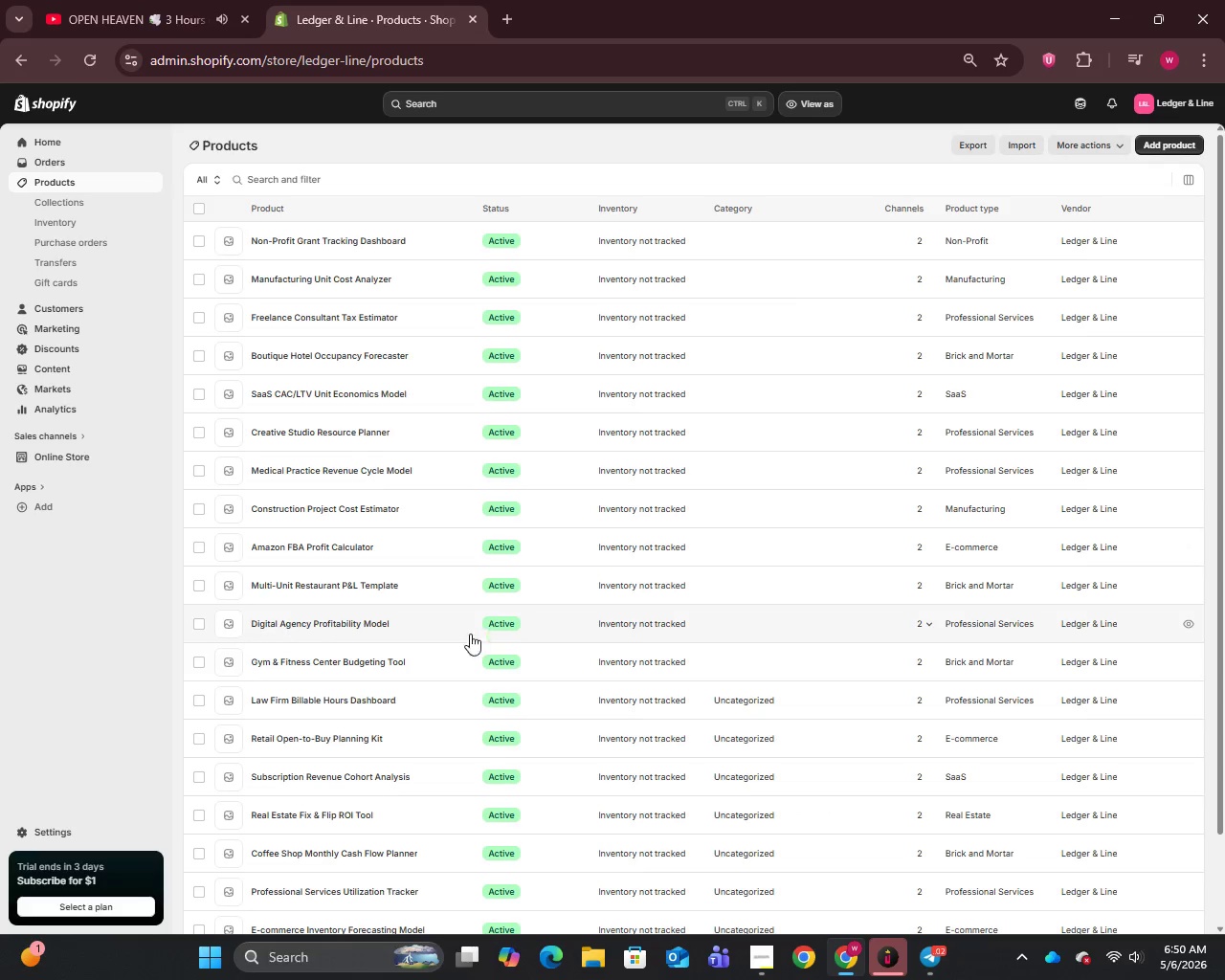 
left_click([298, 664])
 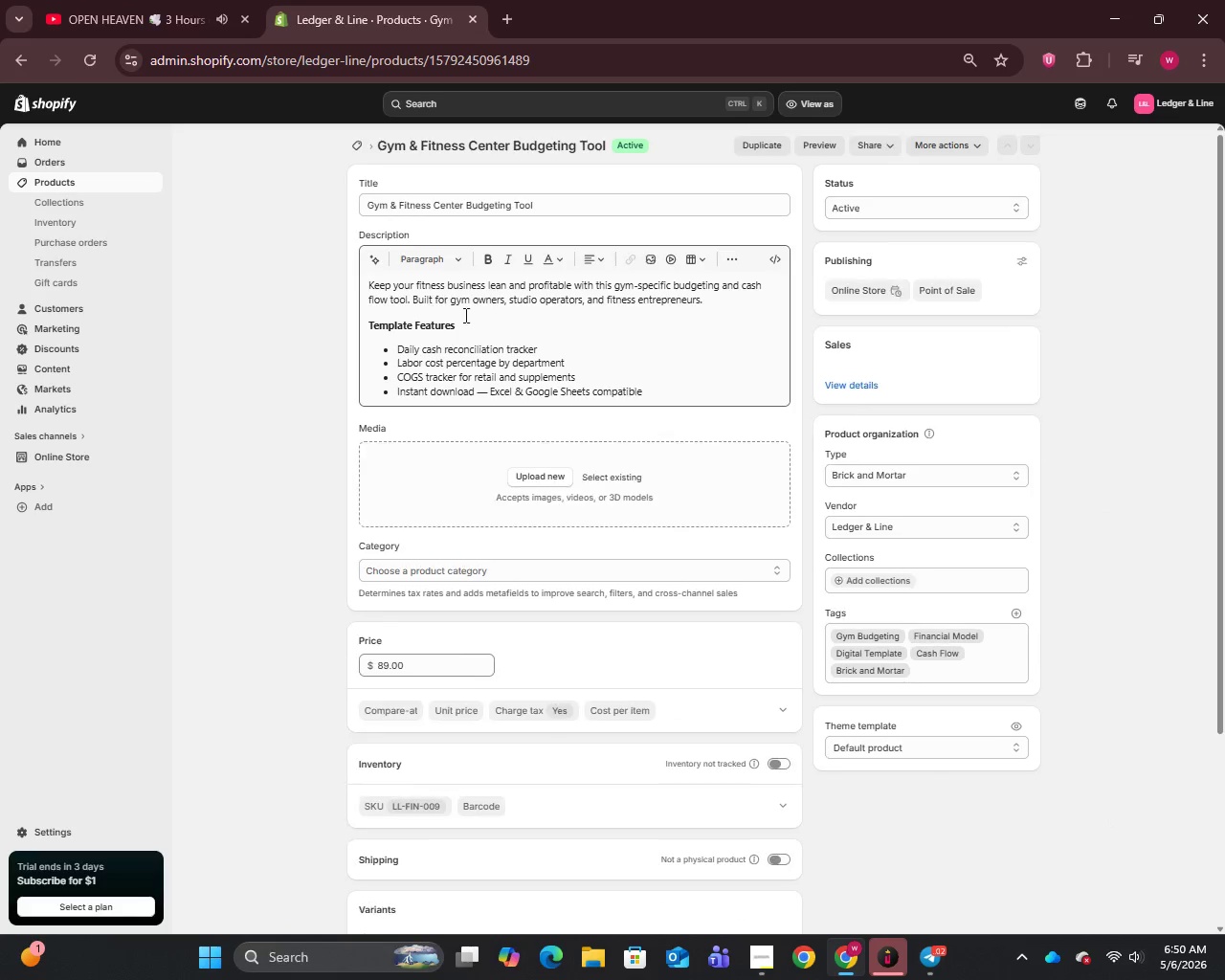 
left_click([493, 396])
 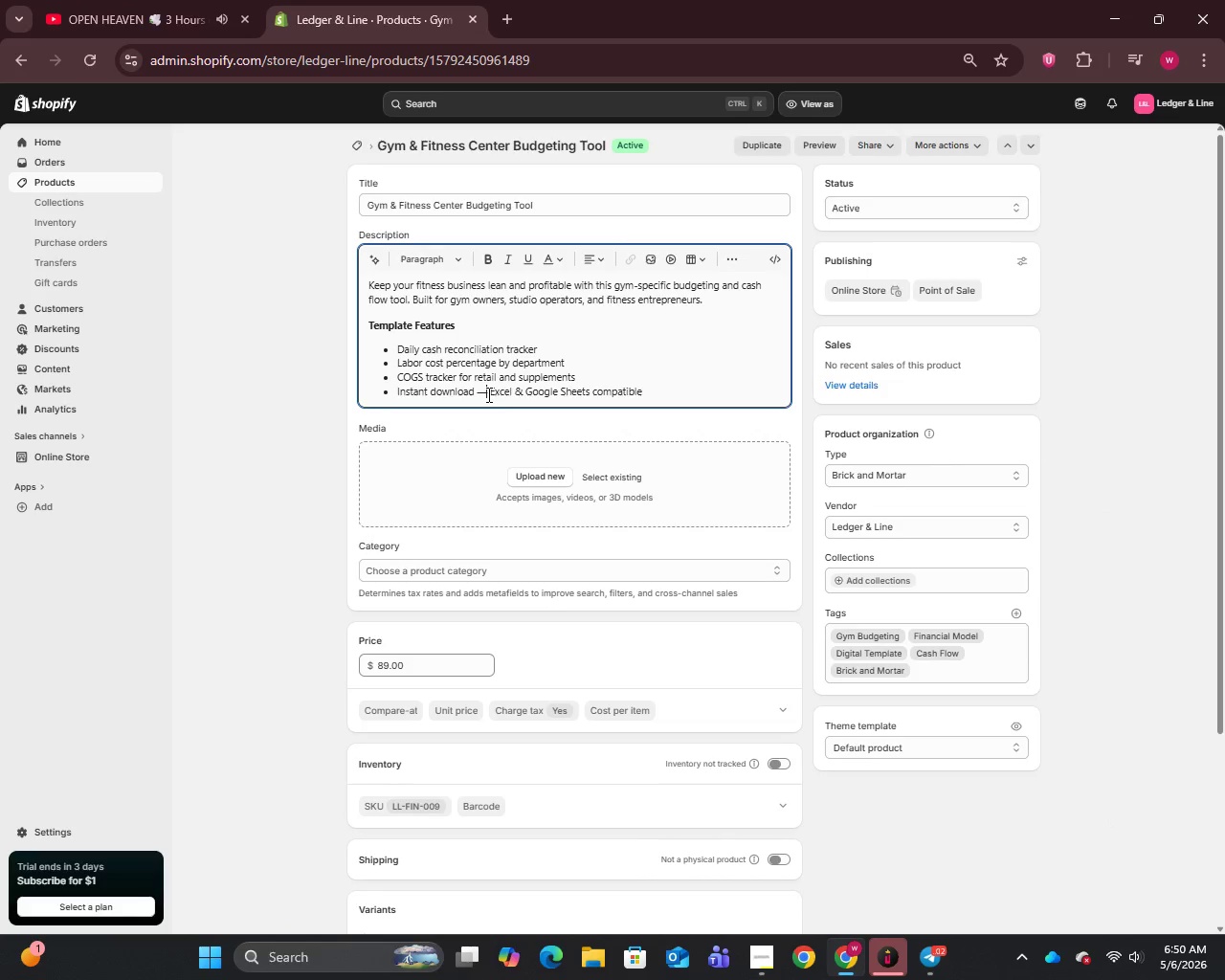 
double_click([491, 391])
 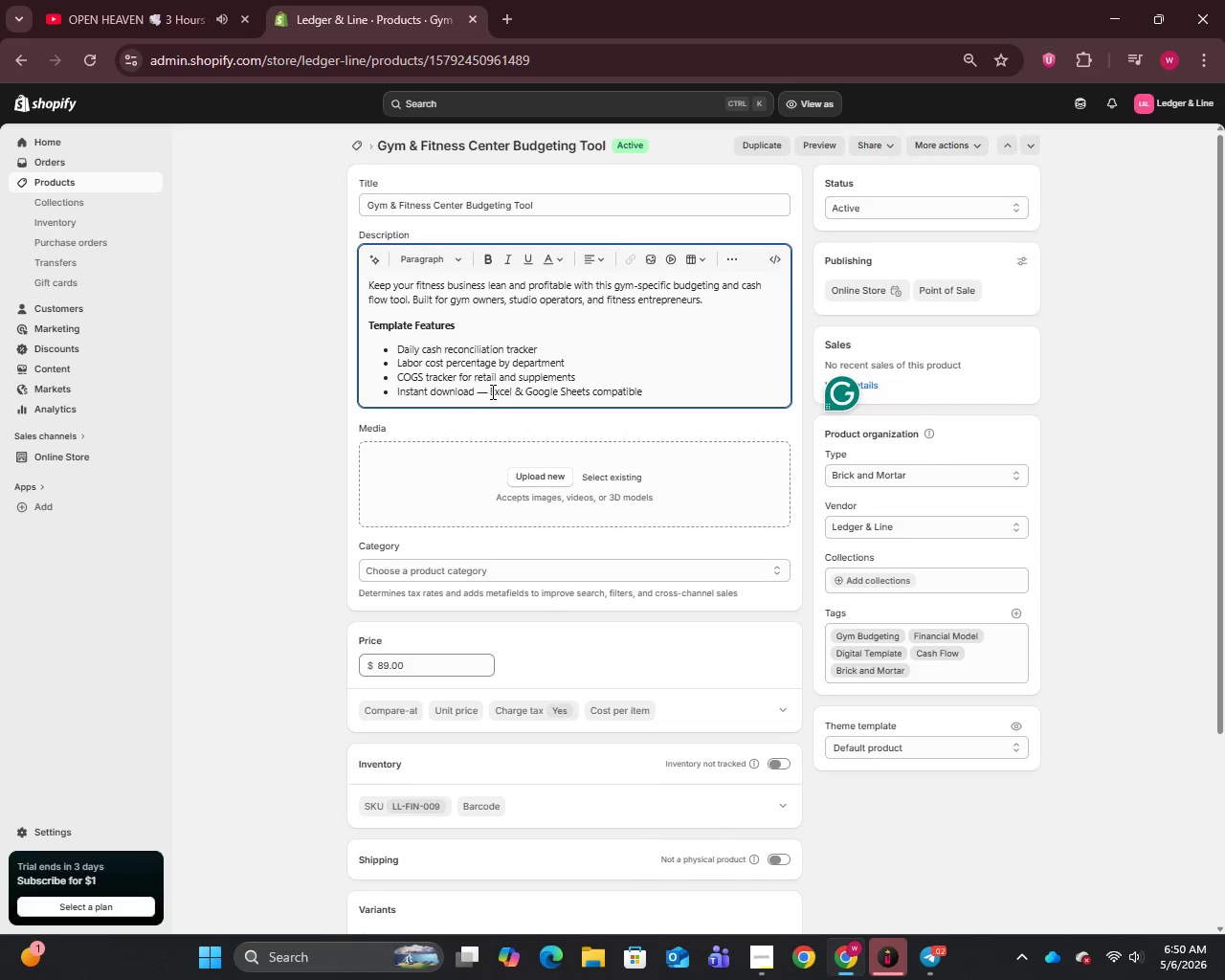 
key(Backspace)
 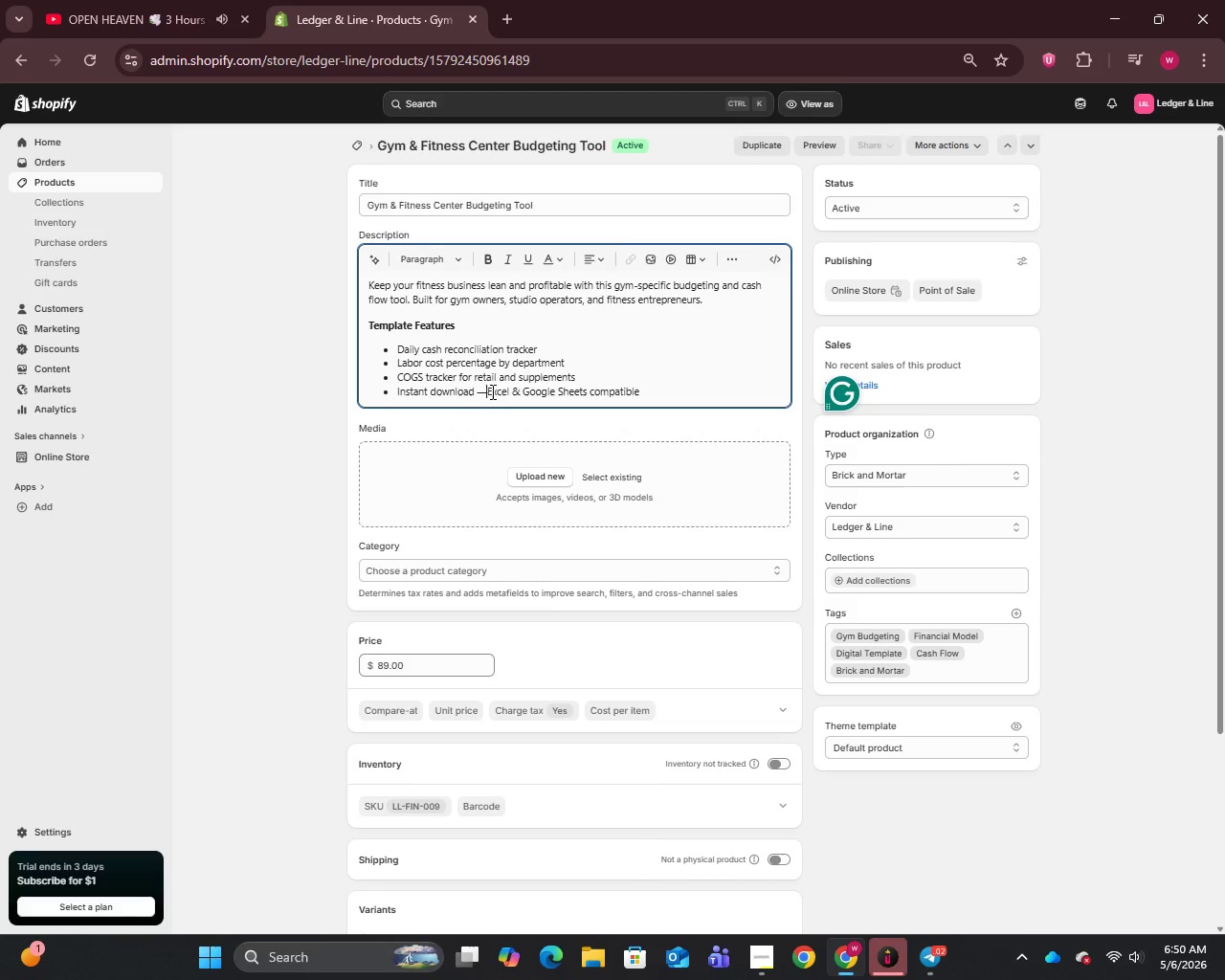 
key(Backspace)
 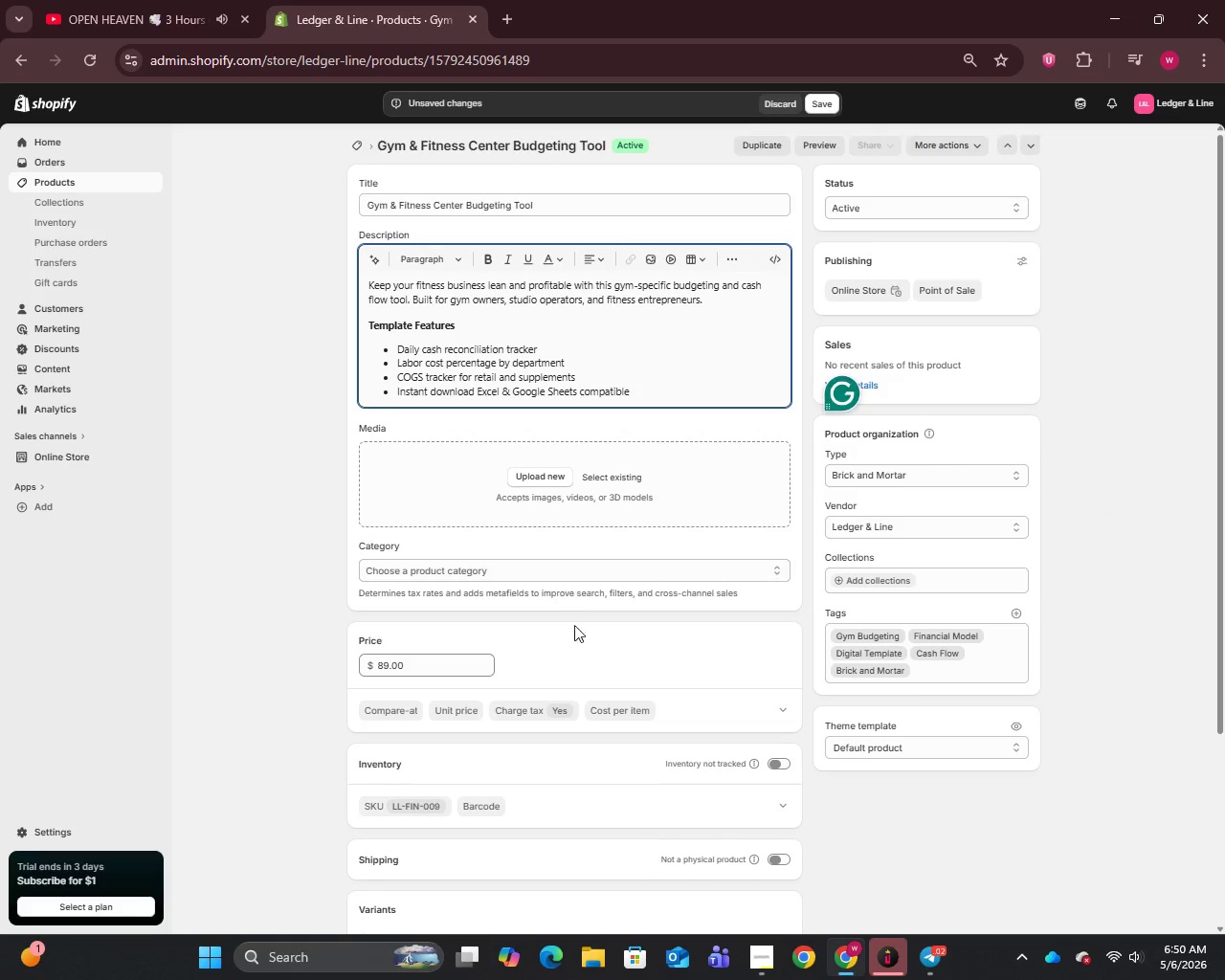 
scroll: coordinate [657, 686], scroll_direction: down, amount: 6.0
 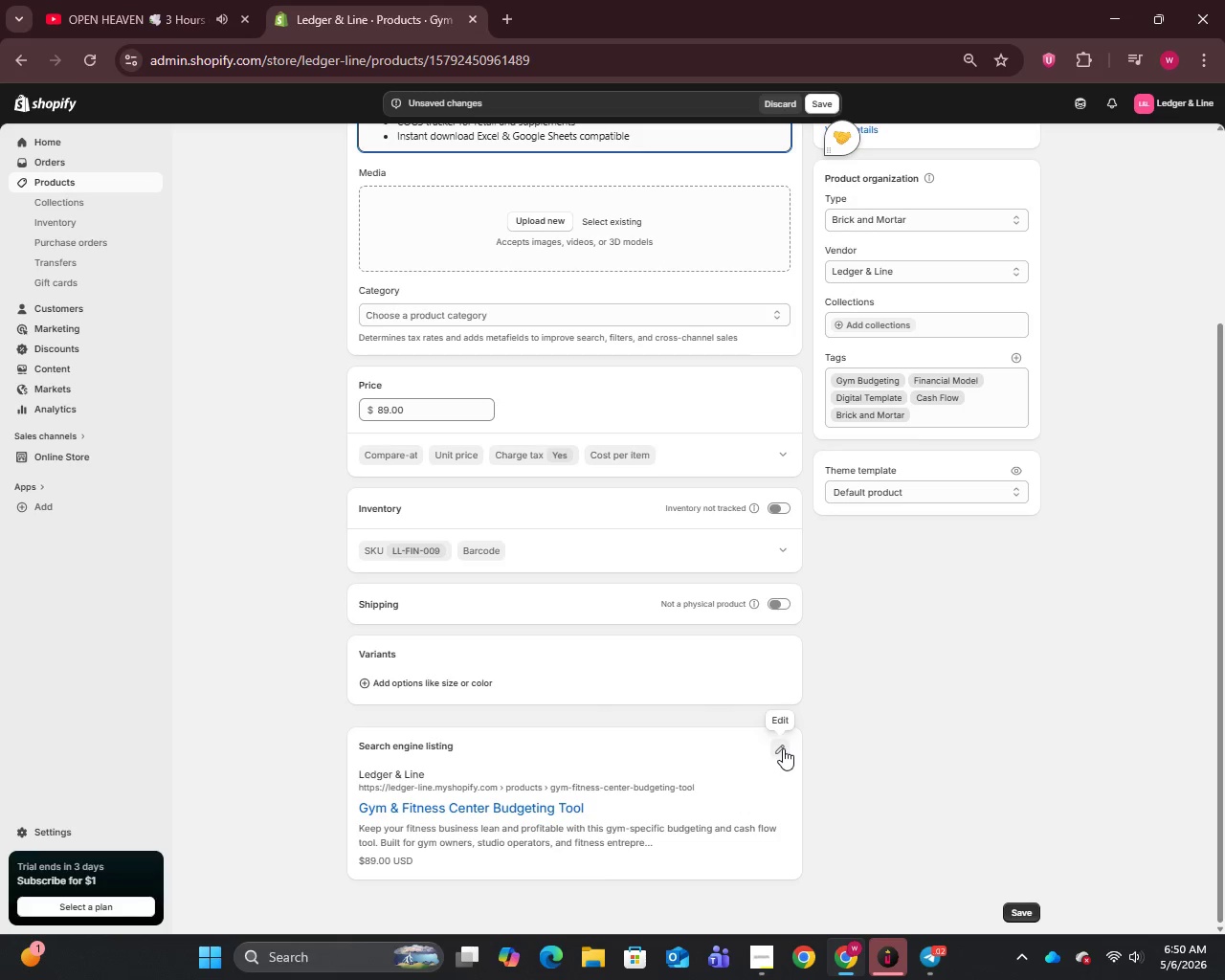 
left_click([783, 748])
 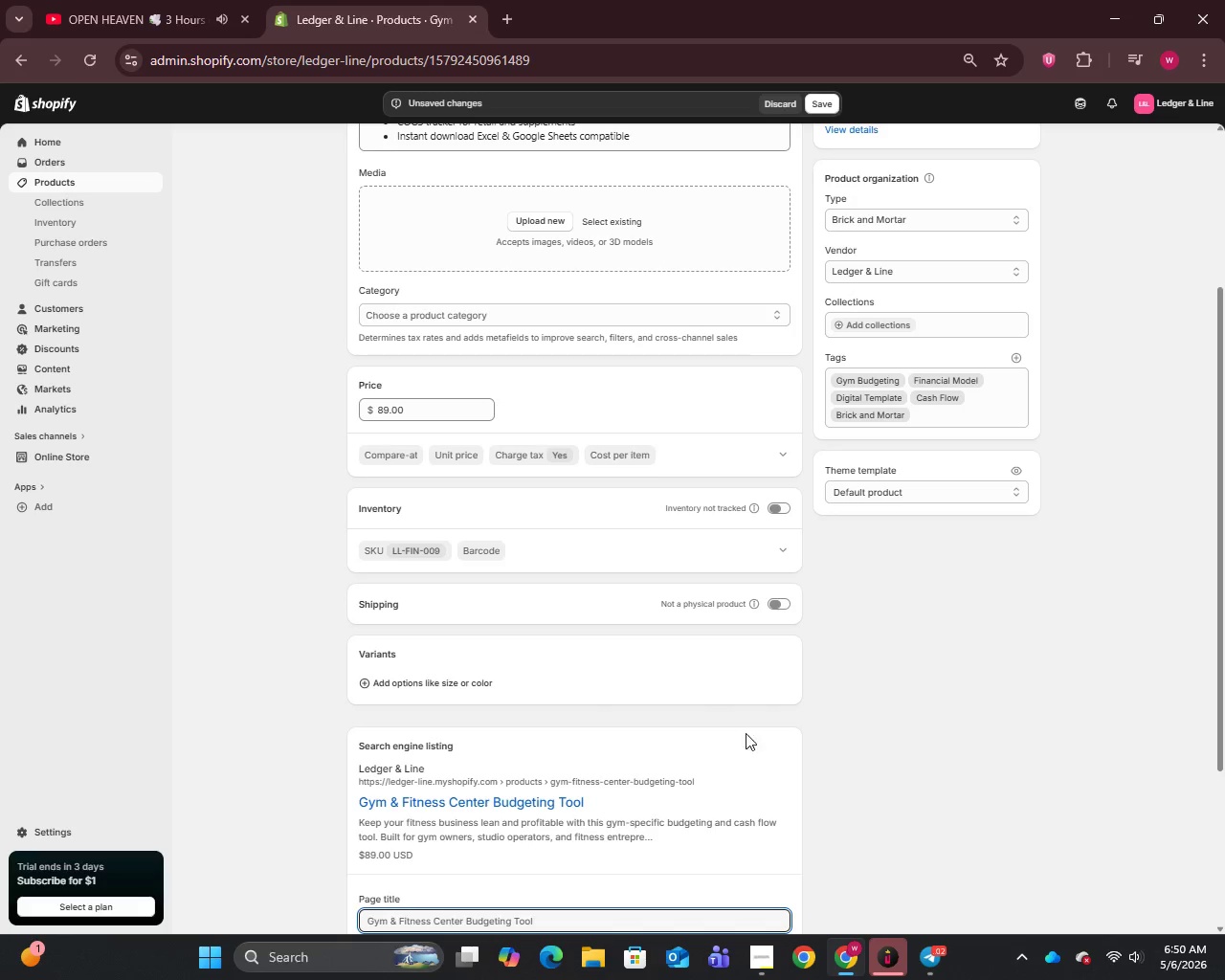 
scroll: coordinate [671, 712], scroll_direction: down, amount: 5.0
 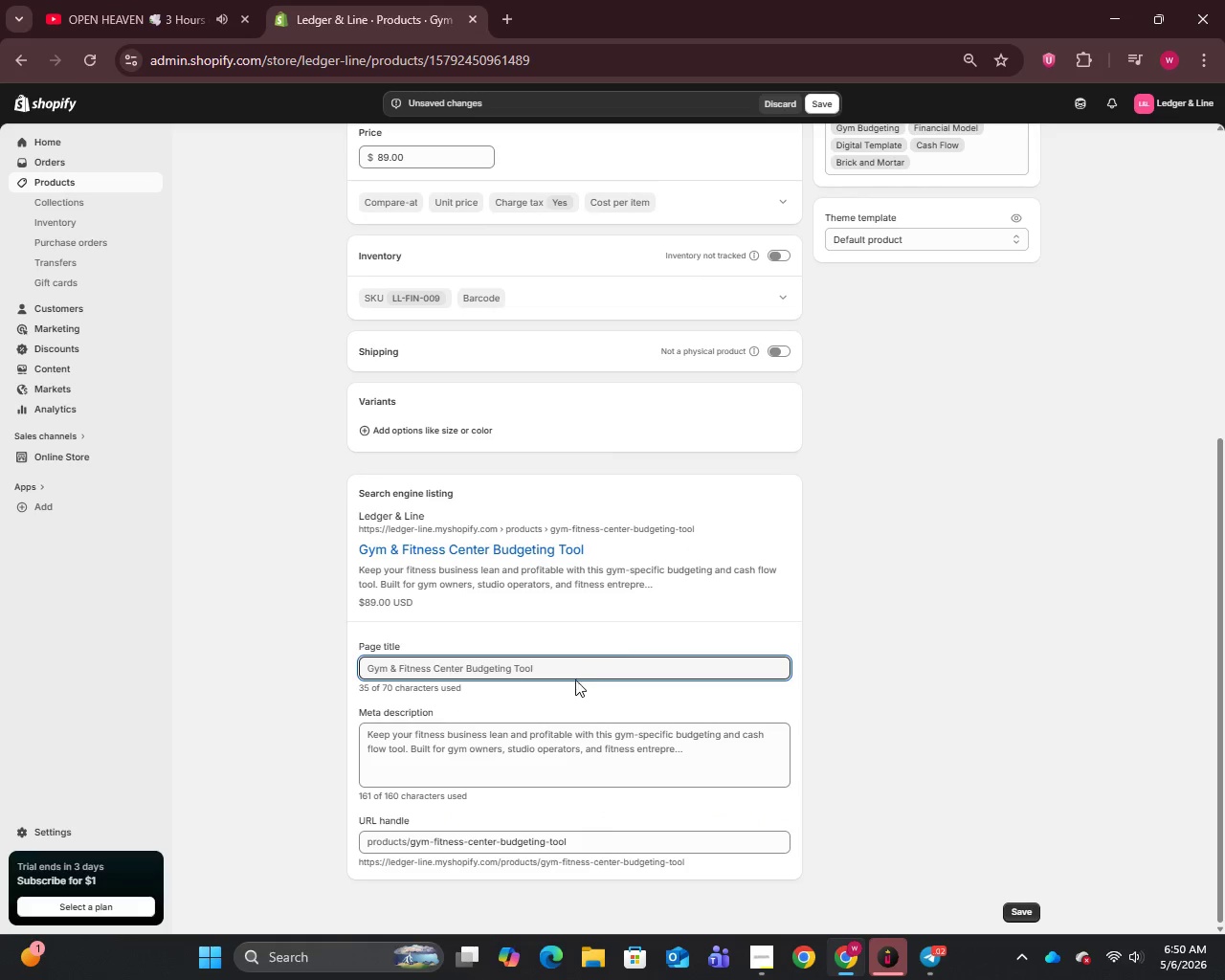 
left_click([575, 679])
 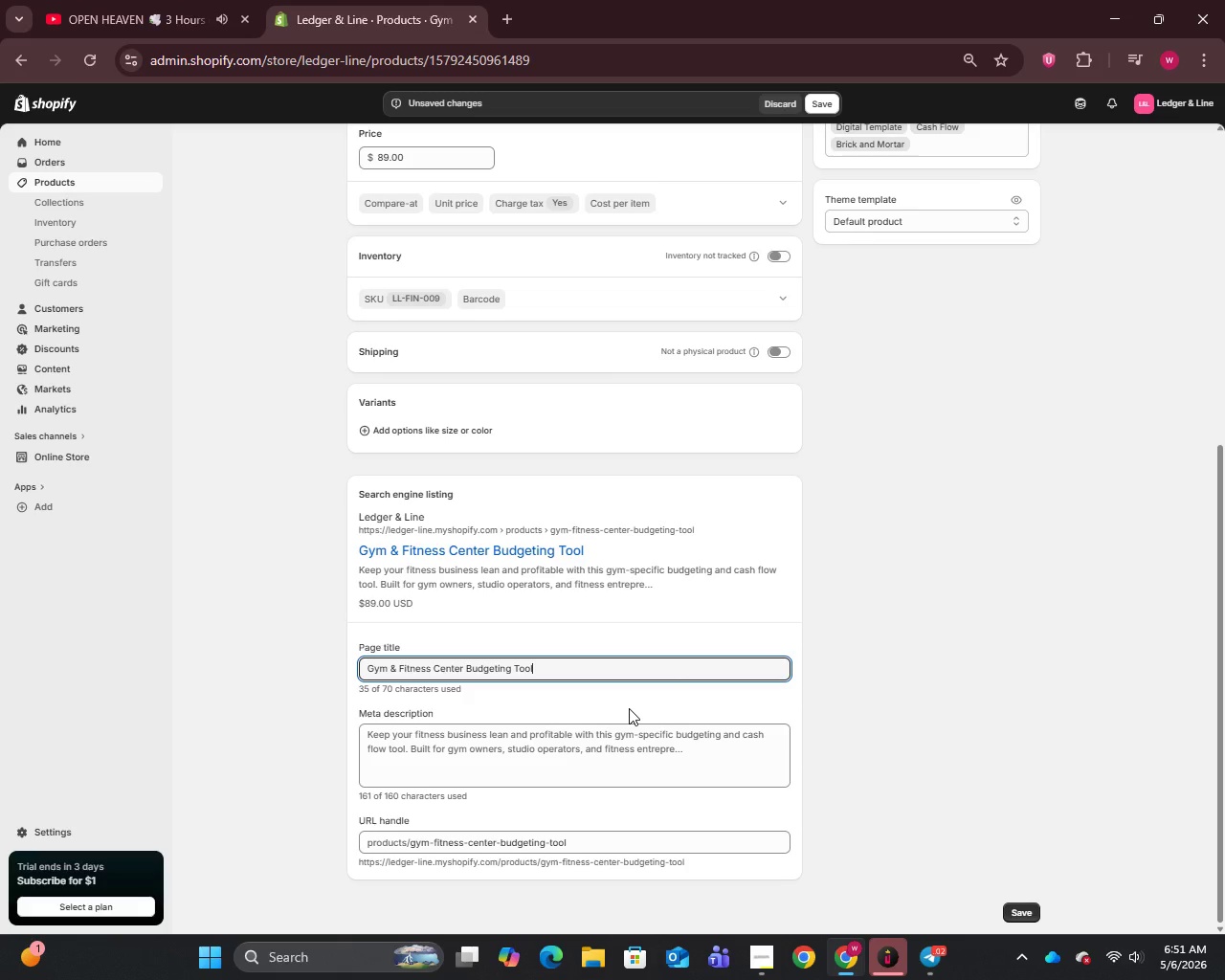 
wait(40.69)
 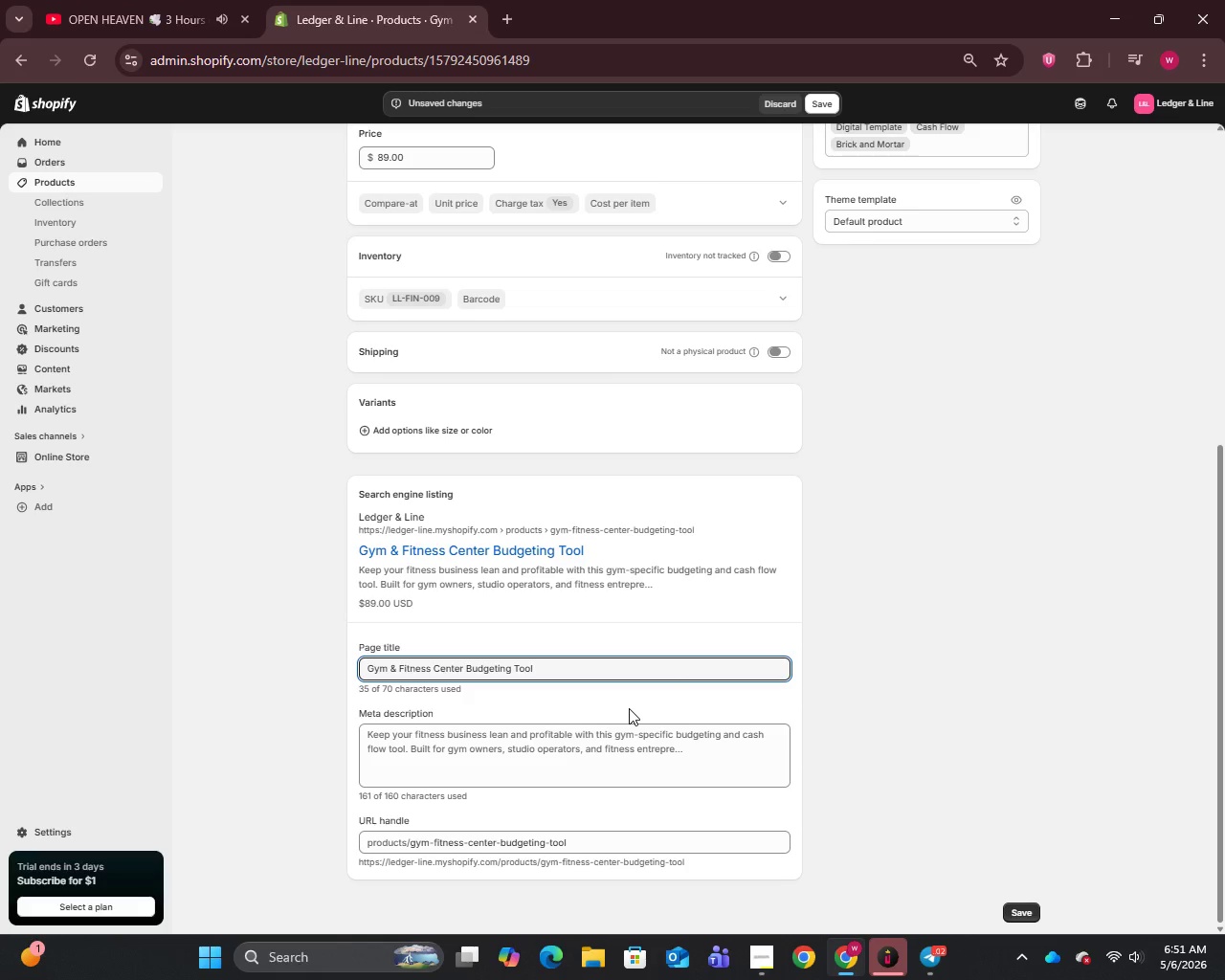 
key(Control+A)
 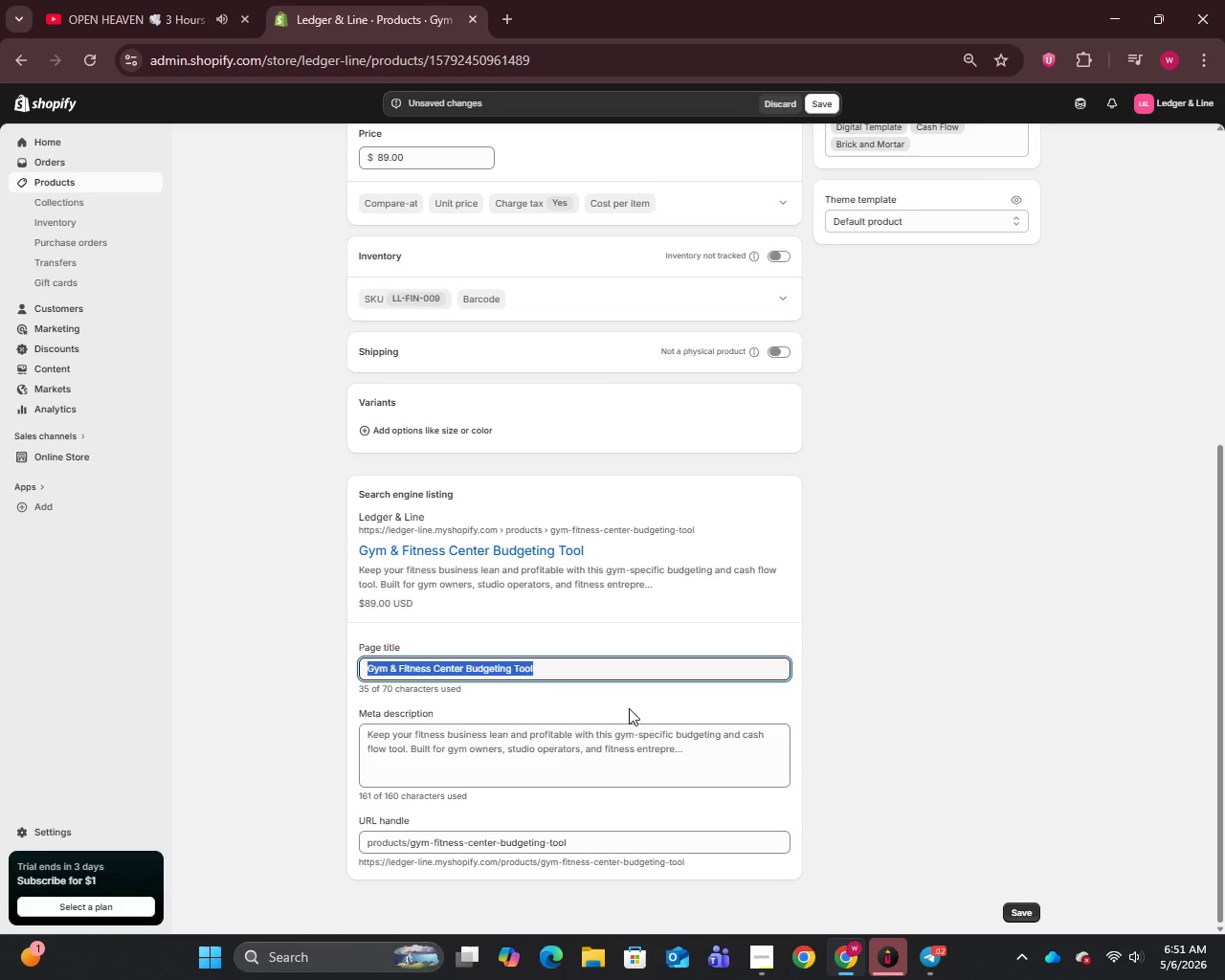 
key(Backspace)
 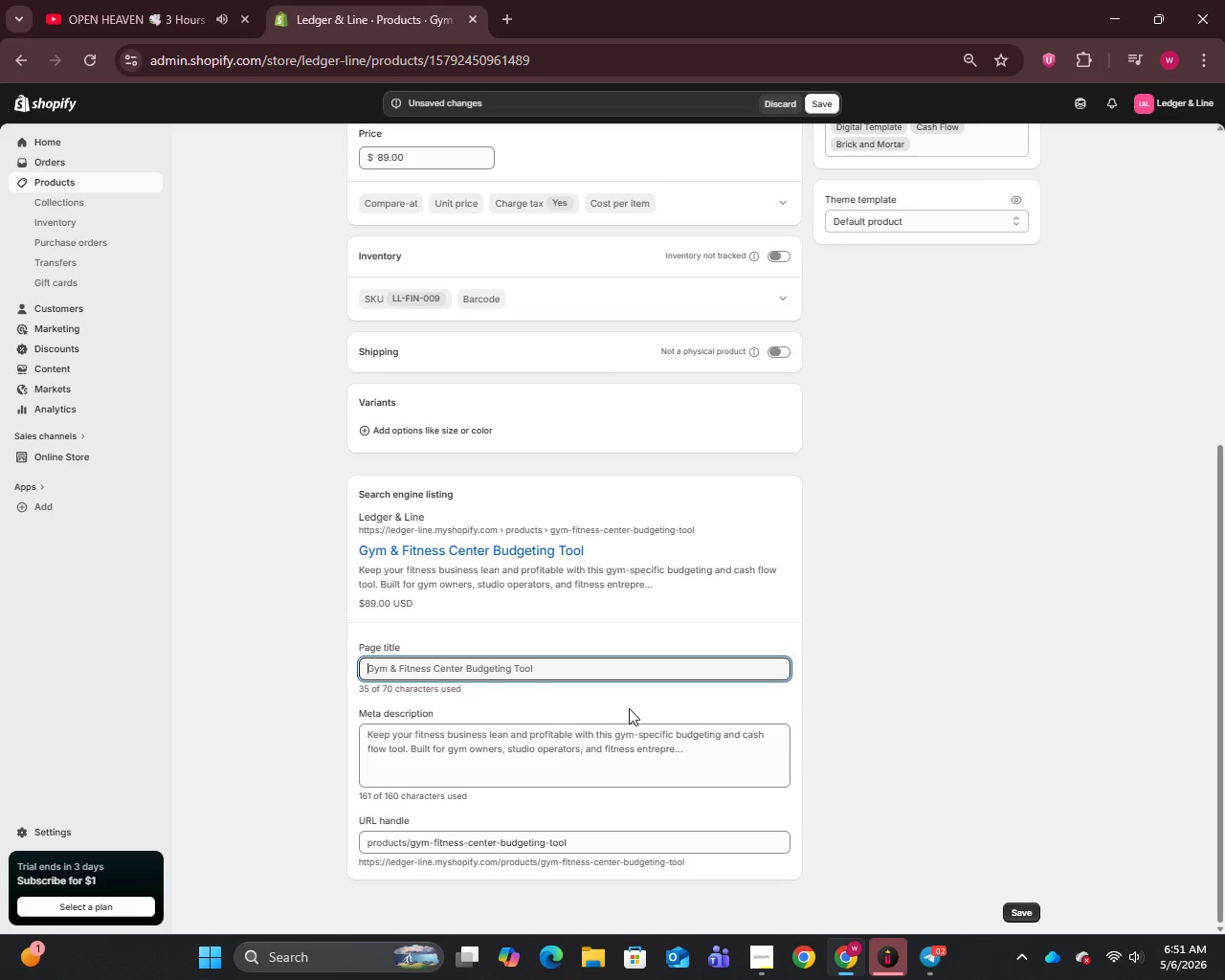 
type(GYM)
key(Backspace)
key(Backspace)
type(ym & Fitness Center Budgetting Tool | Ledger & Line)
 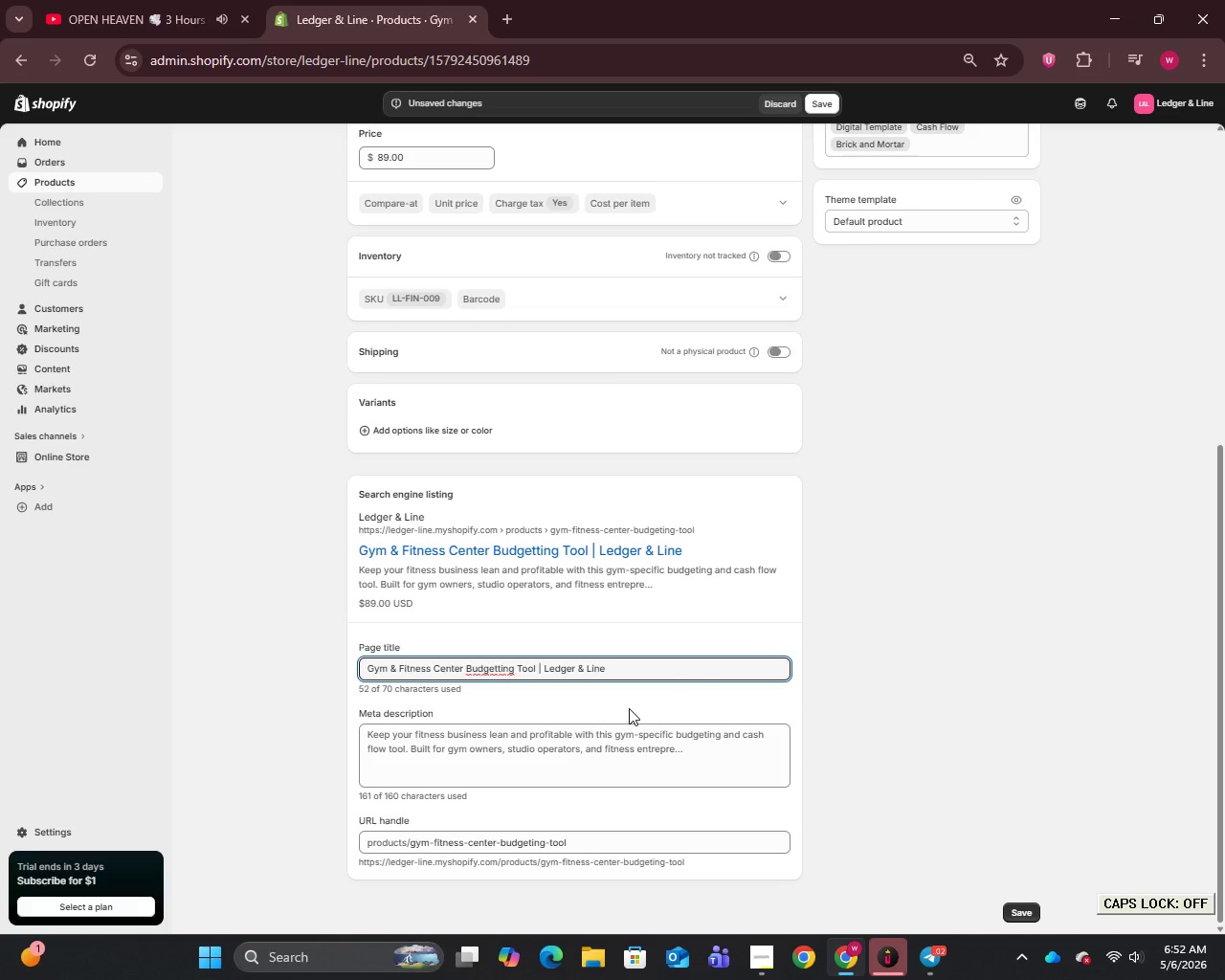 
wait(18.86)
 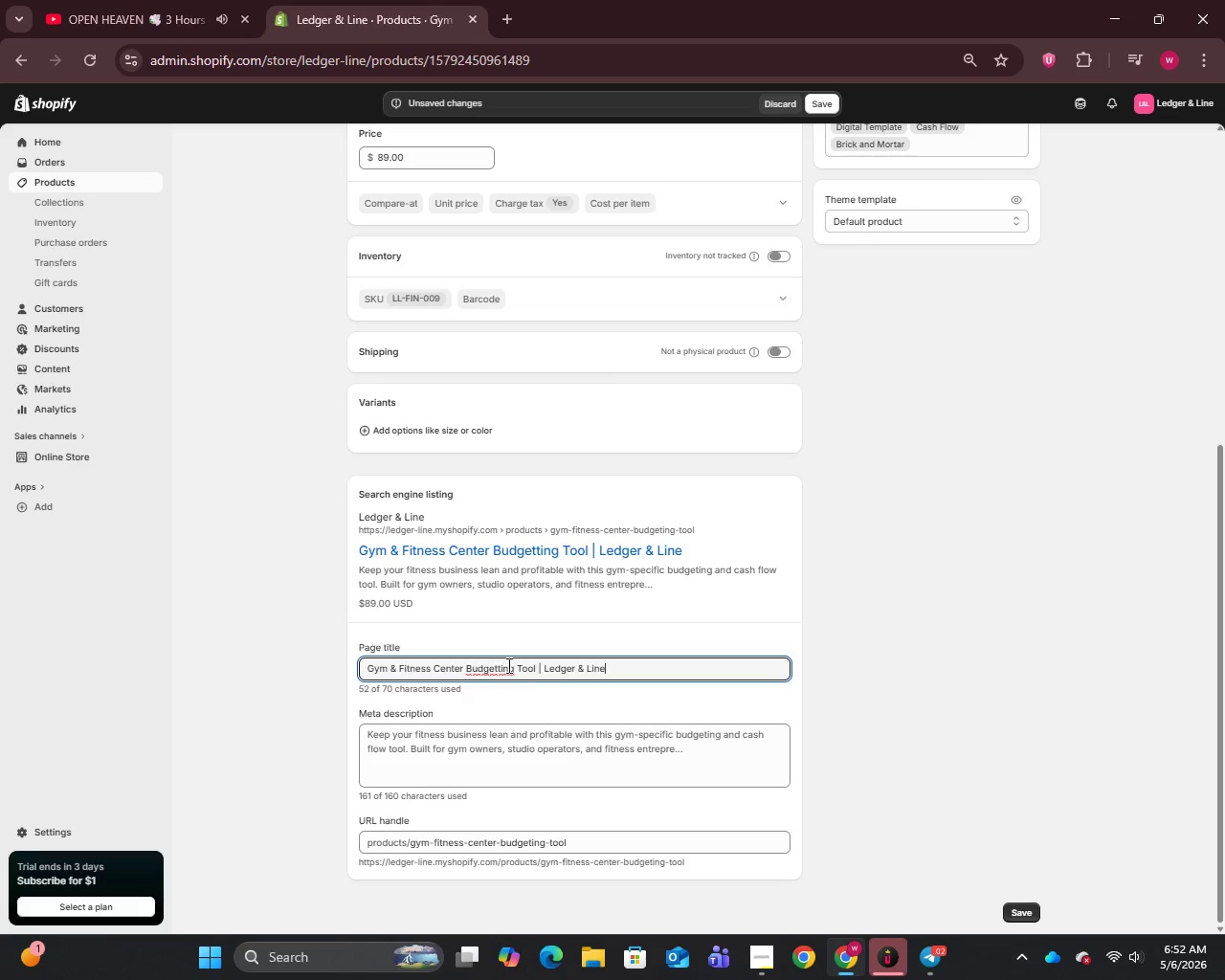 
left_click([496, 667])
 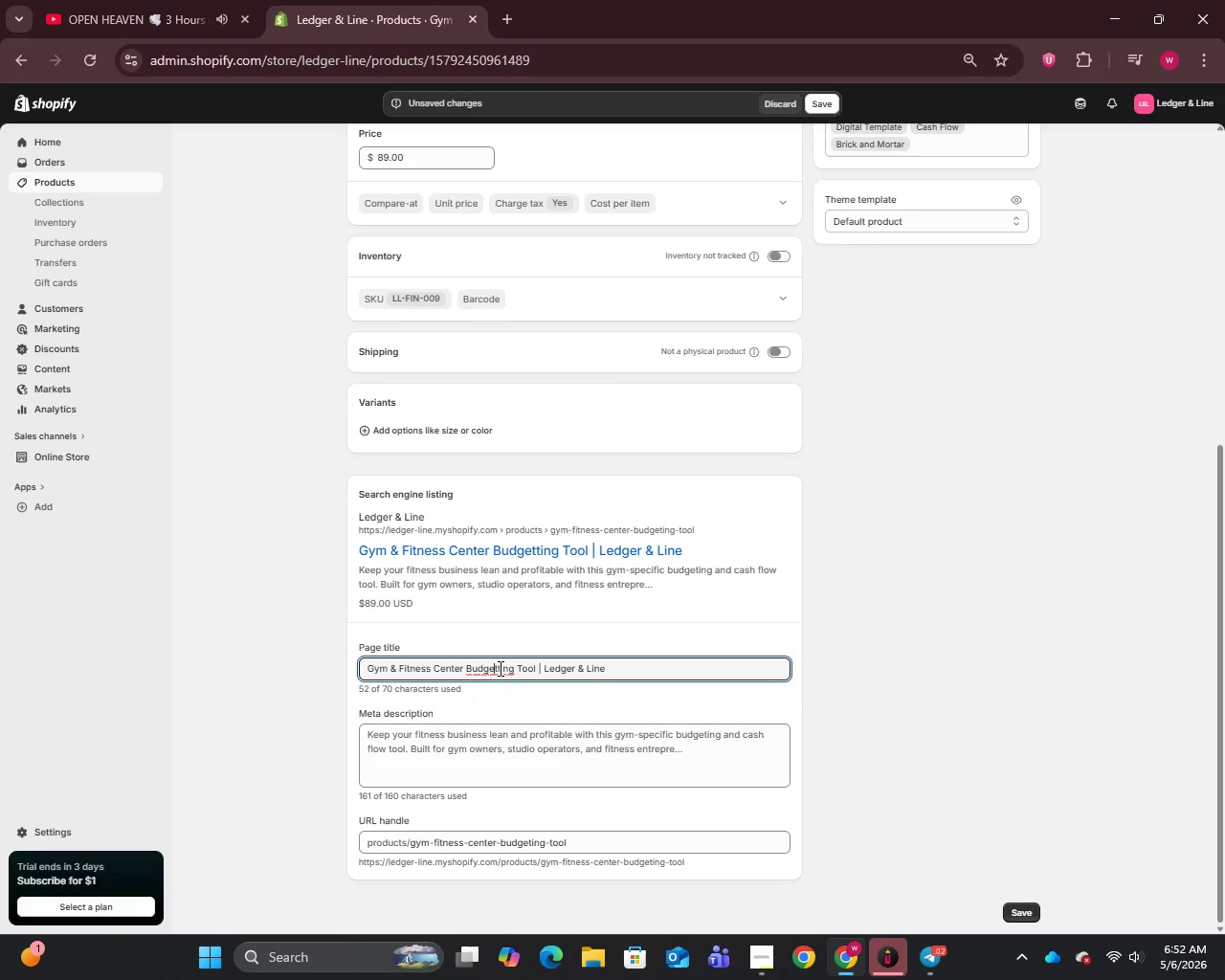 
key(ArrowRight)
 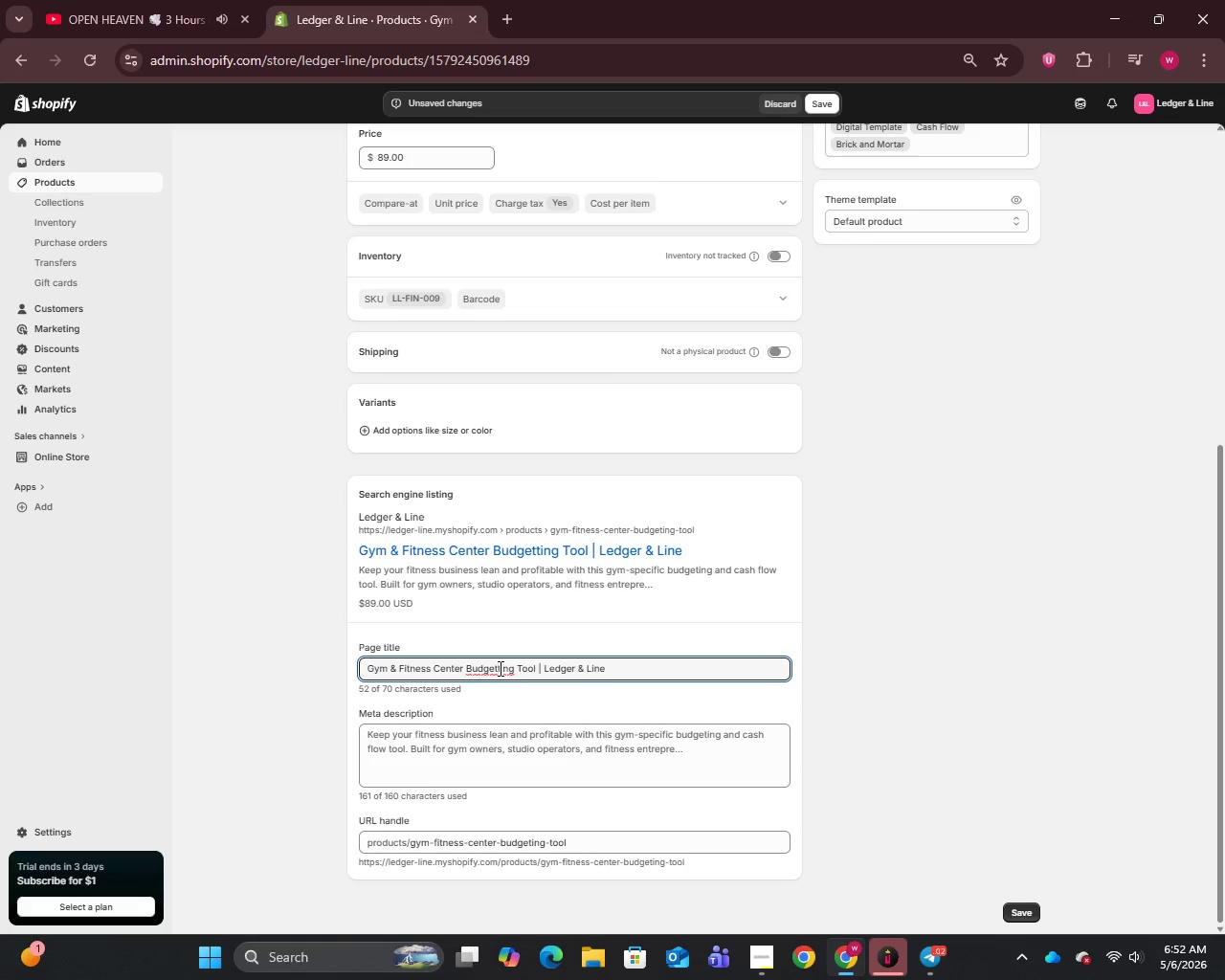 
key(Backspace)
 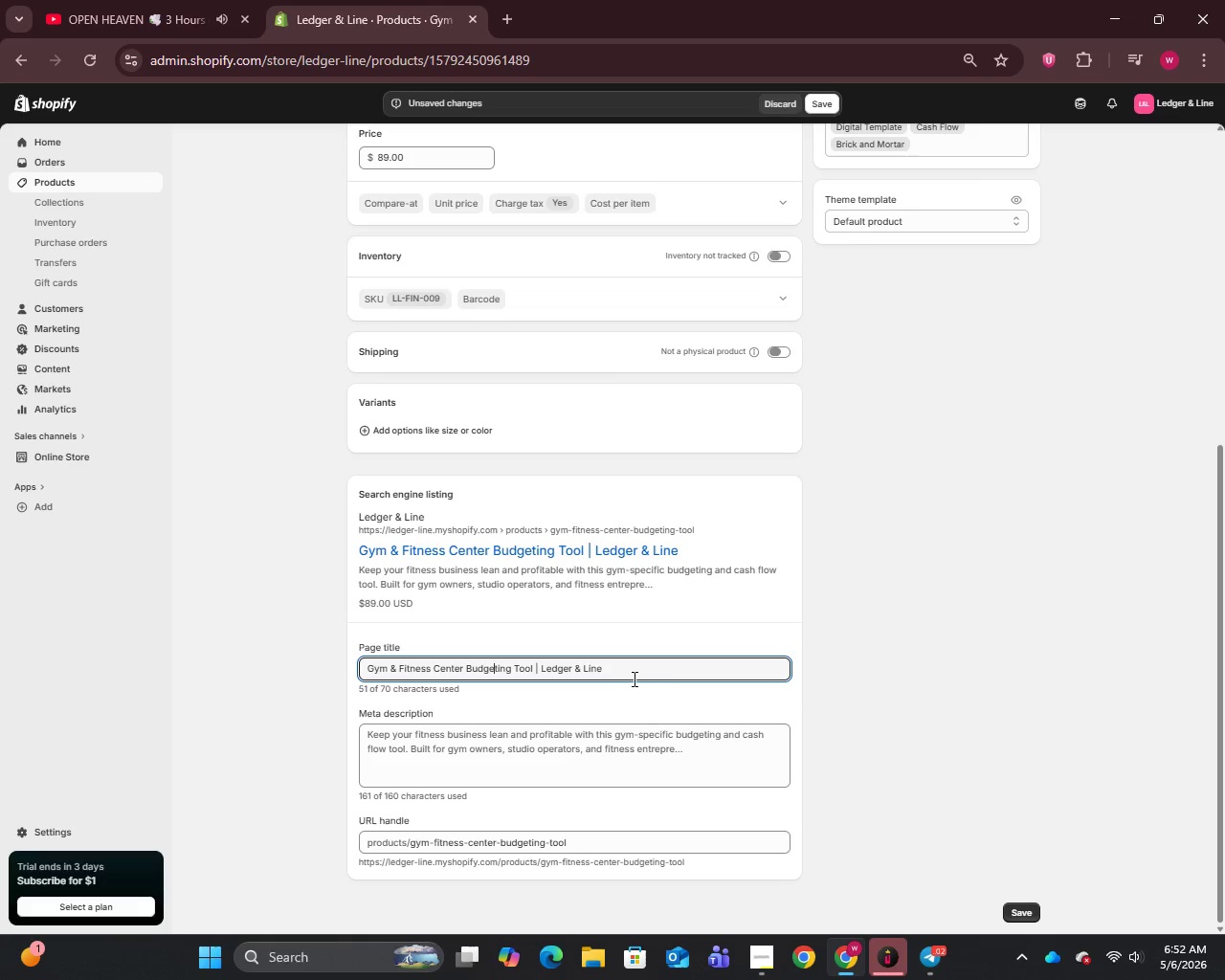 
left_click([635, 679])
 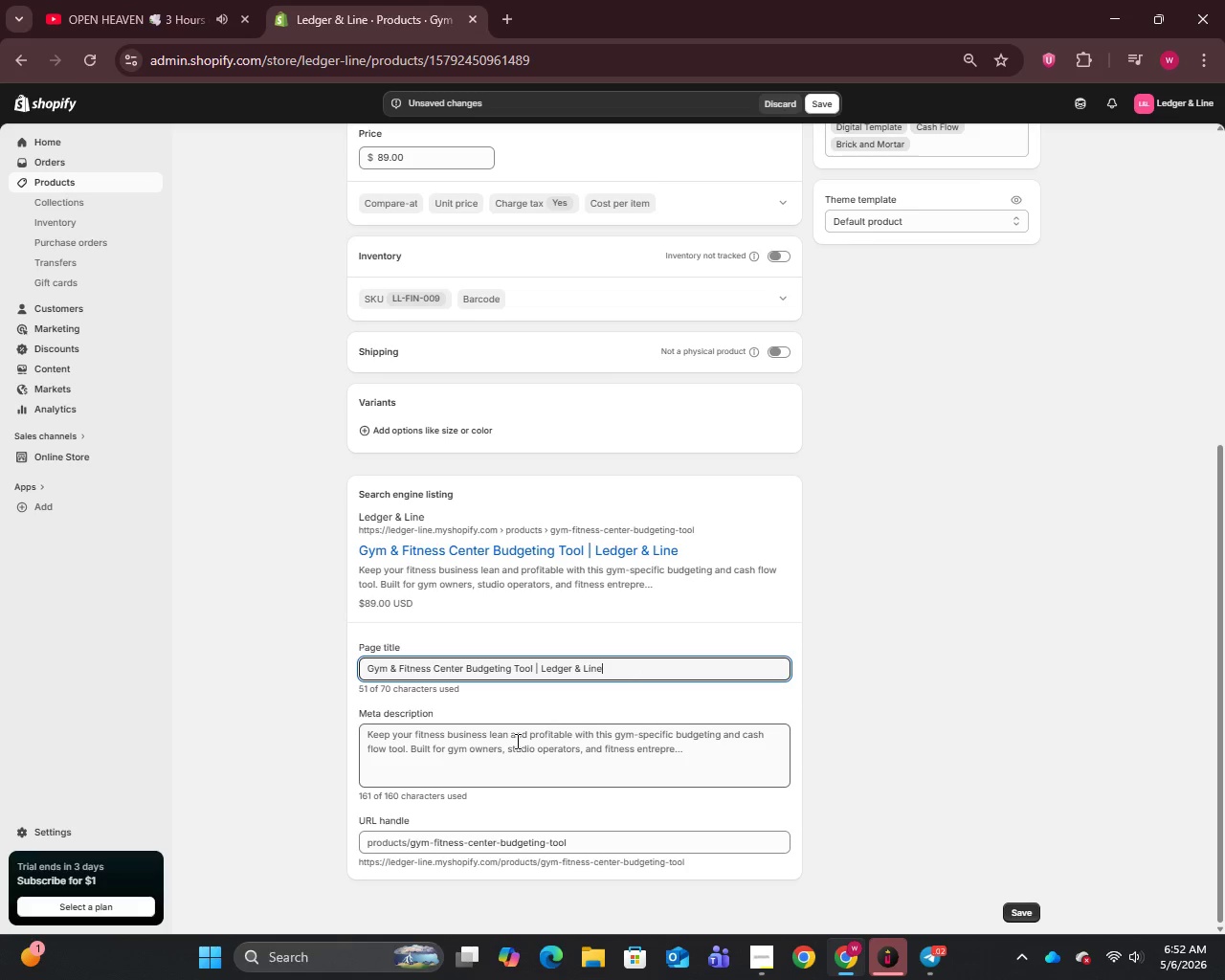 
left_click([476, 786])
 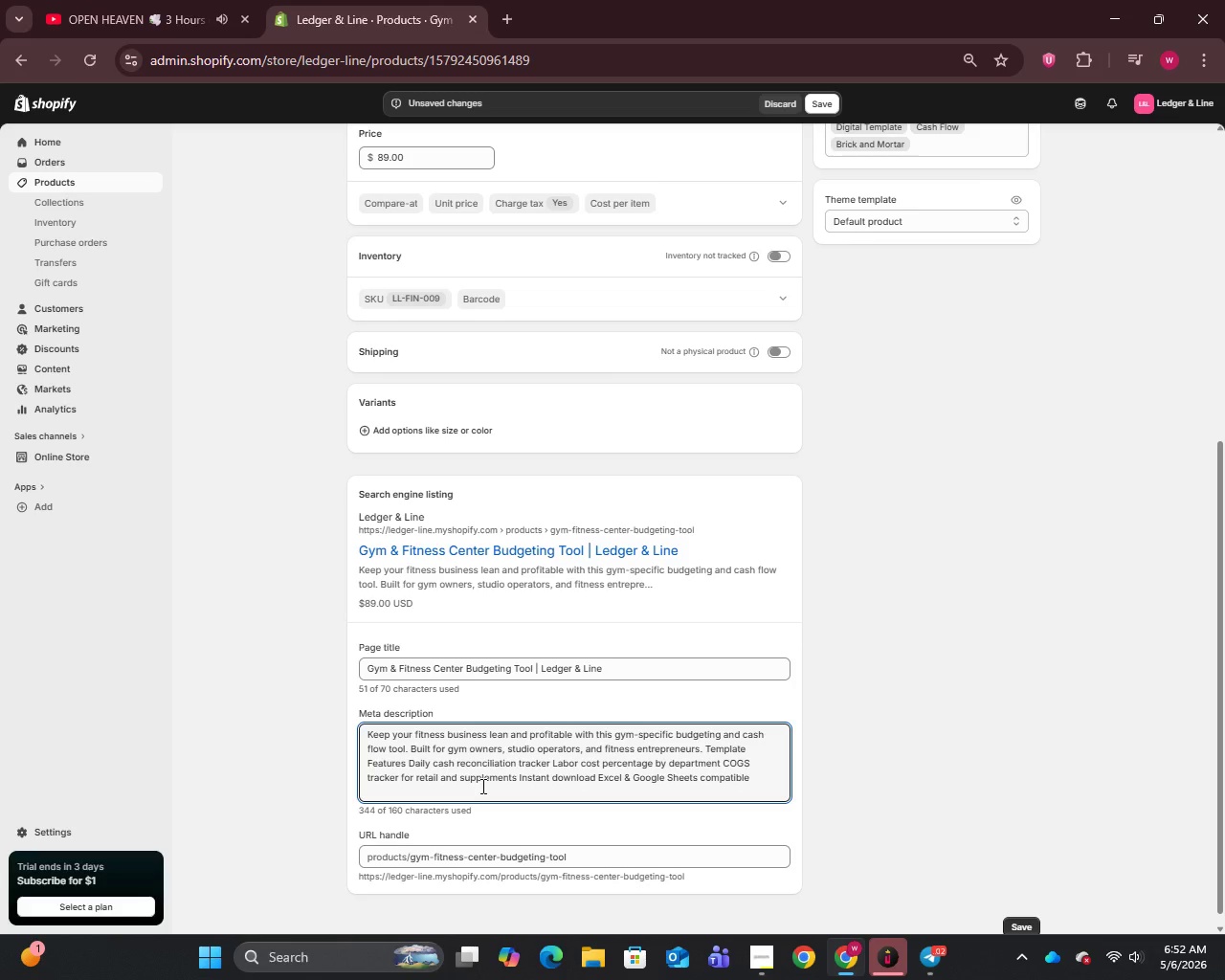 
key(Control+A)
 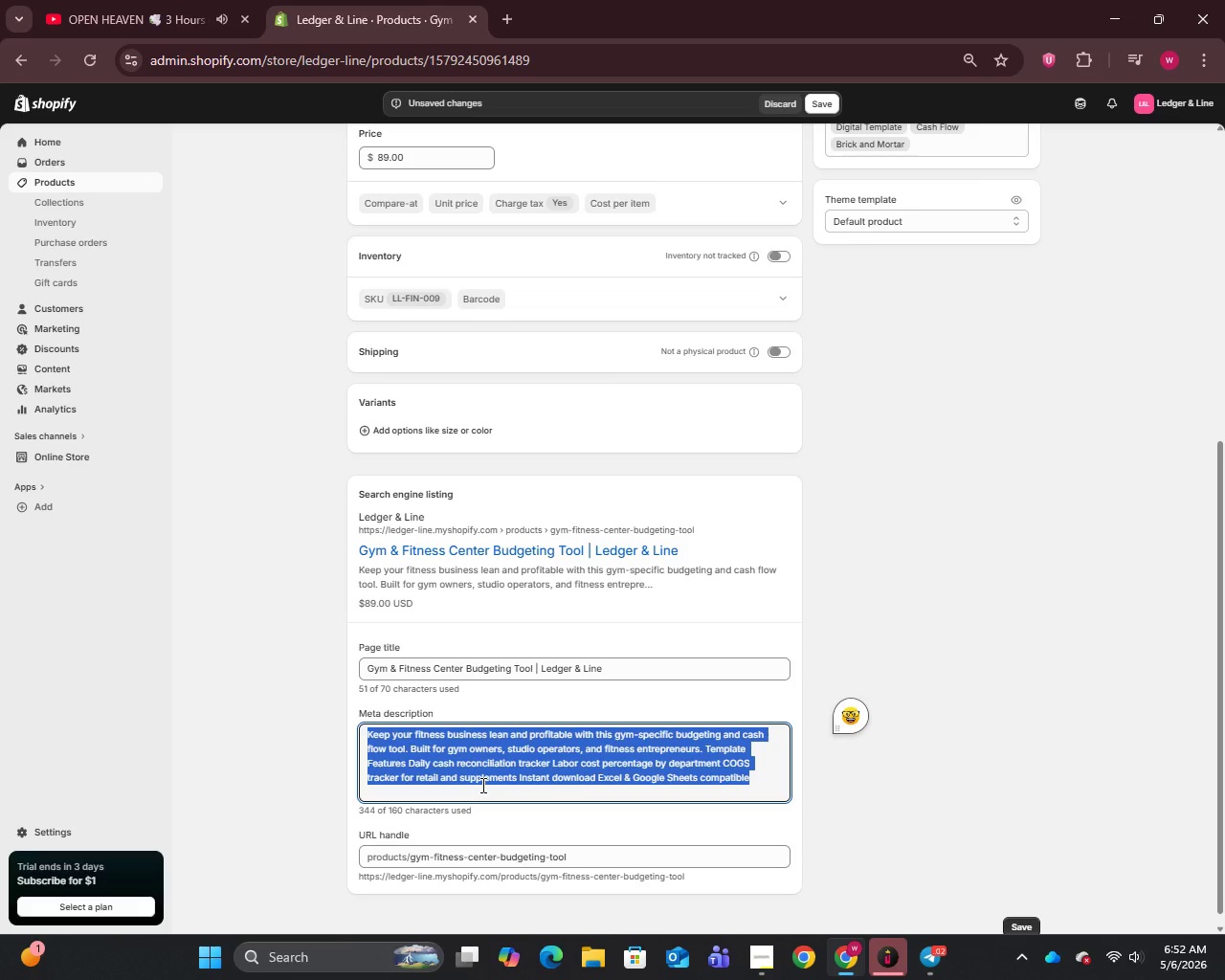 
type(Manage gym finances with our Fitness Center Budgeting Tool. Daily cash reconciliation, labor costs & COGS tracker. Instant download. Buy now at Ledger & Line.)
 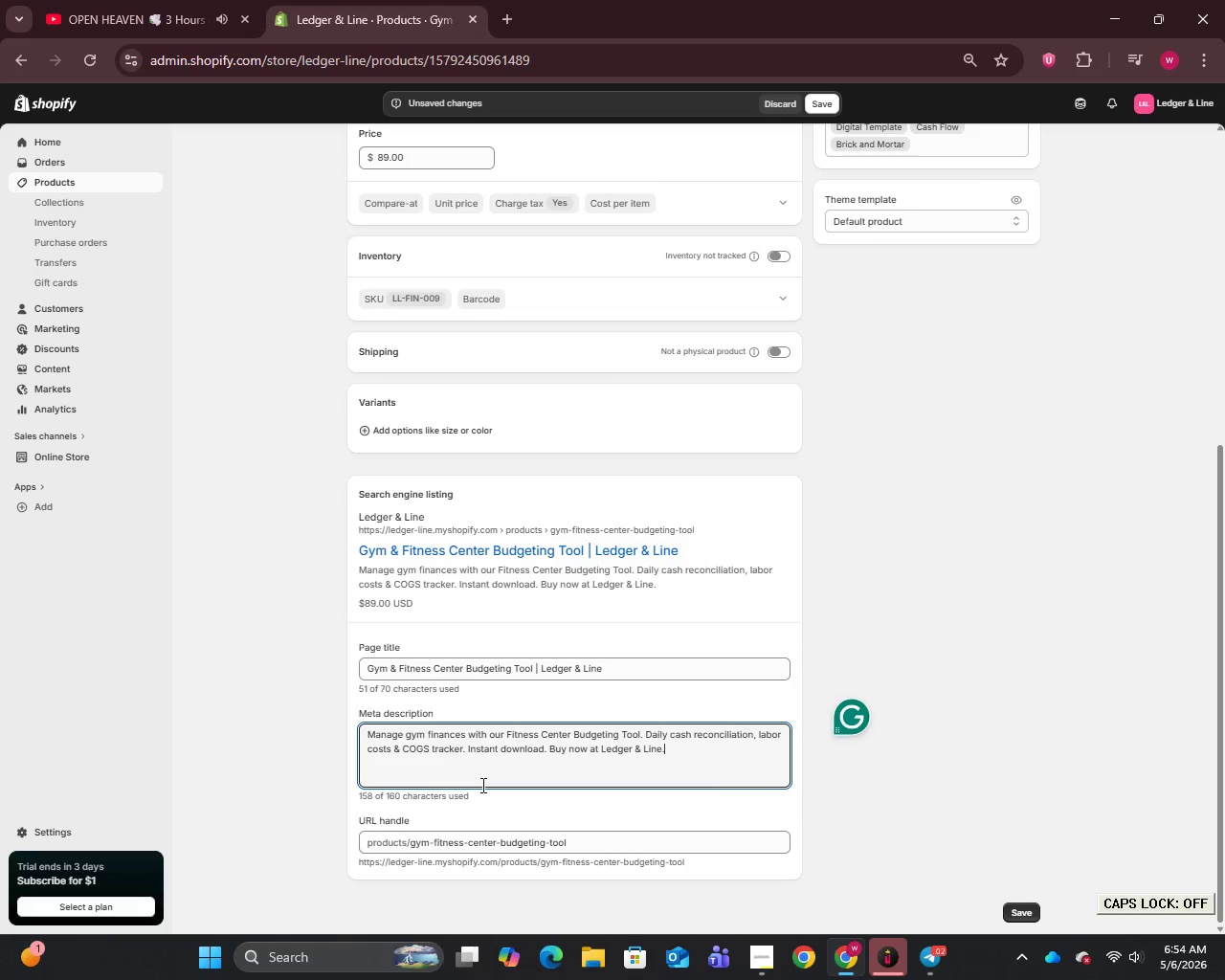 
scroll: coordinate [639, 630], scroll_direction: up, amount: 12.0
 